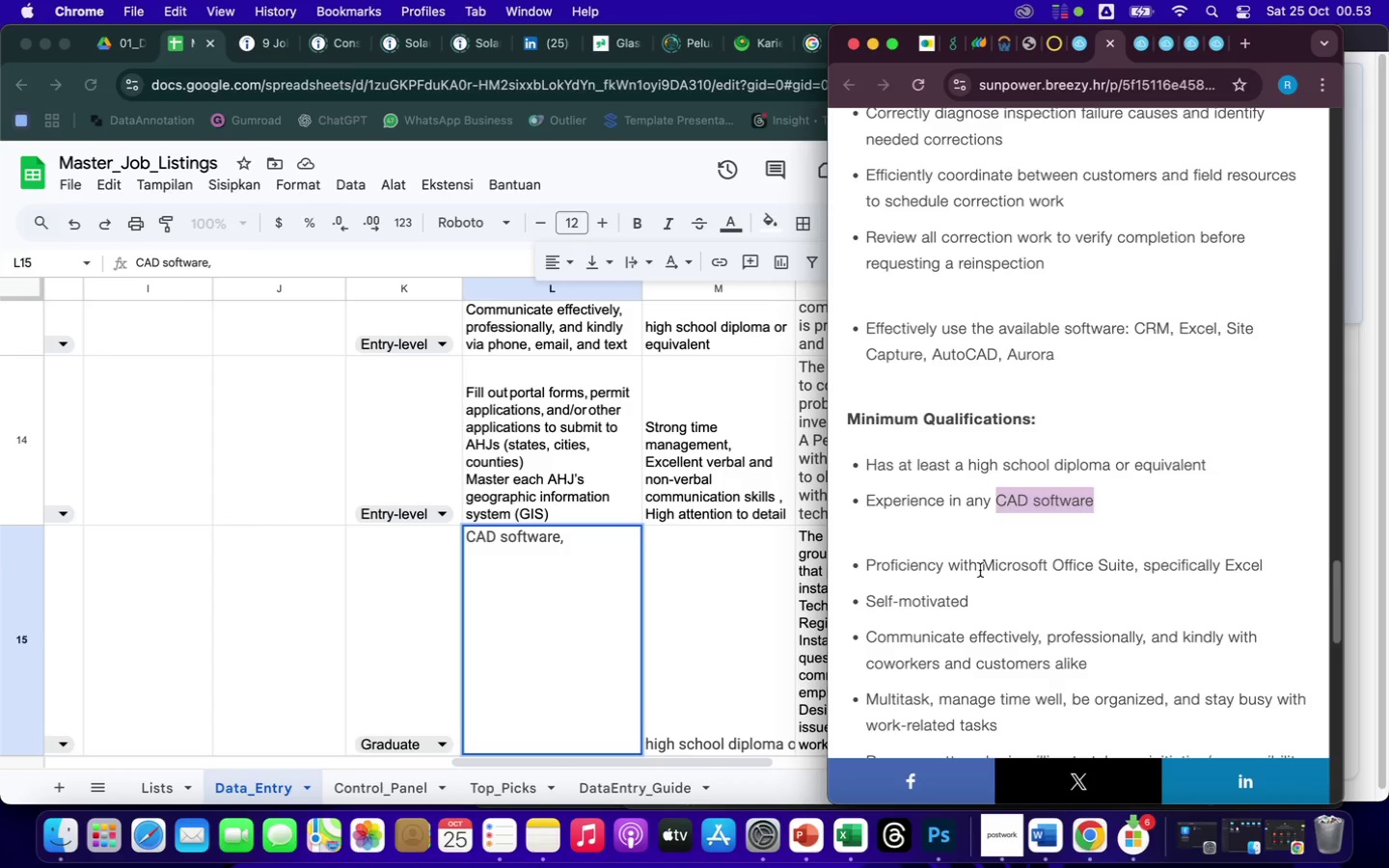 
left_click_drag(start_coordinate=[984, 566], to_coordinate=[1268, 562])
 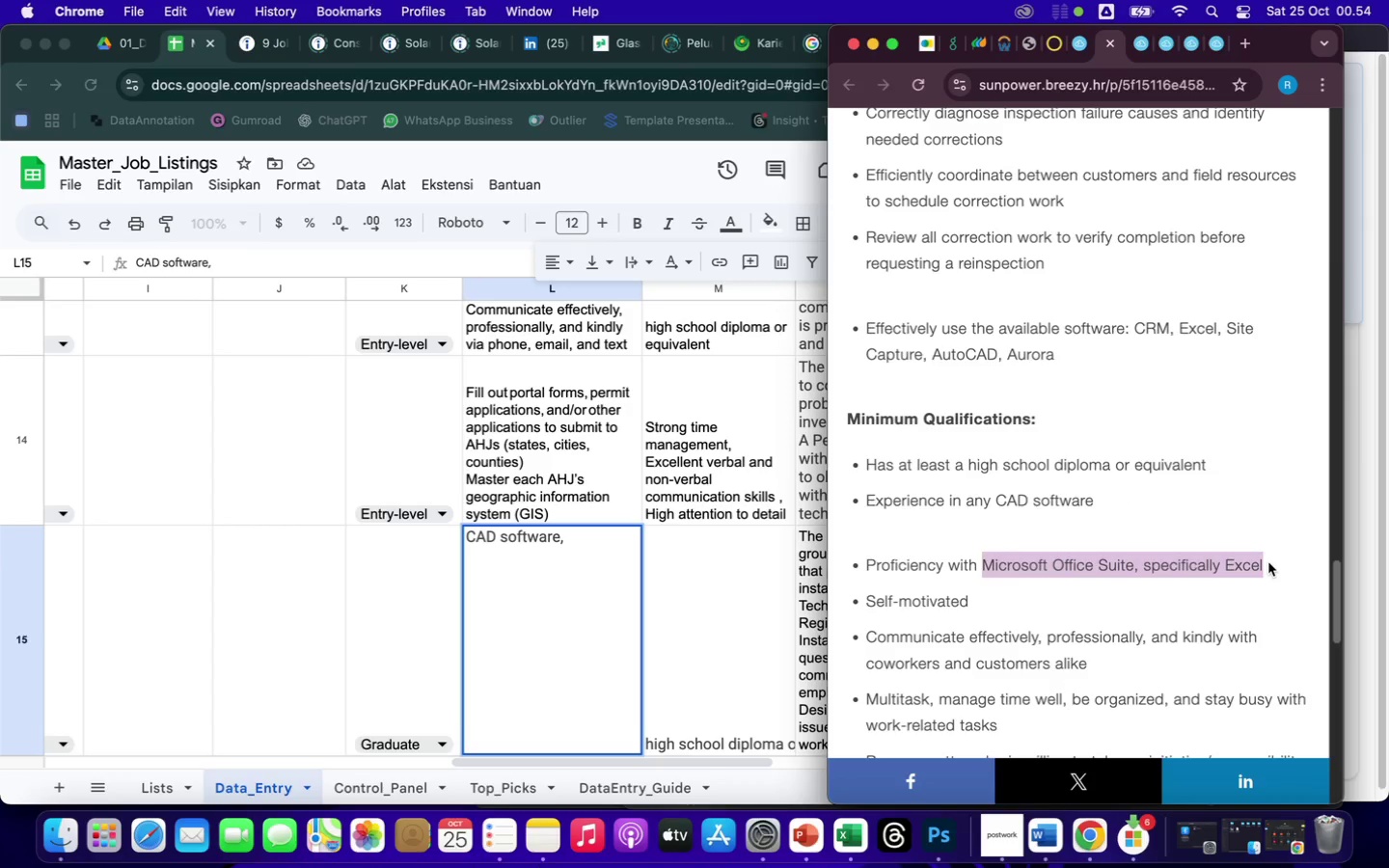 
key(Meta+CommandLeft)
 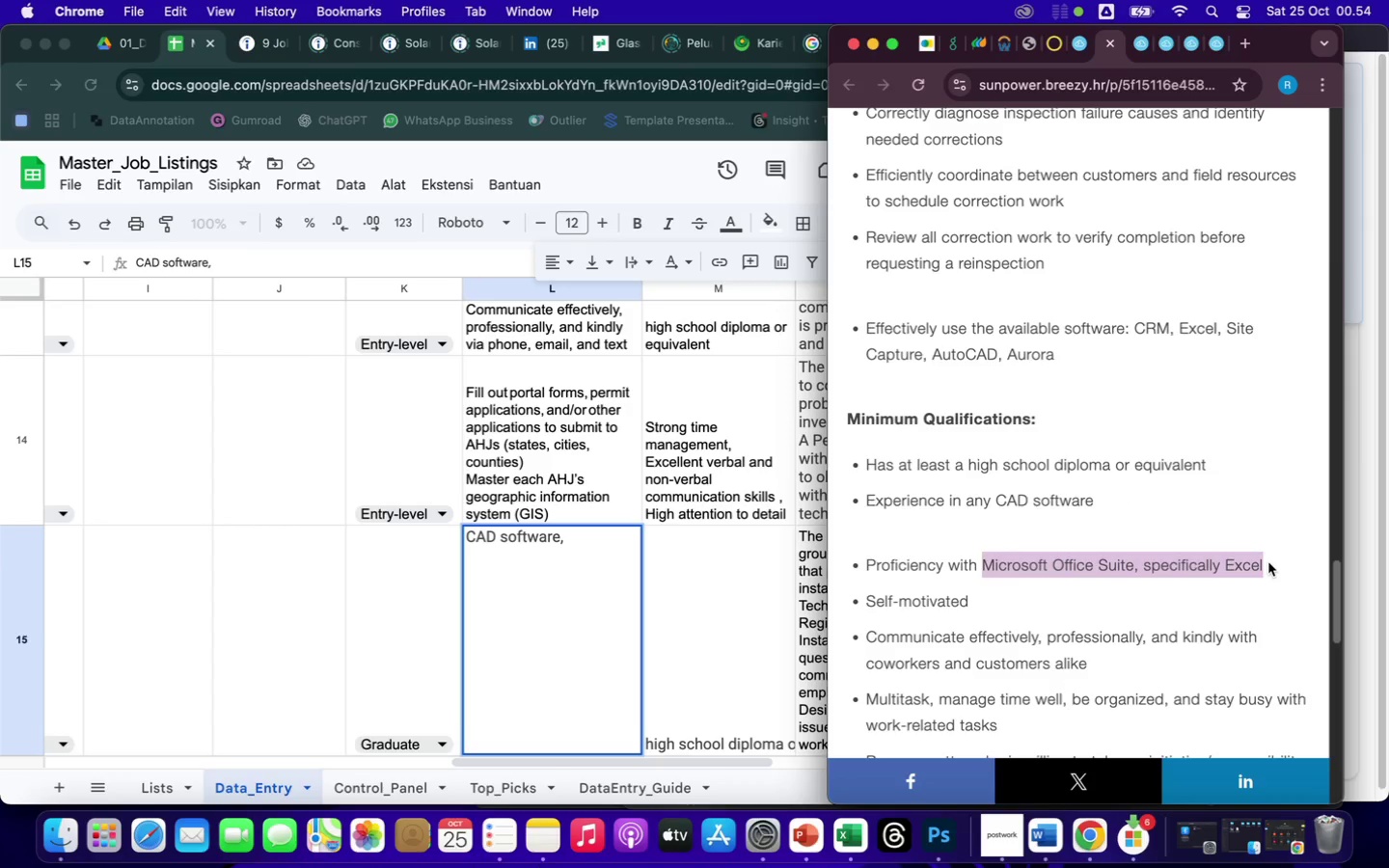 
key(Meta+C)
 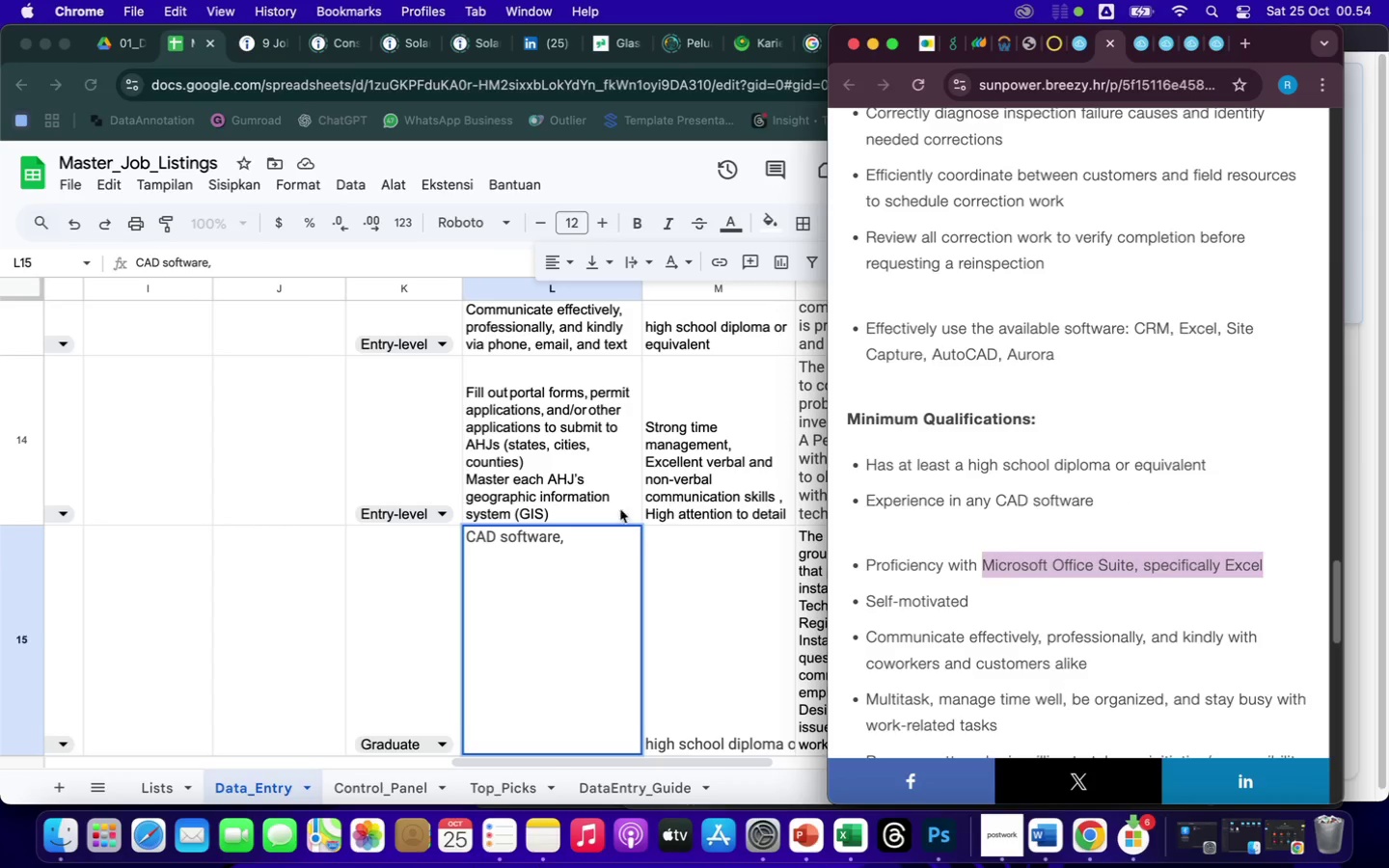 
left_click([575, 554])
 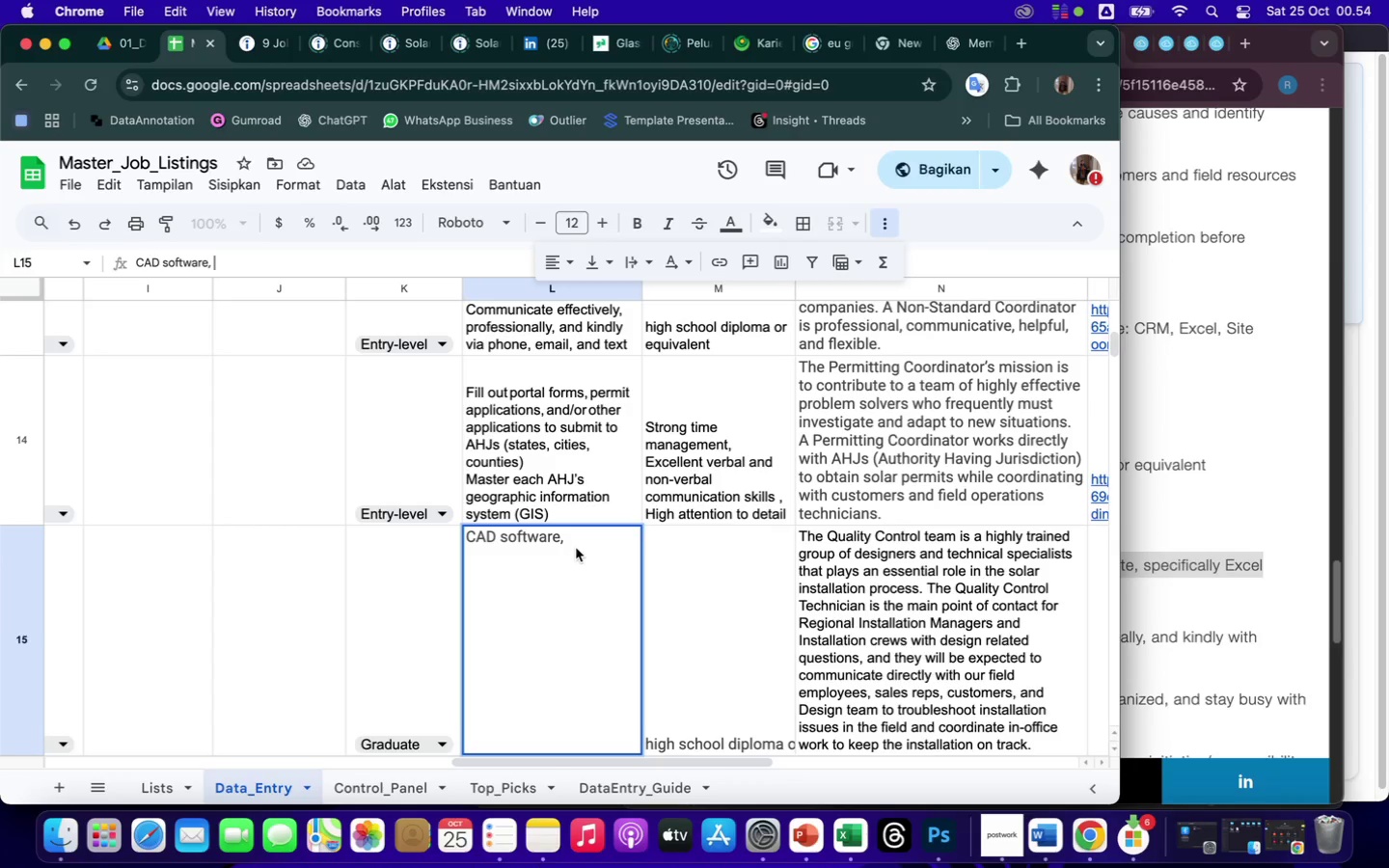 
left_click([574, 538])
 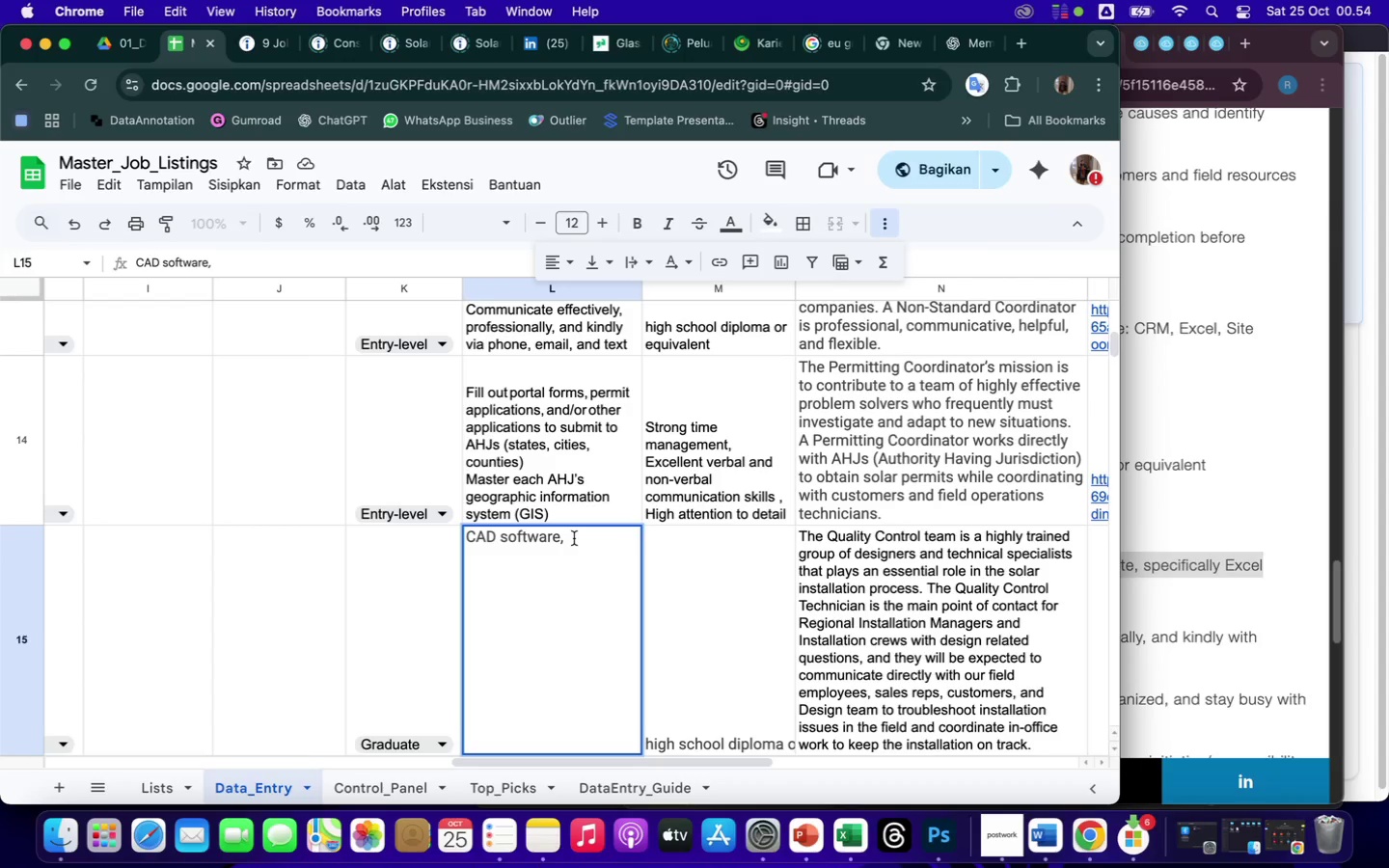 
right_click([574, 538])
 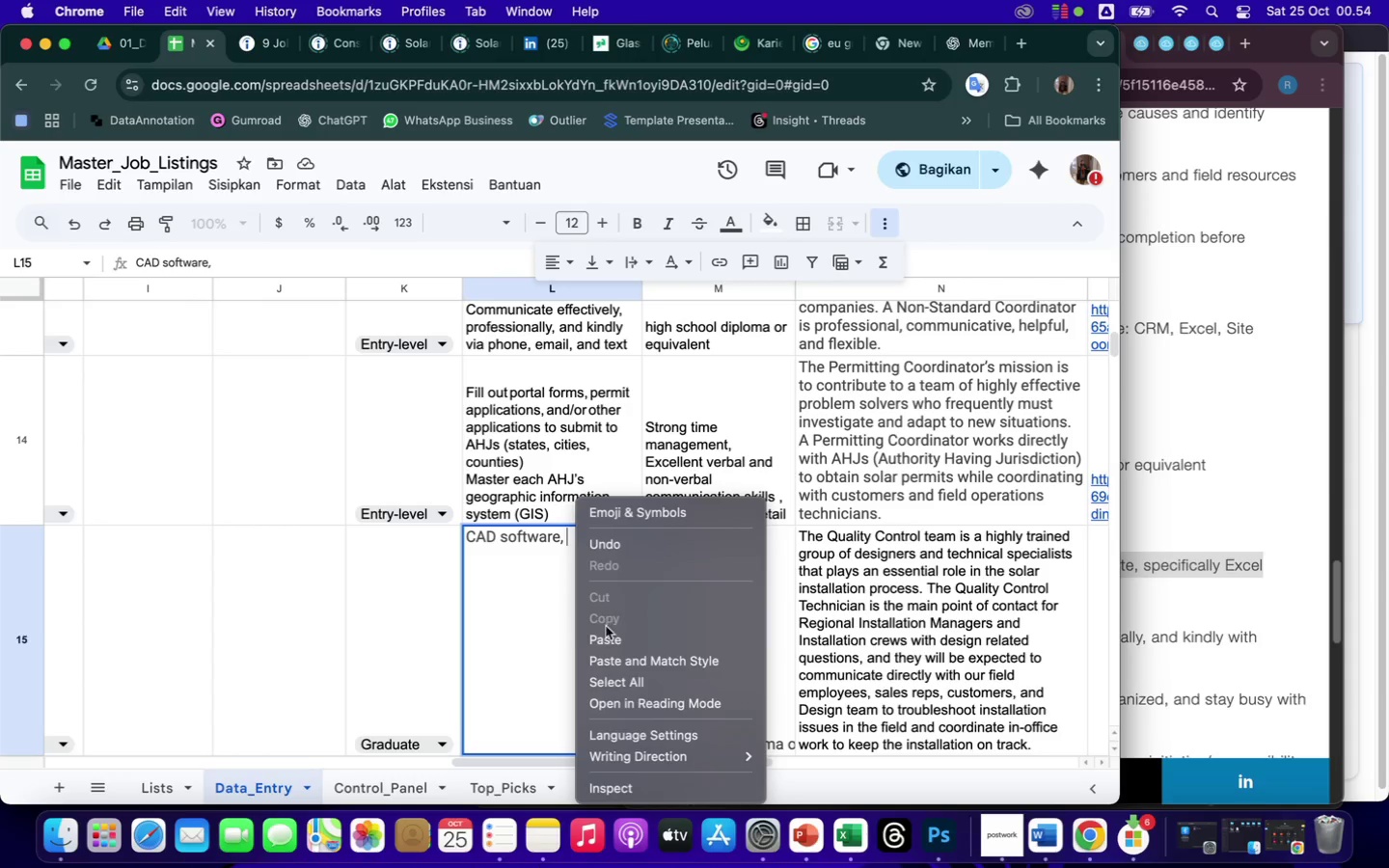 
left_click([607, 644])
 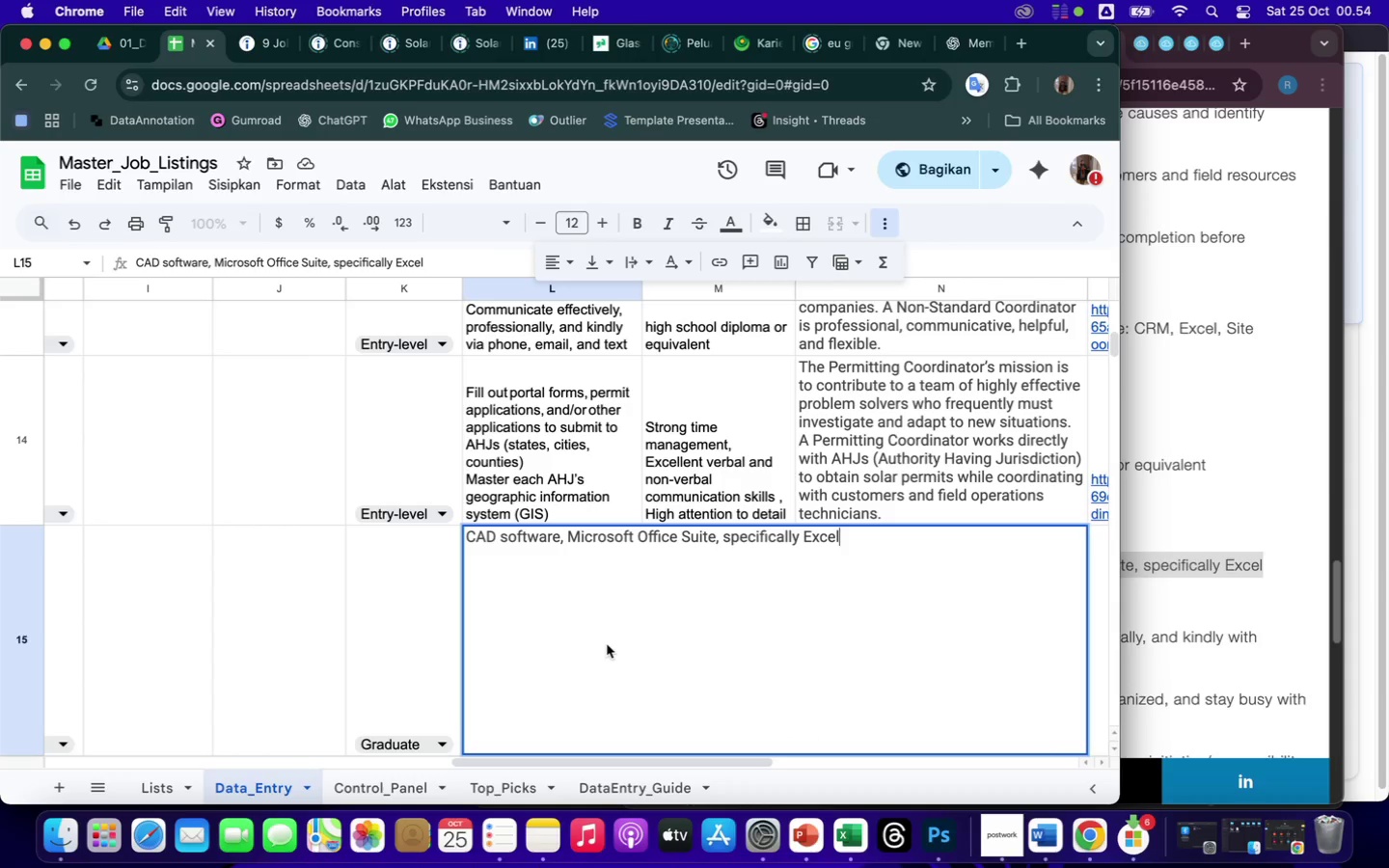 
wait(5.28)
 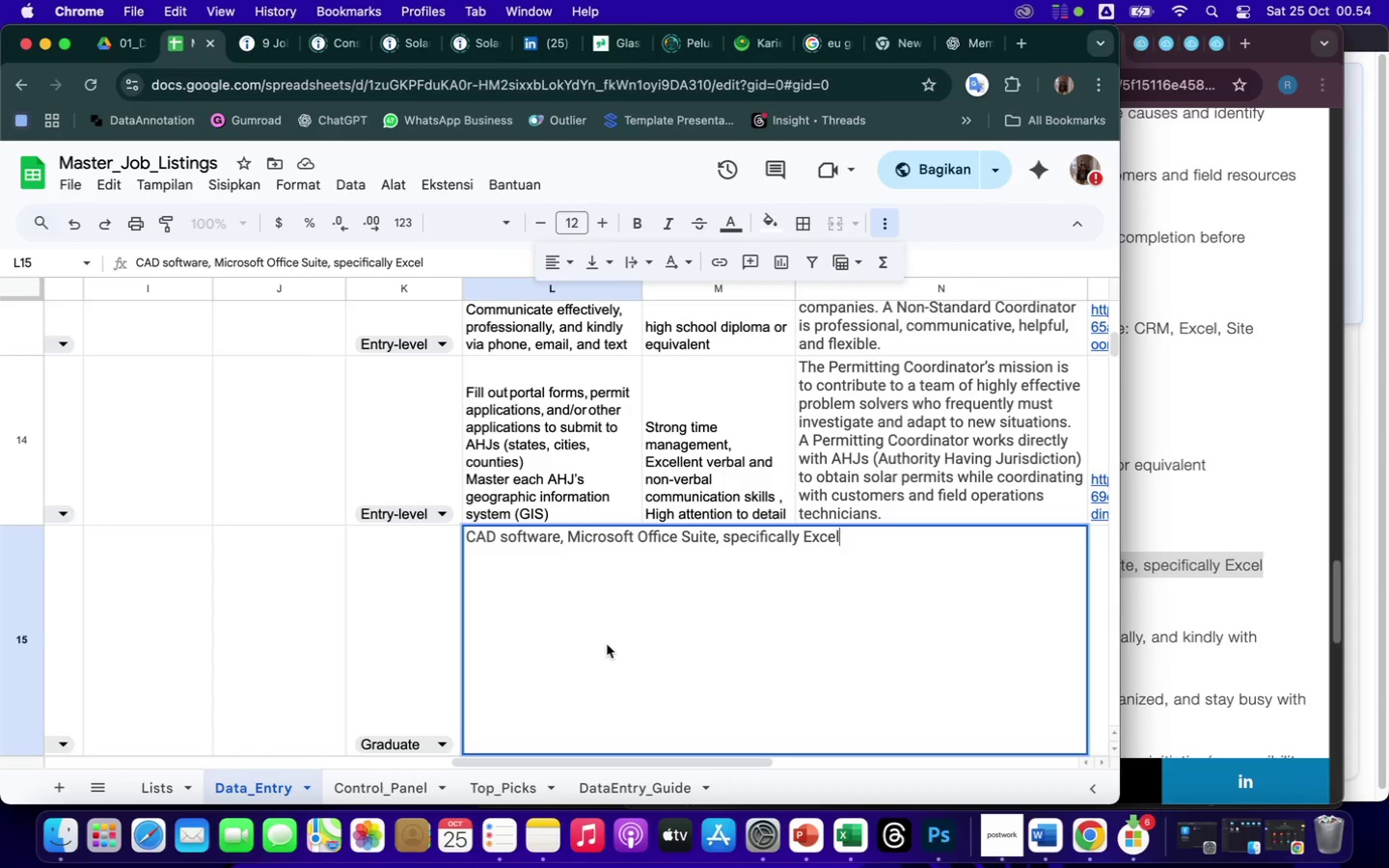 
left_click([1186, 519])
 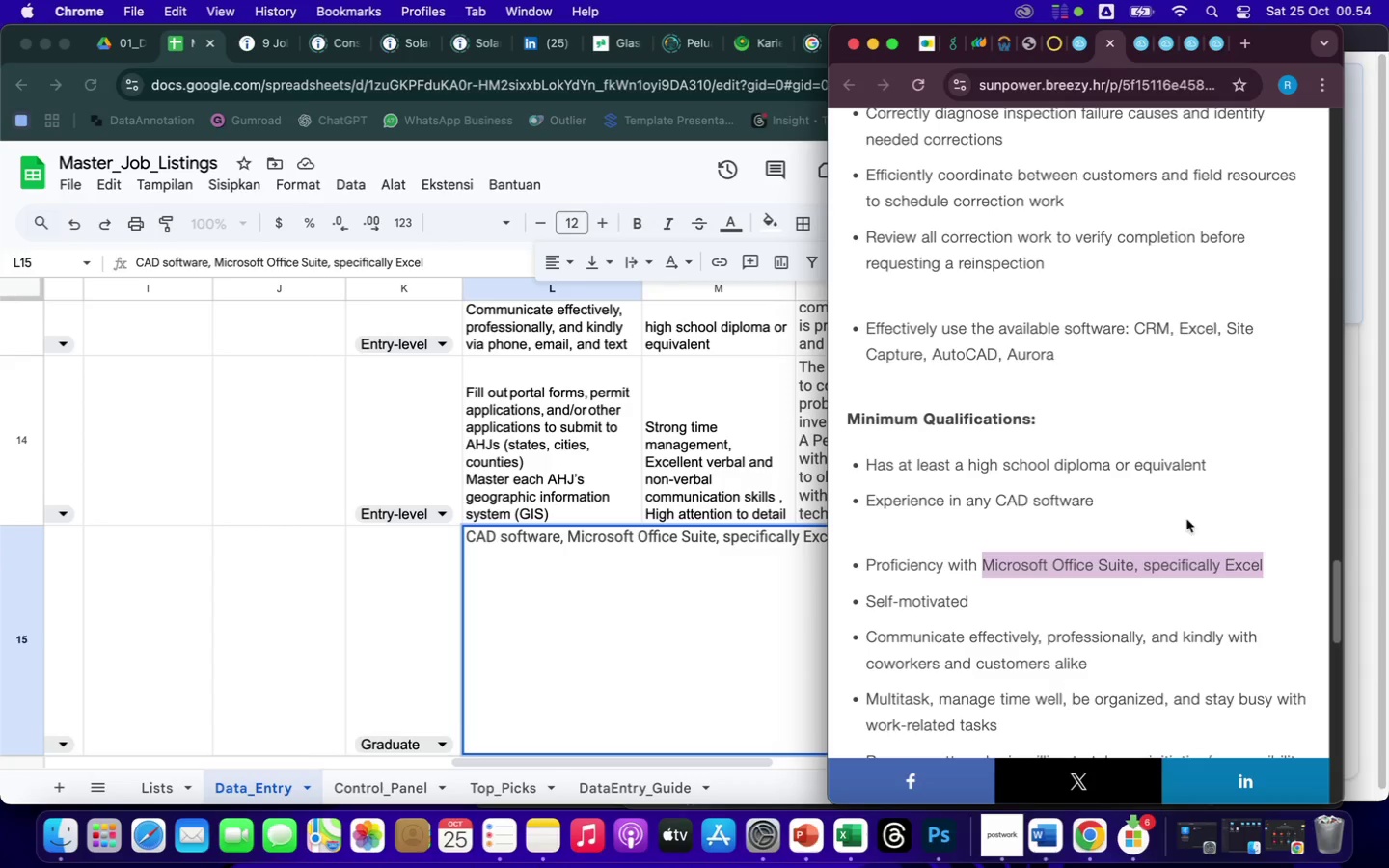 
wait(5.52)
 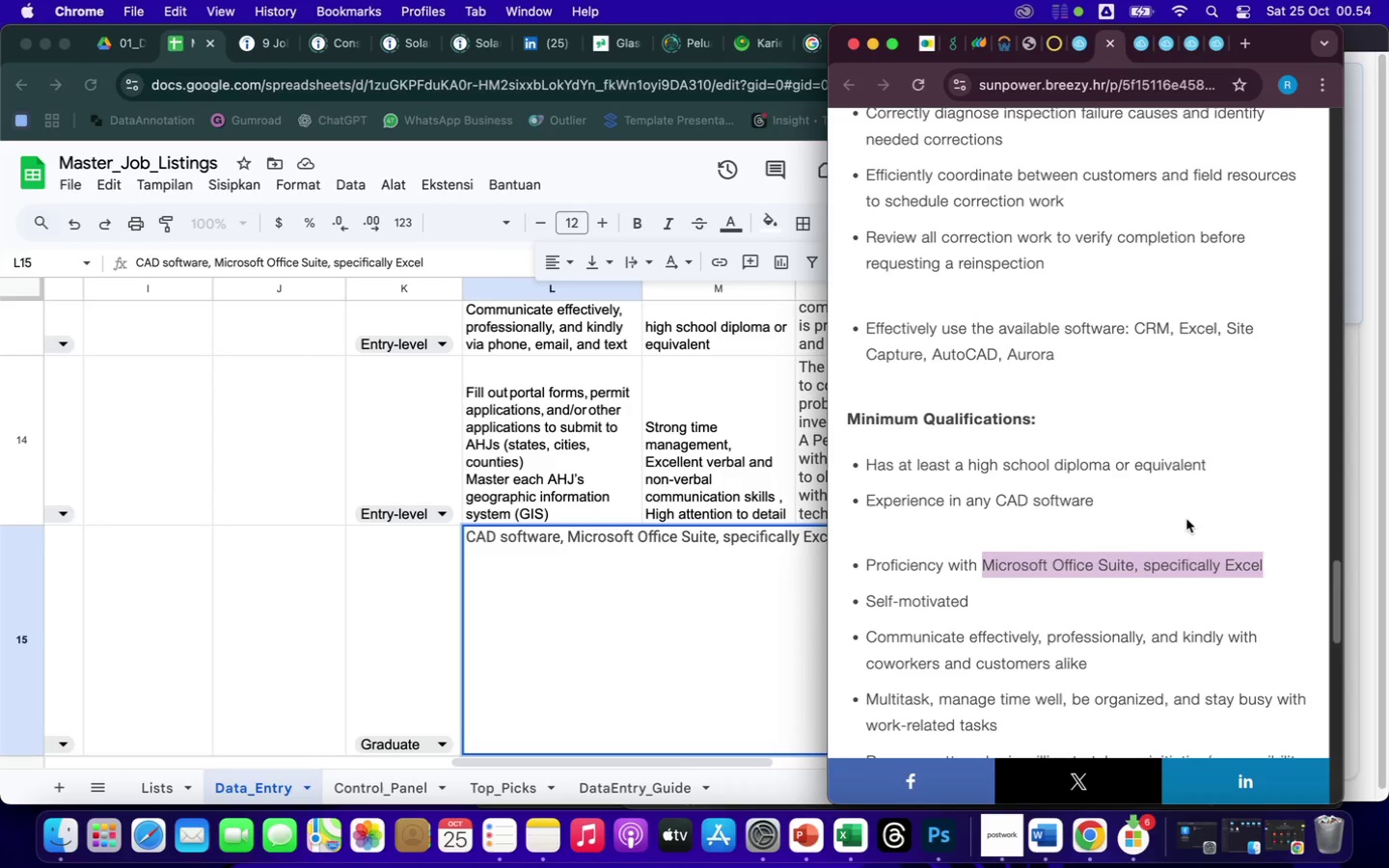 
scroll: coordinate [1185, 651], scroll_direction: down, amount: 23.0
 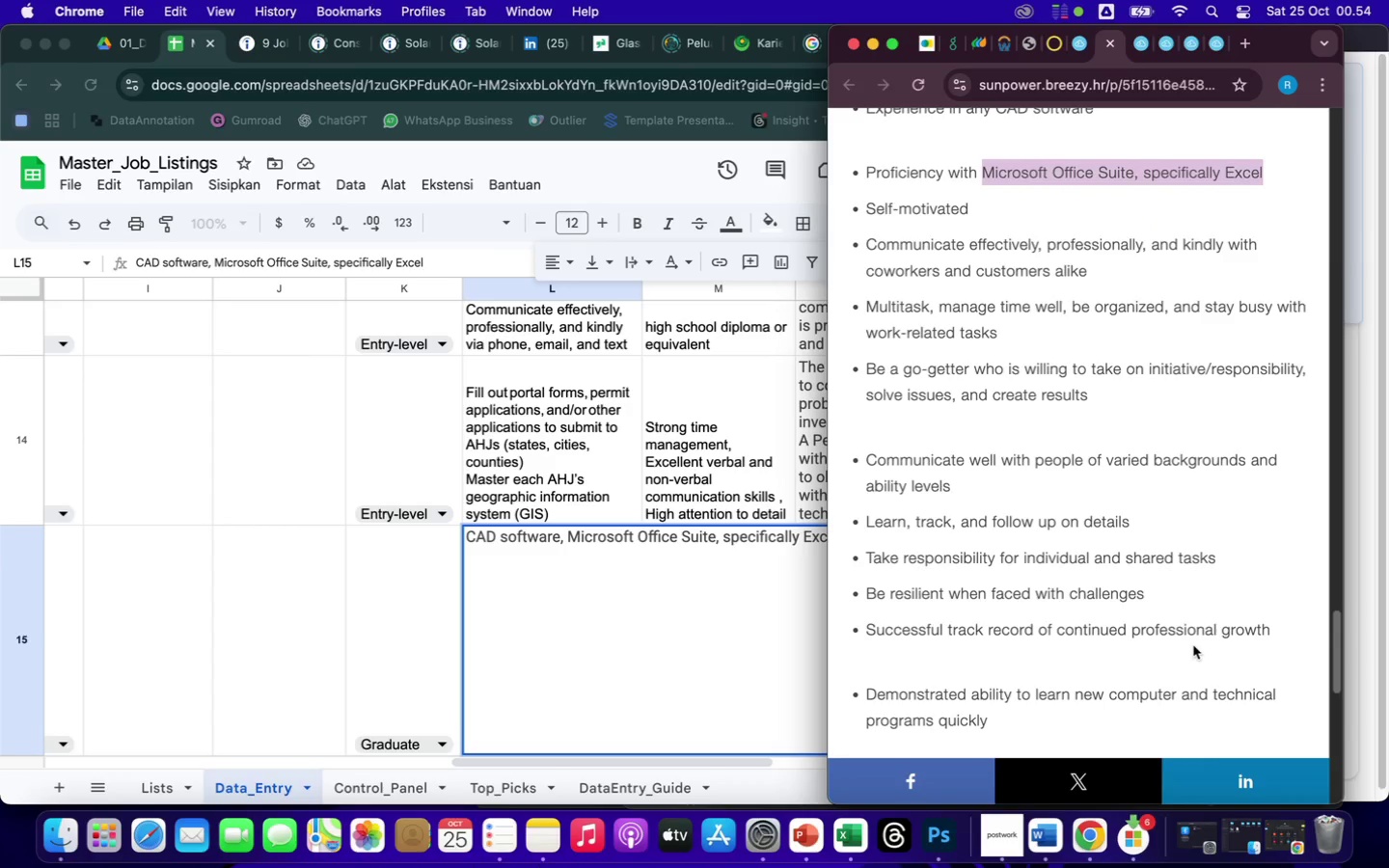 
scroll: coordinate [1193, 645], scroll_direction: up, amount: 40.0
 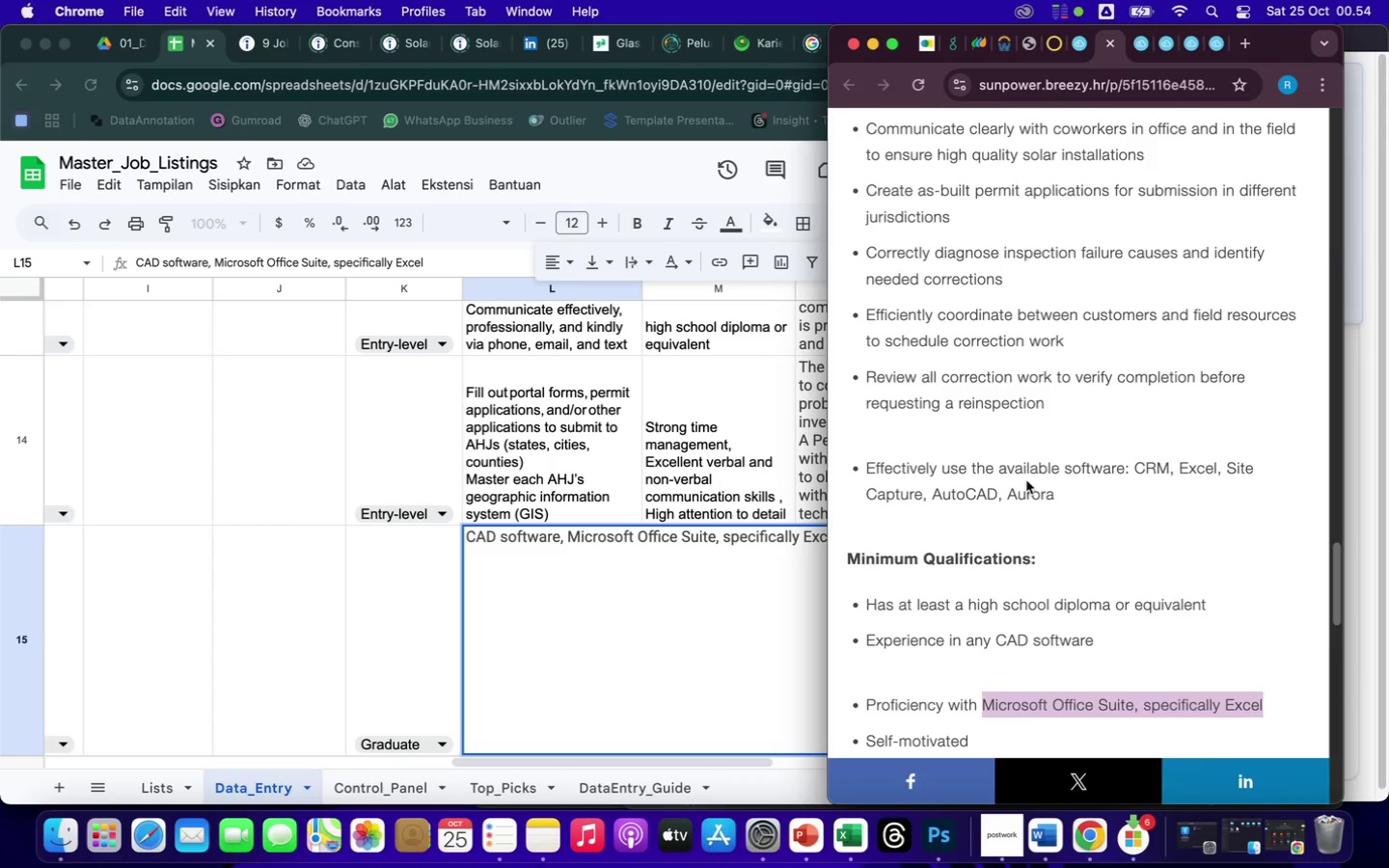 
left_click([1139, 478])
 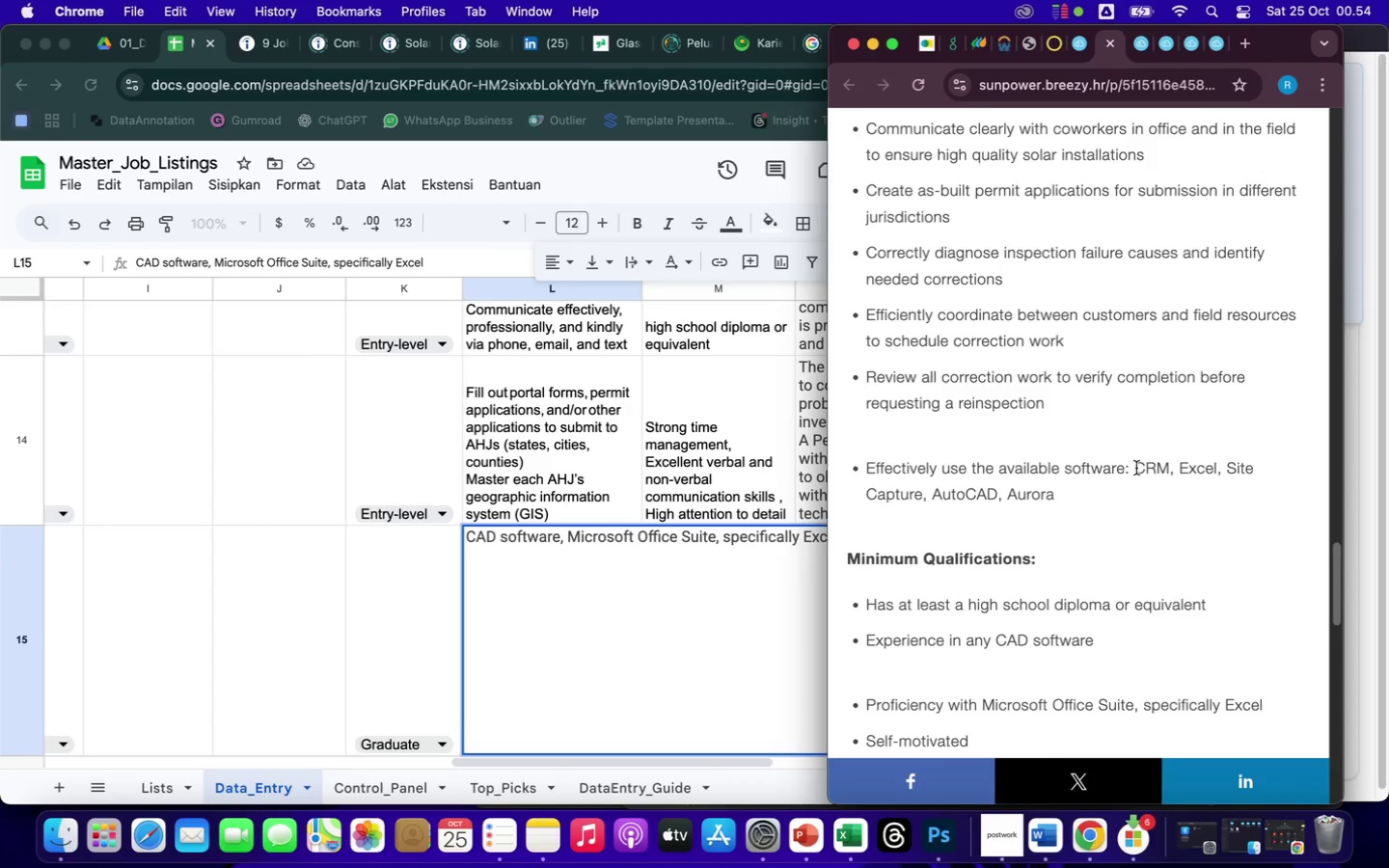 
left_click_drag(start_coordinate=[1136, 468], to_coordinate=[1160, 487])
 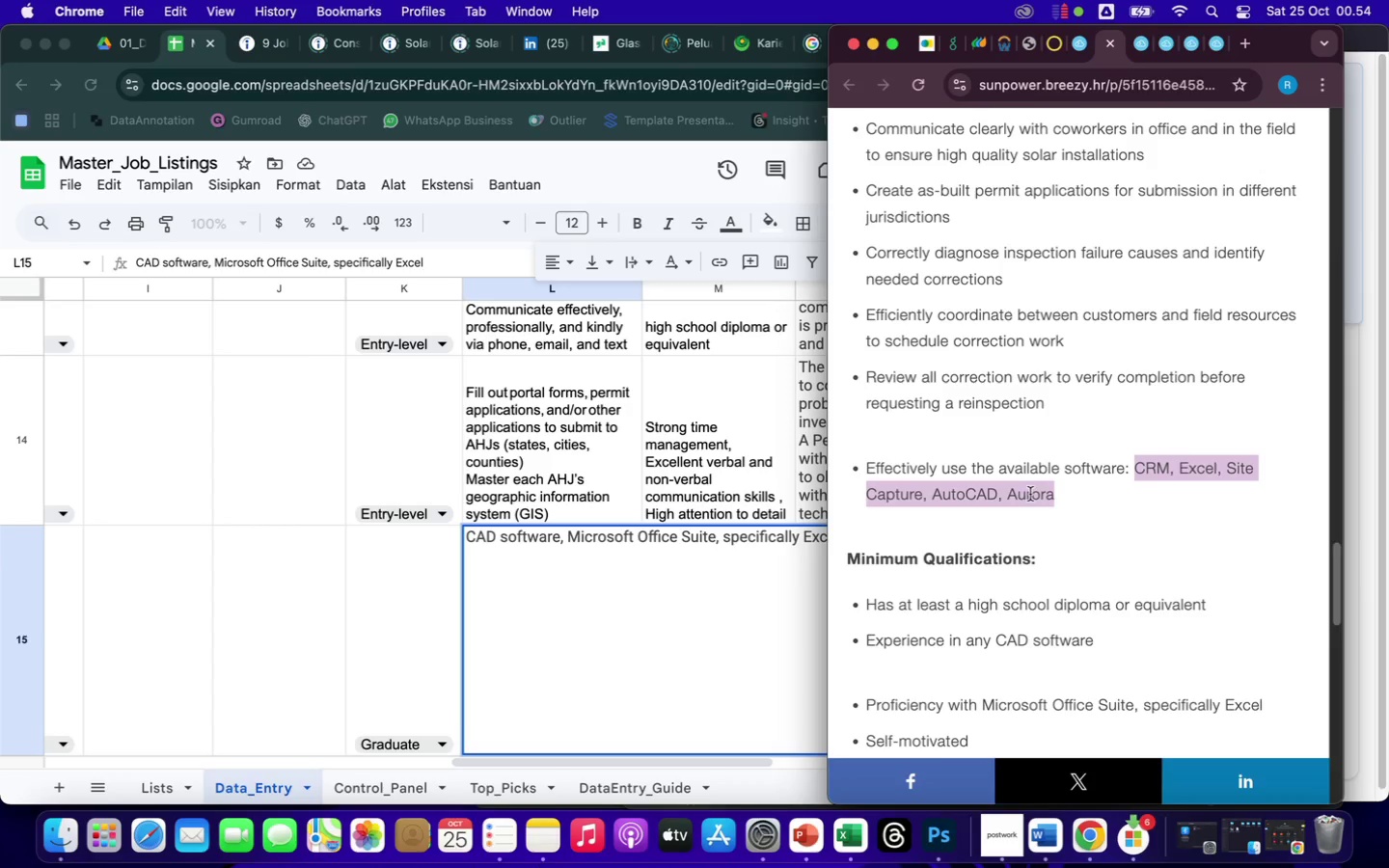 
right_click([1027, 494])
 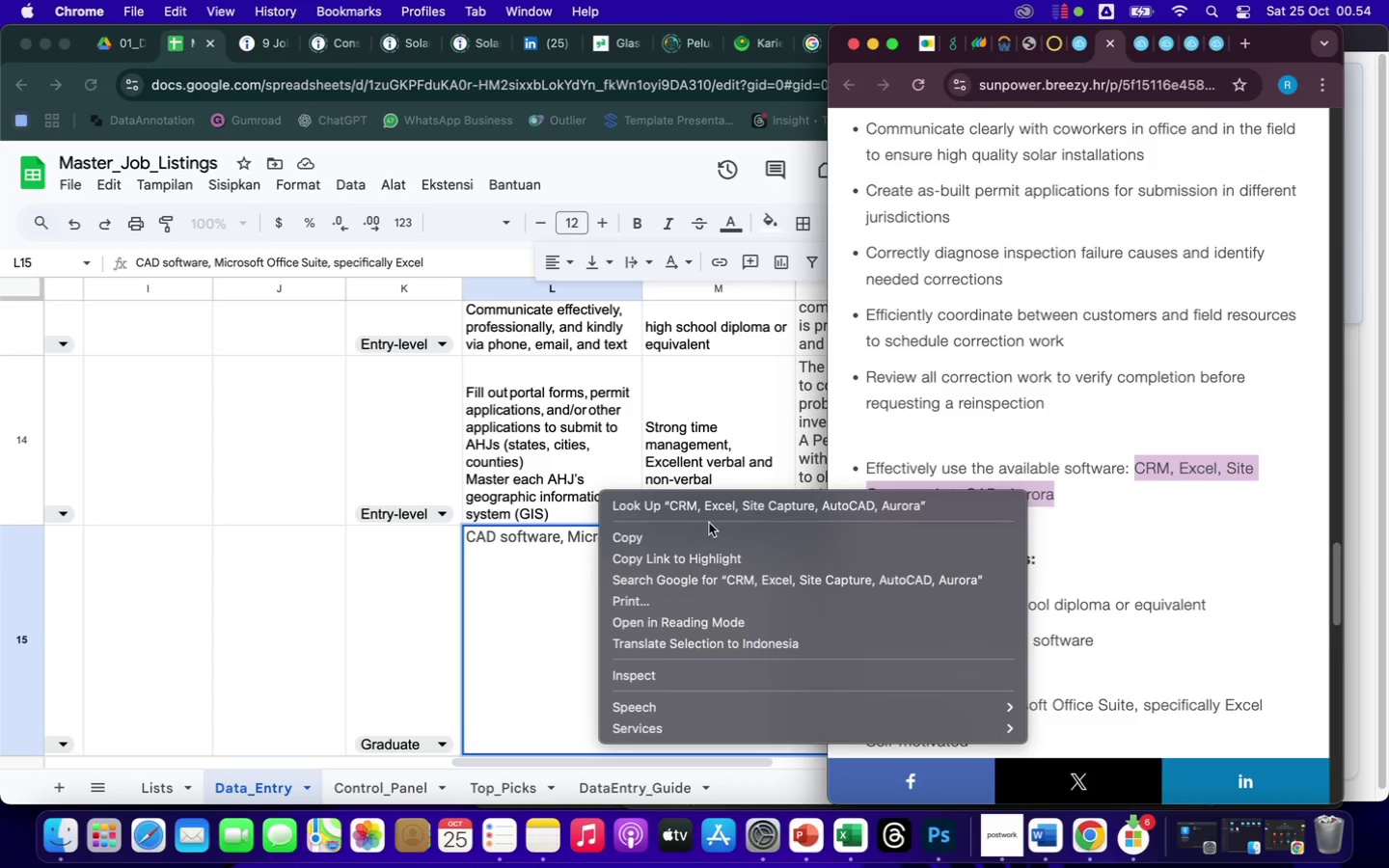 
left_click([666, 541])
 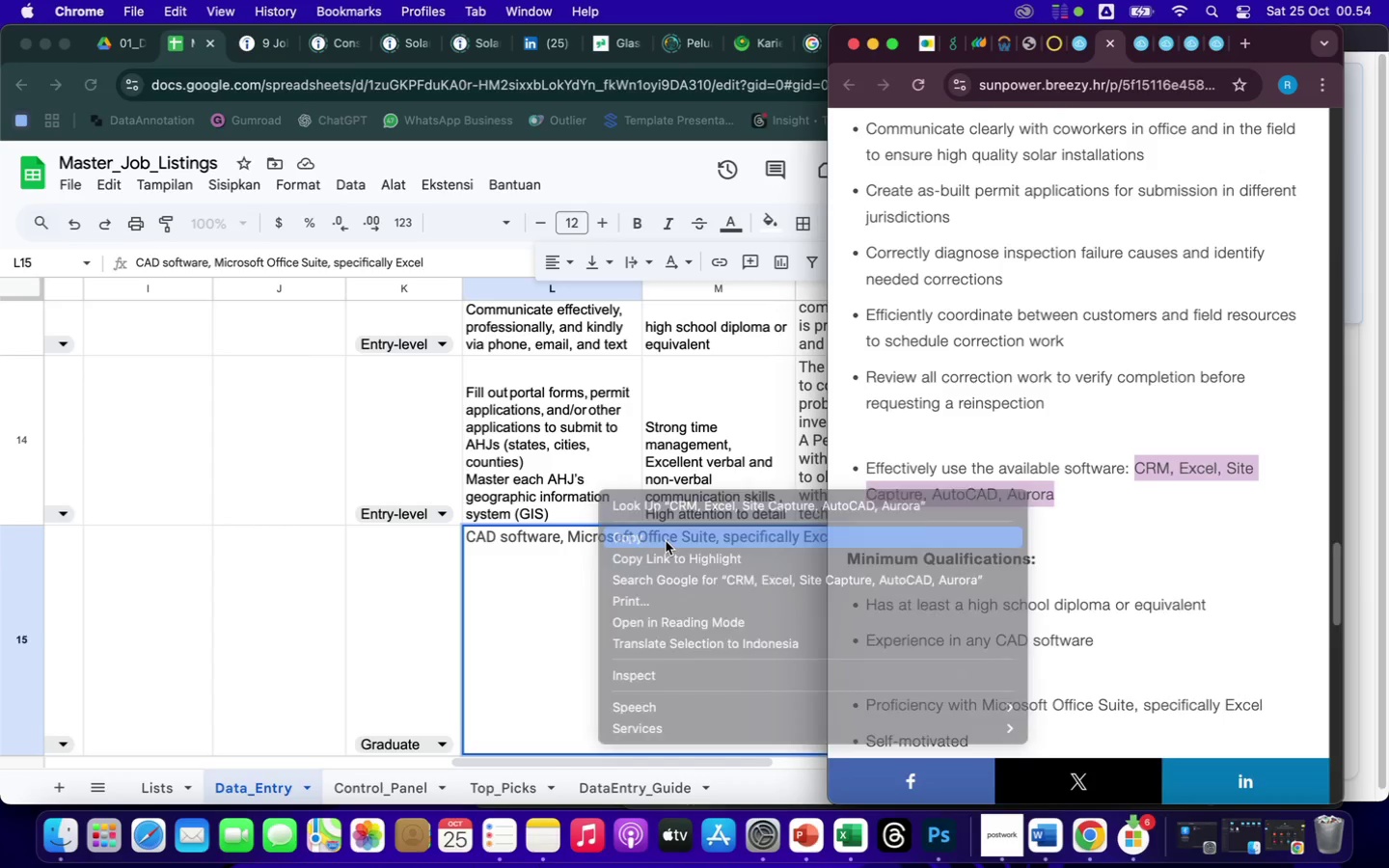 
left_click([599, 597])
 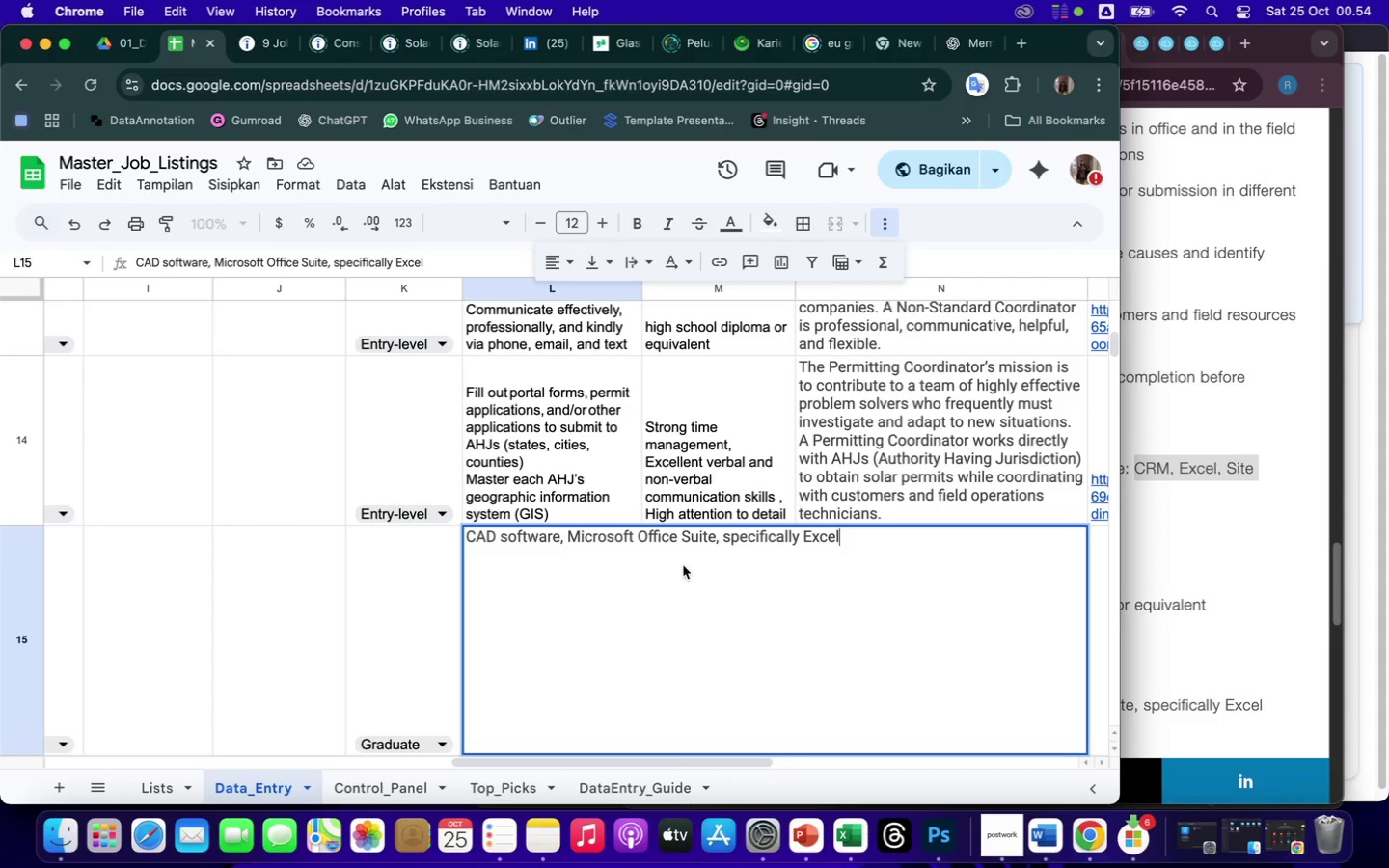 
key(Comma)
 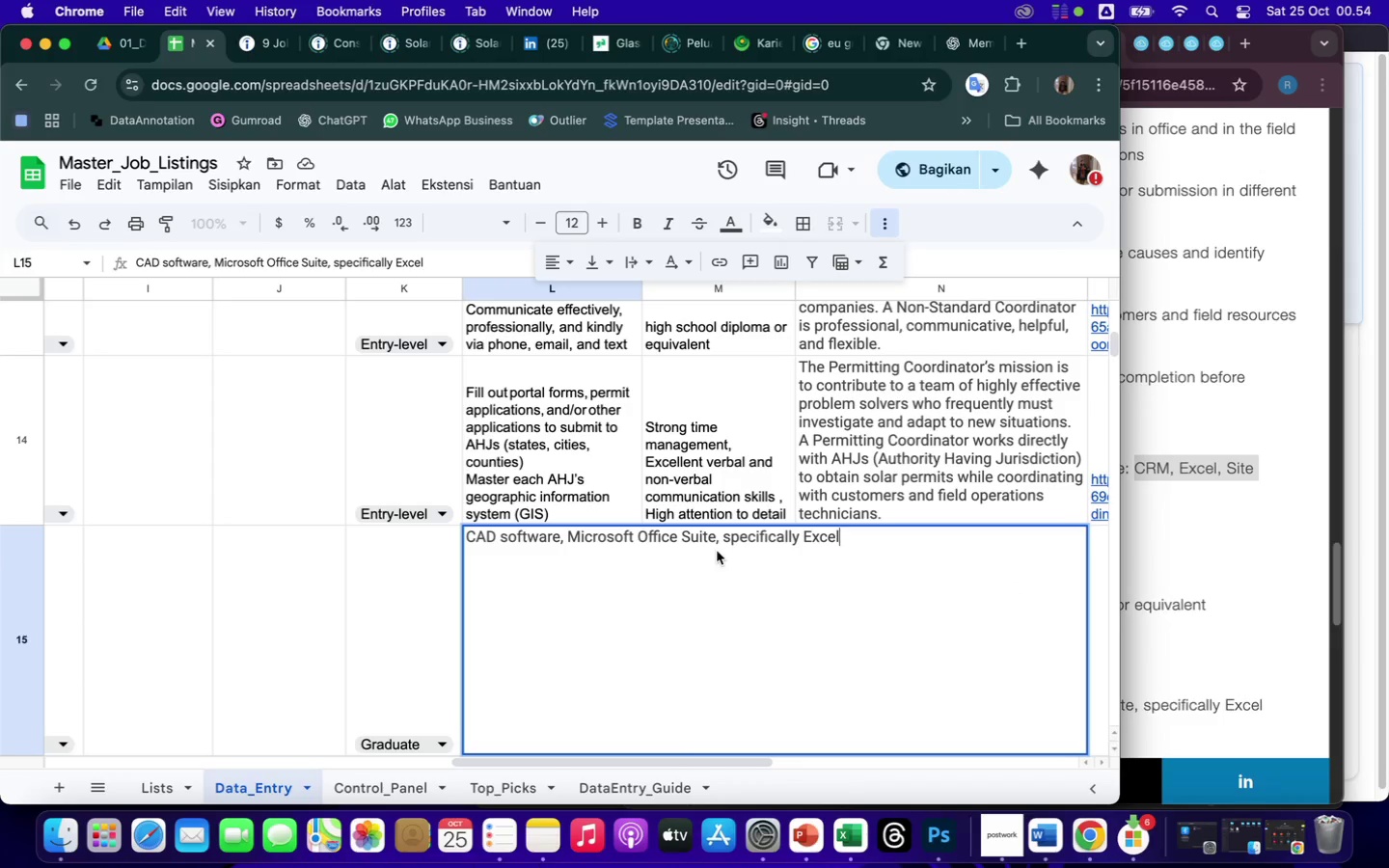 
key(Space)
 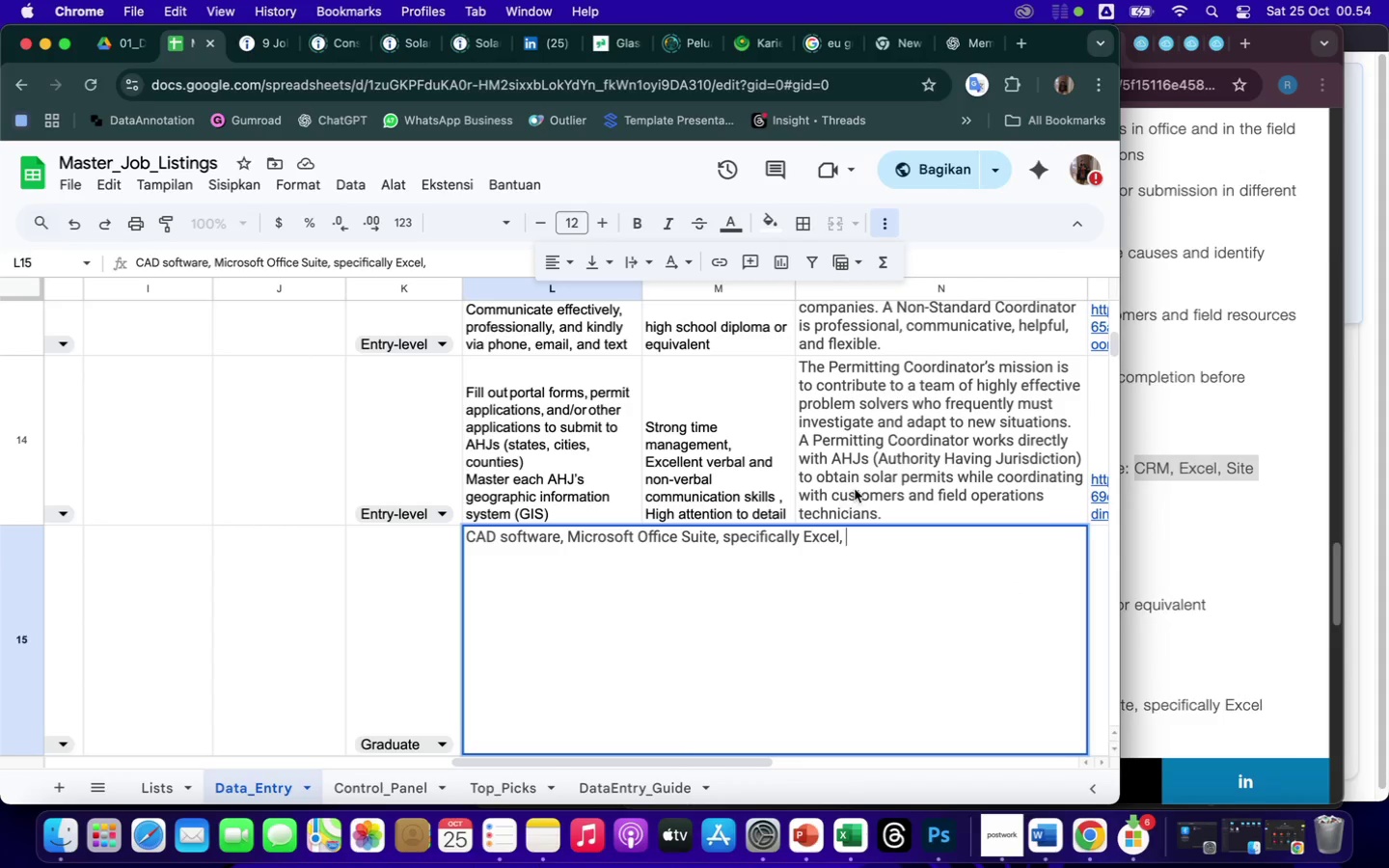 
left_click([857, 541])
 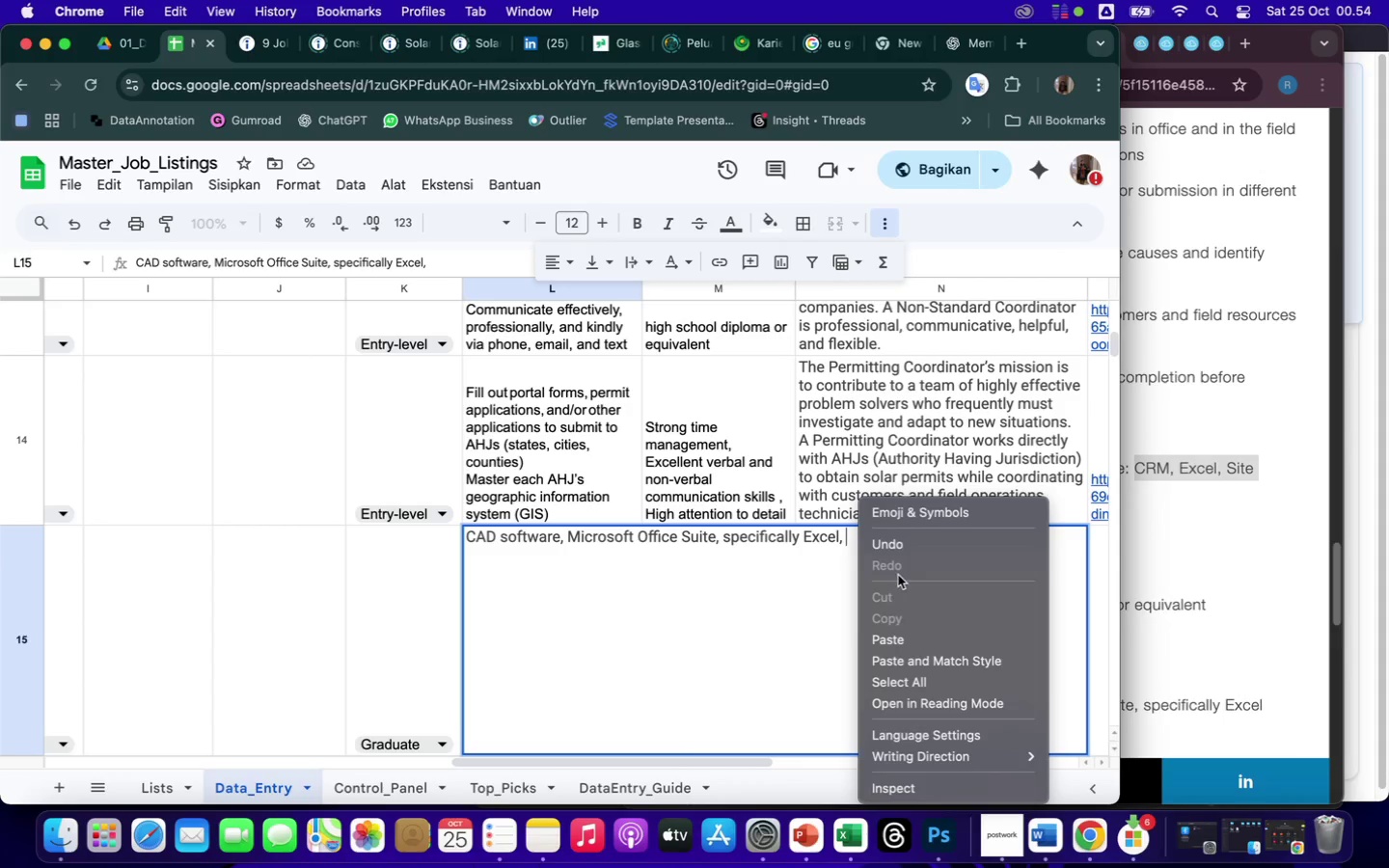 
left_click([897, 645])
 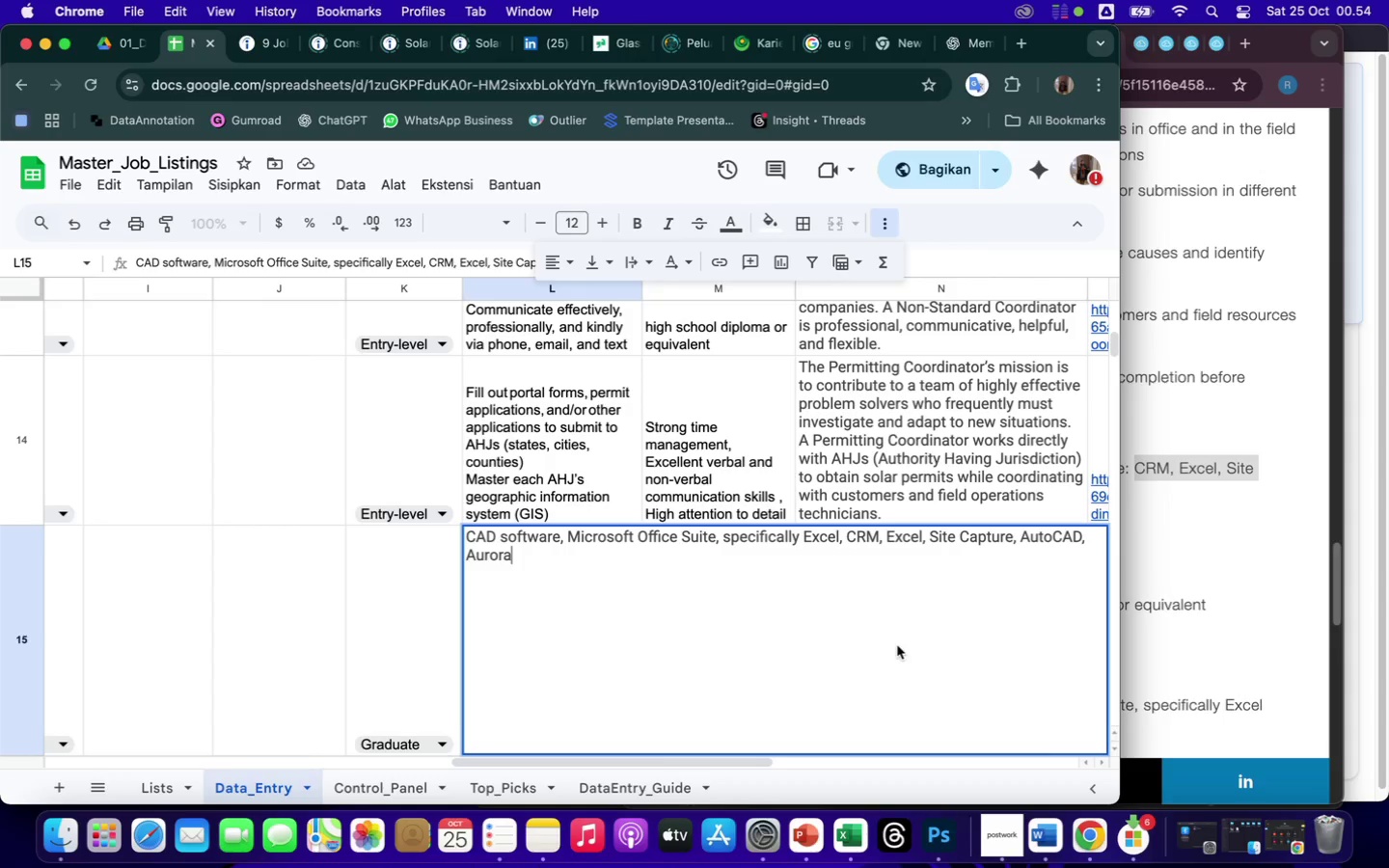 
left_click([920, 435])
 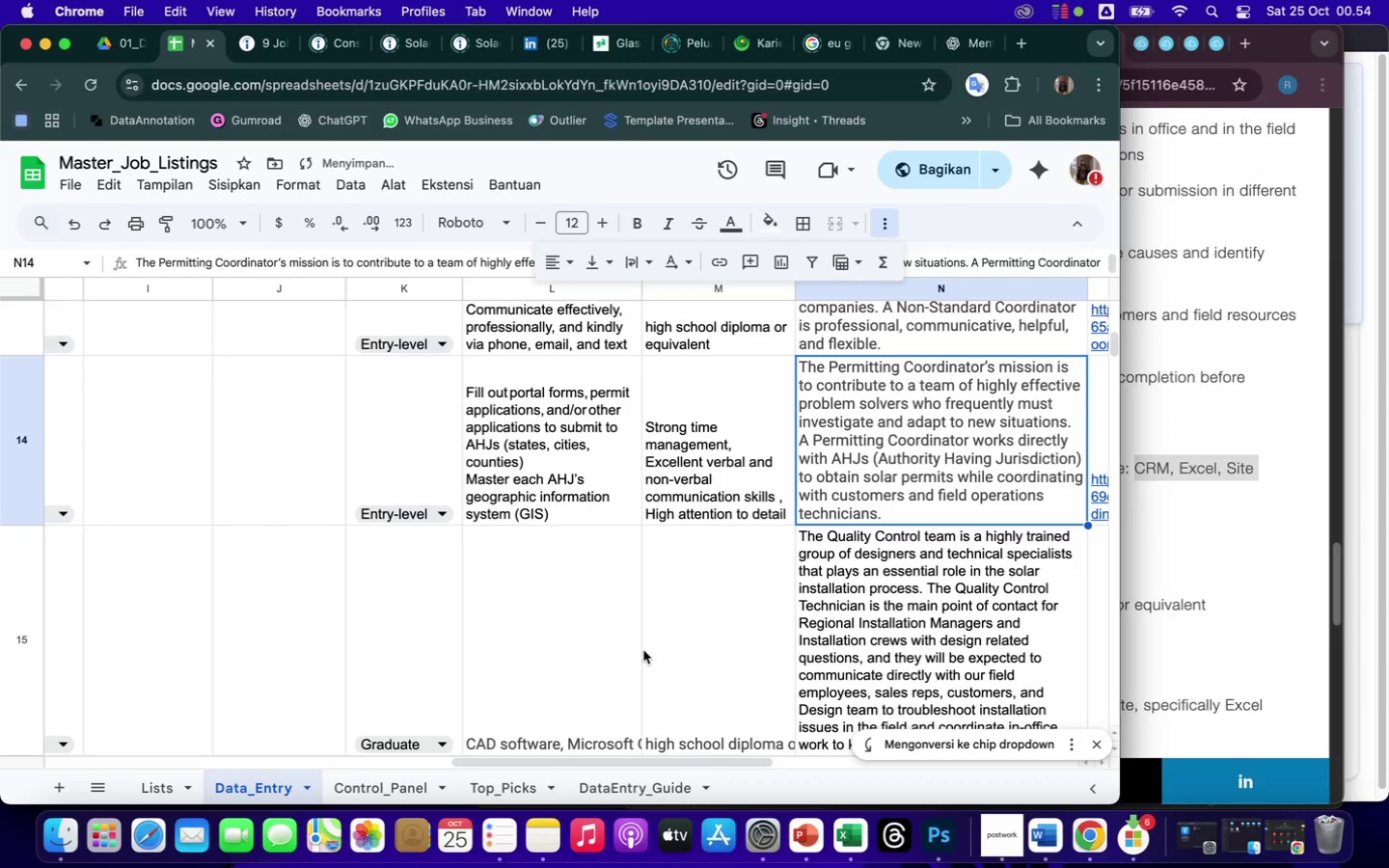 
left_click_drag(start_coordinate=[601, 638], to_coordinate=[652, 640])
 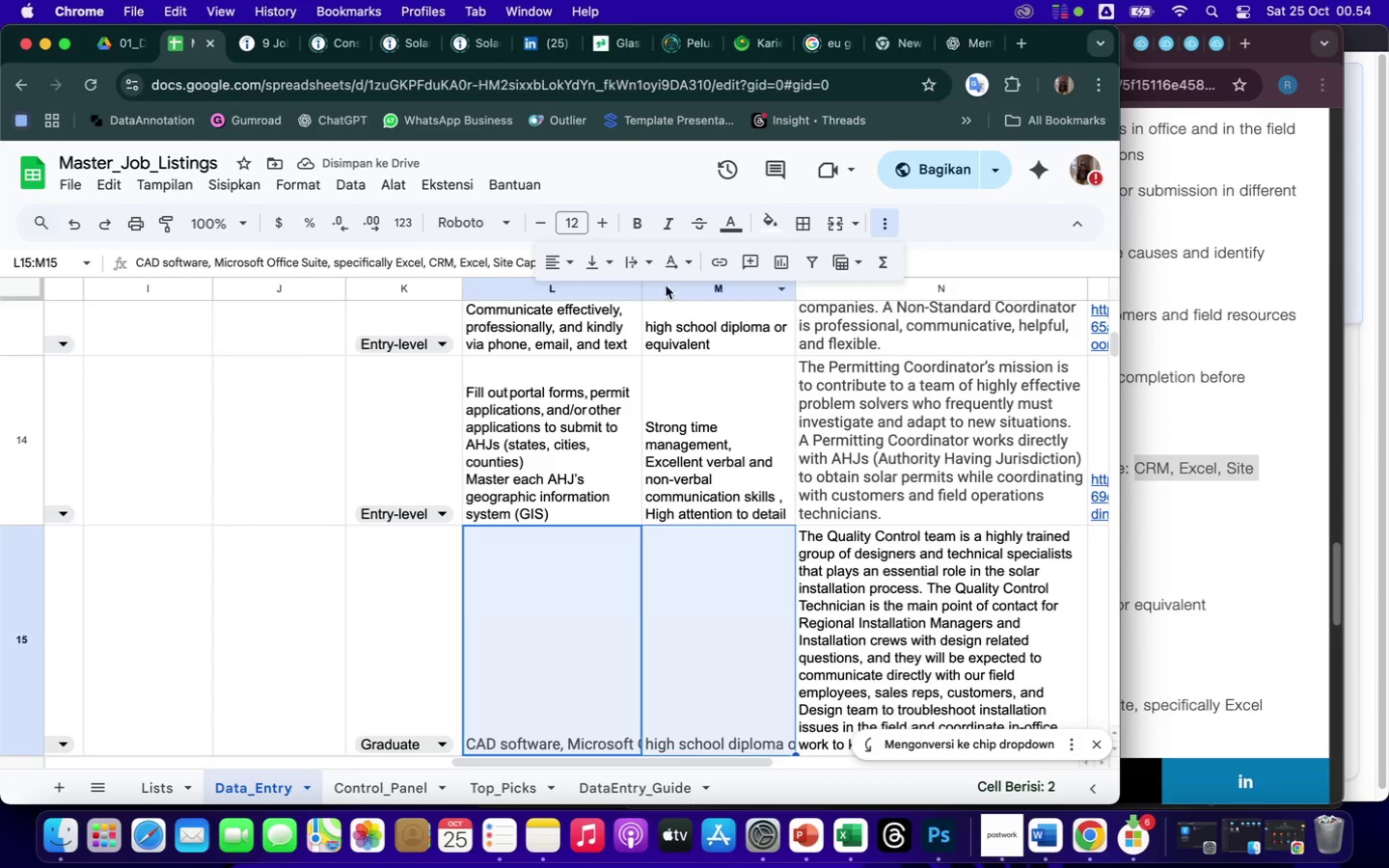 
left_click([633, 269])
 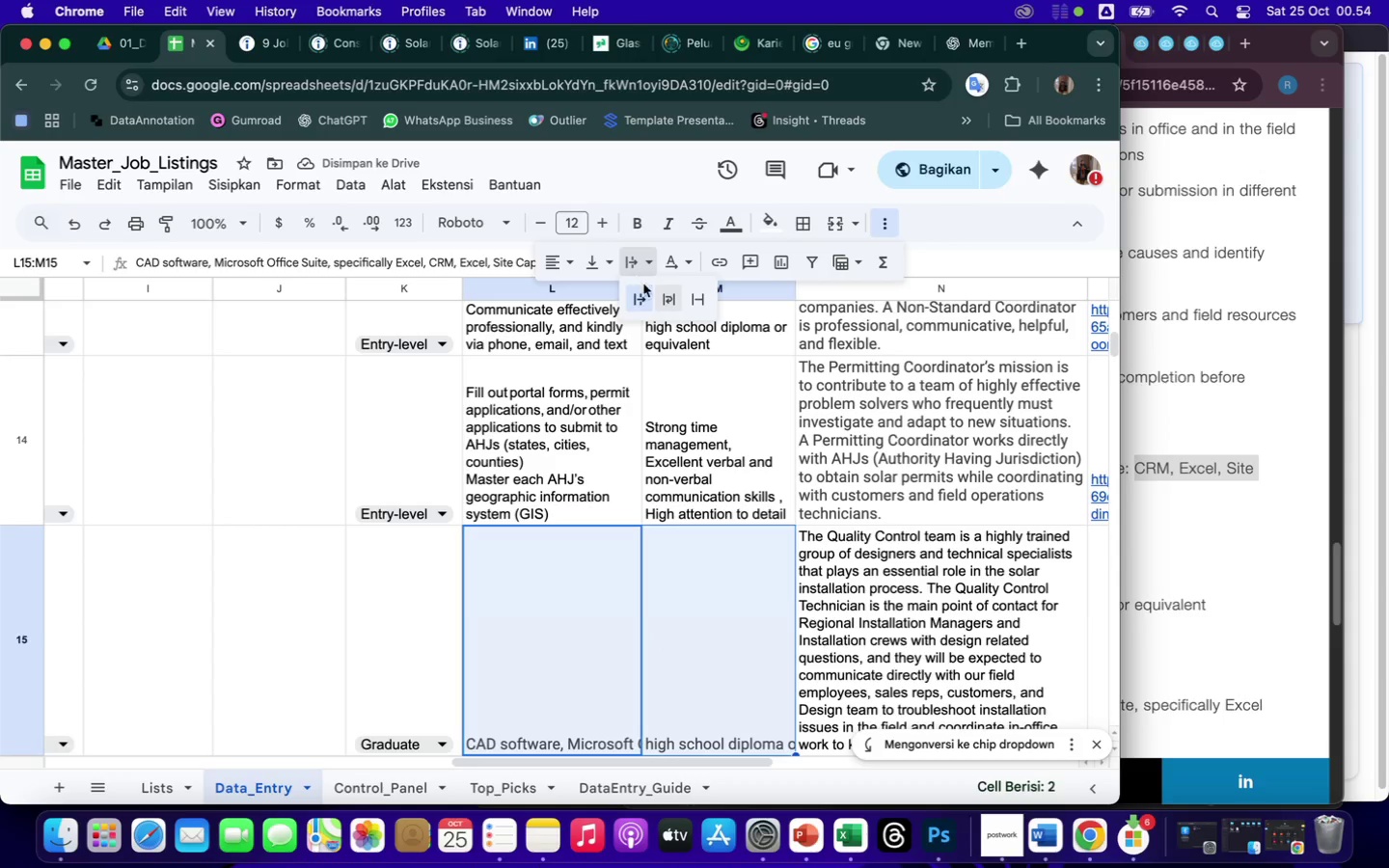 
left_click([666, 301])
 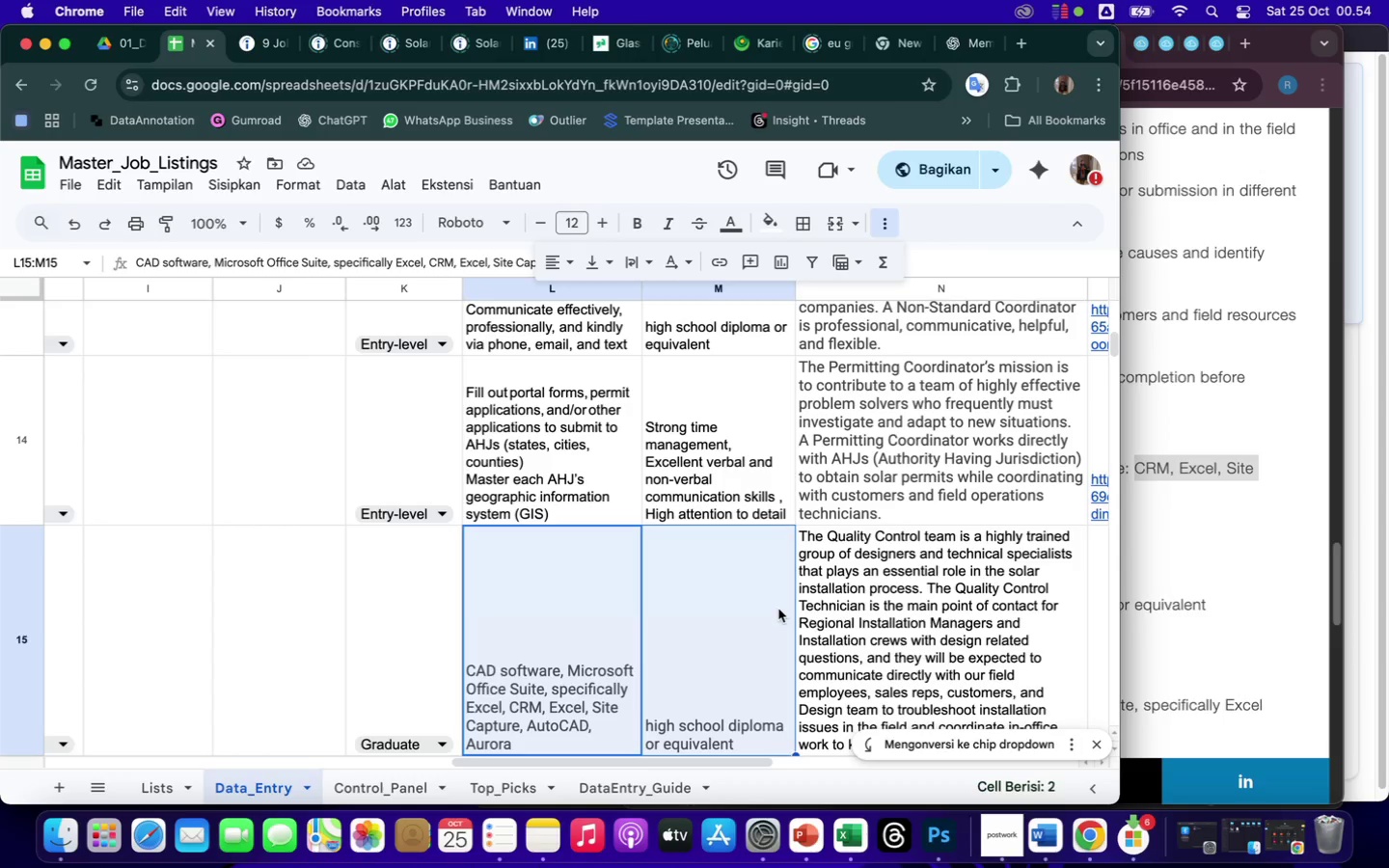 
wait(7.98)
 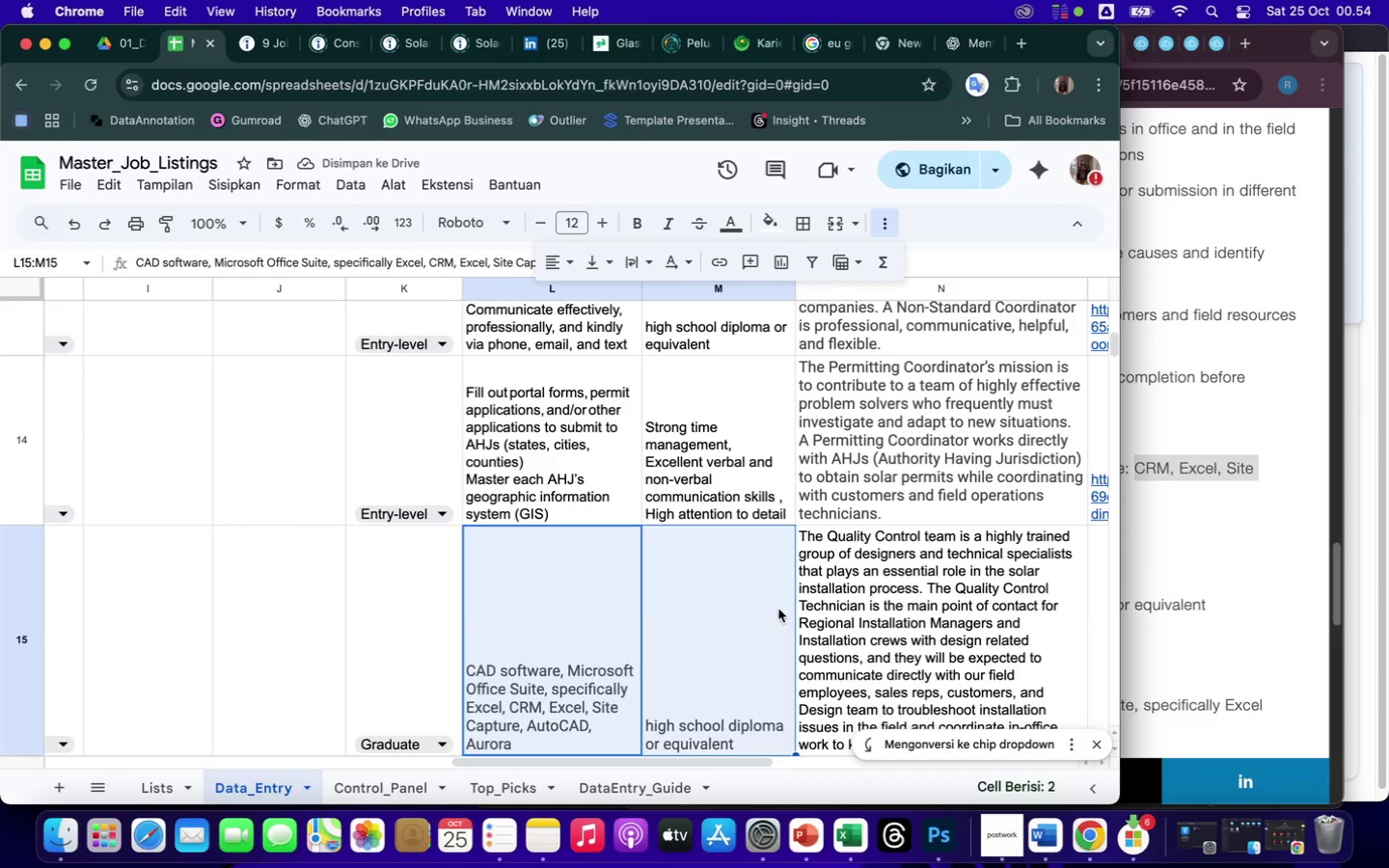 
left_click([1234, 591])
 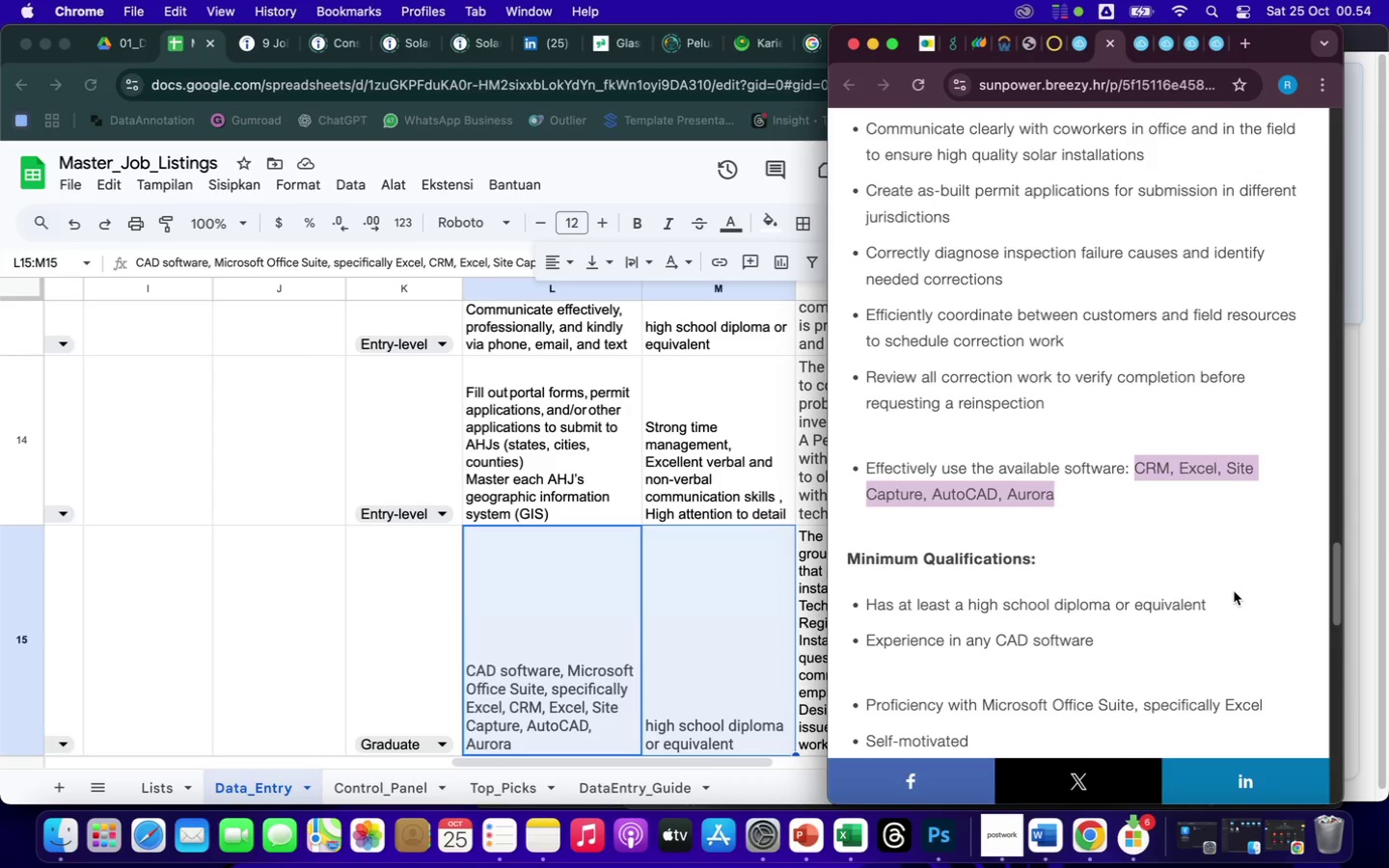 
scroll: coordinate [1234, 591], scroll_direction: down, amount: 85.0
 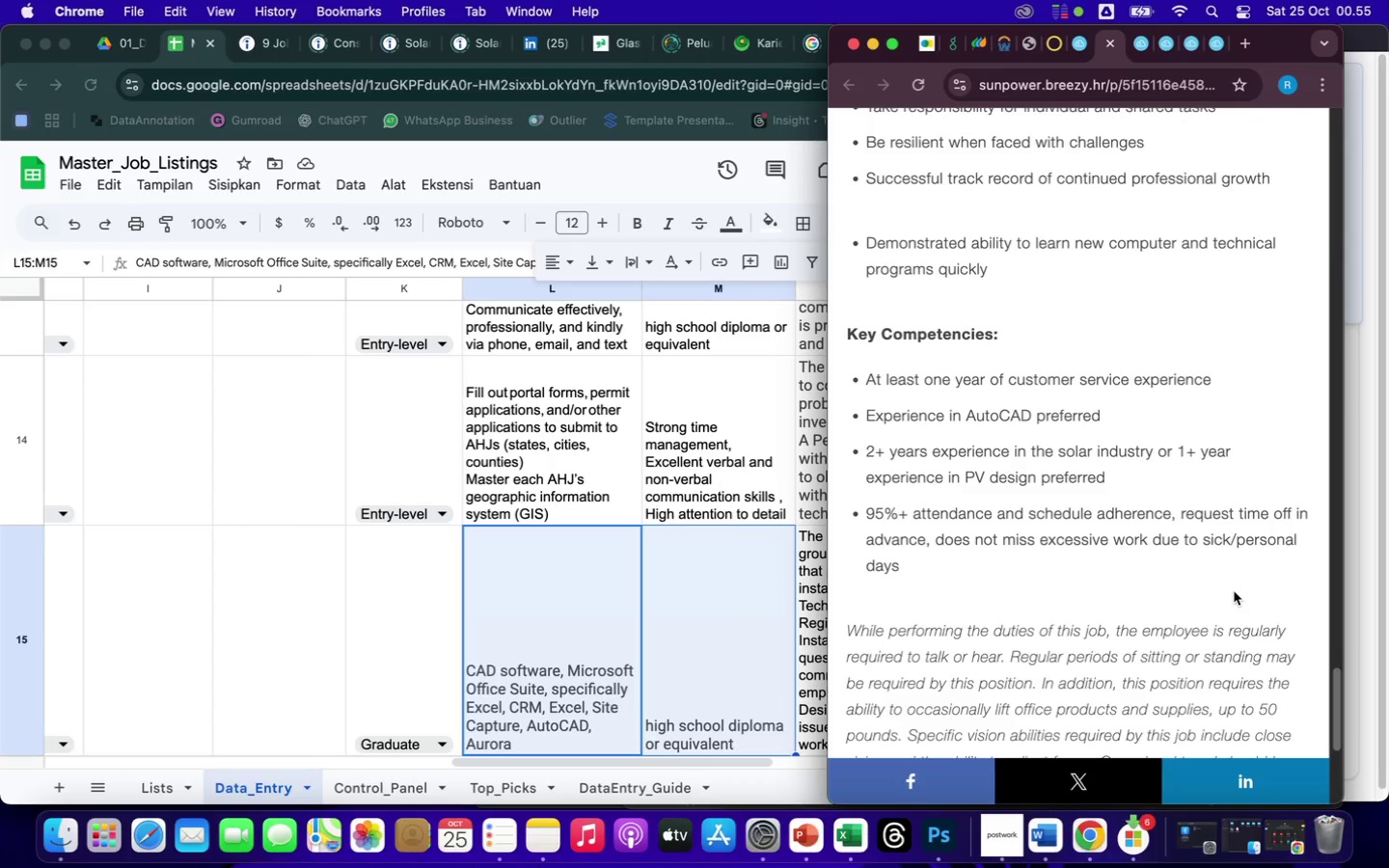 
scroll: coordinate [1189, 490], scroll_direction: up, amount: 432.0
 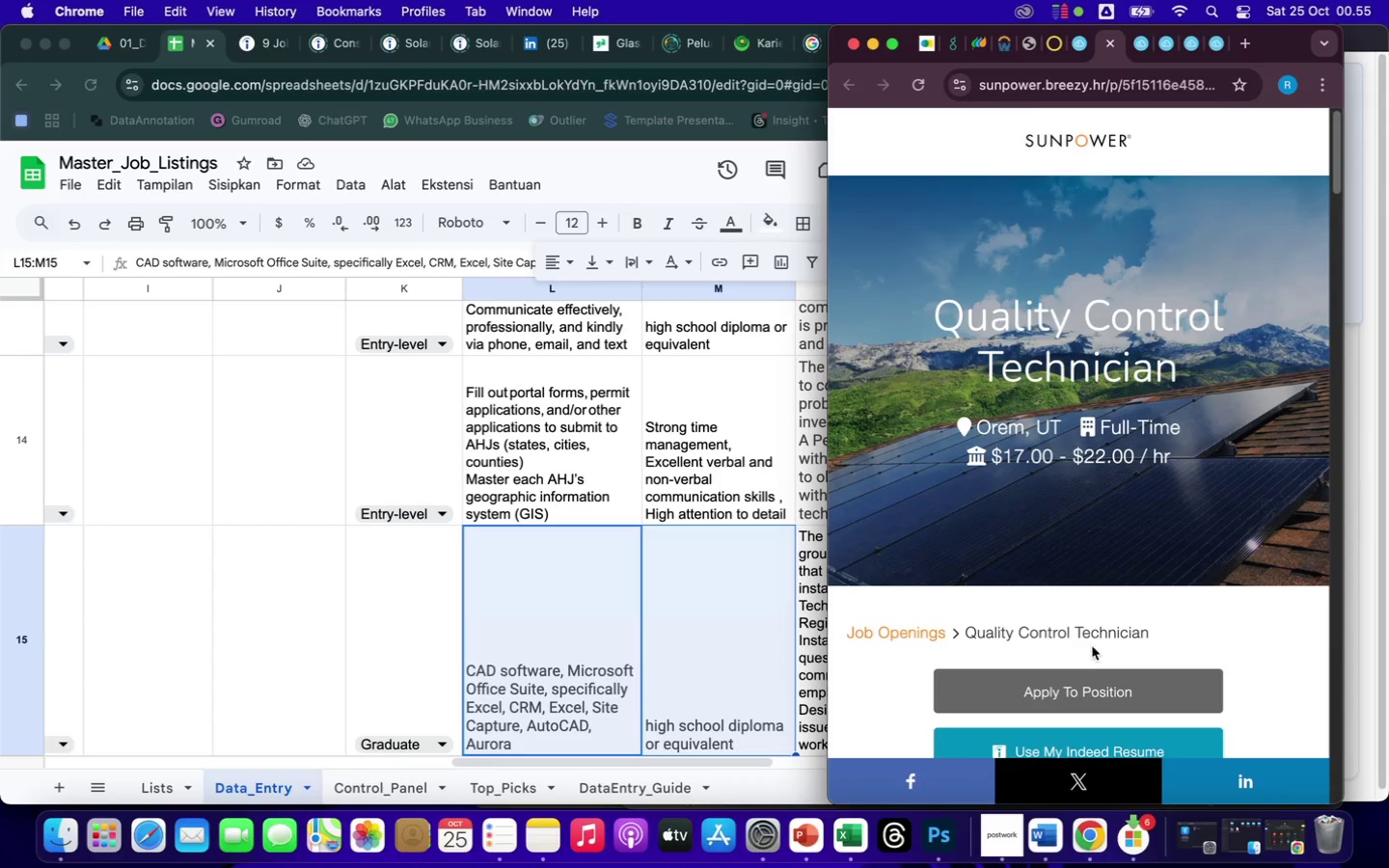 
left_click([1061, 687])
 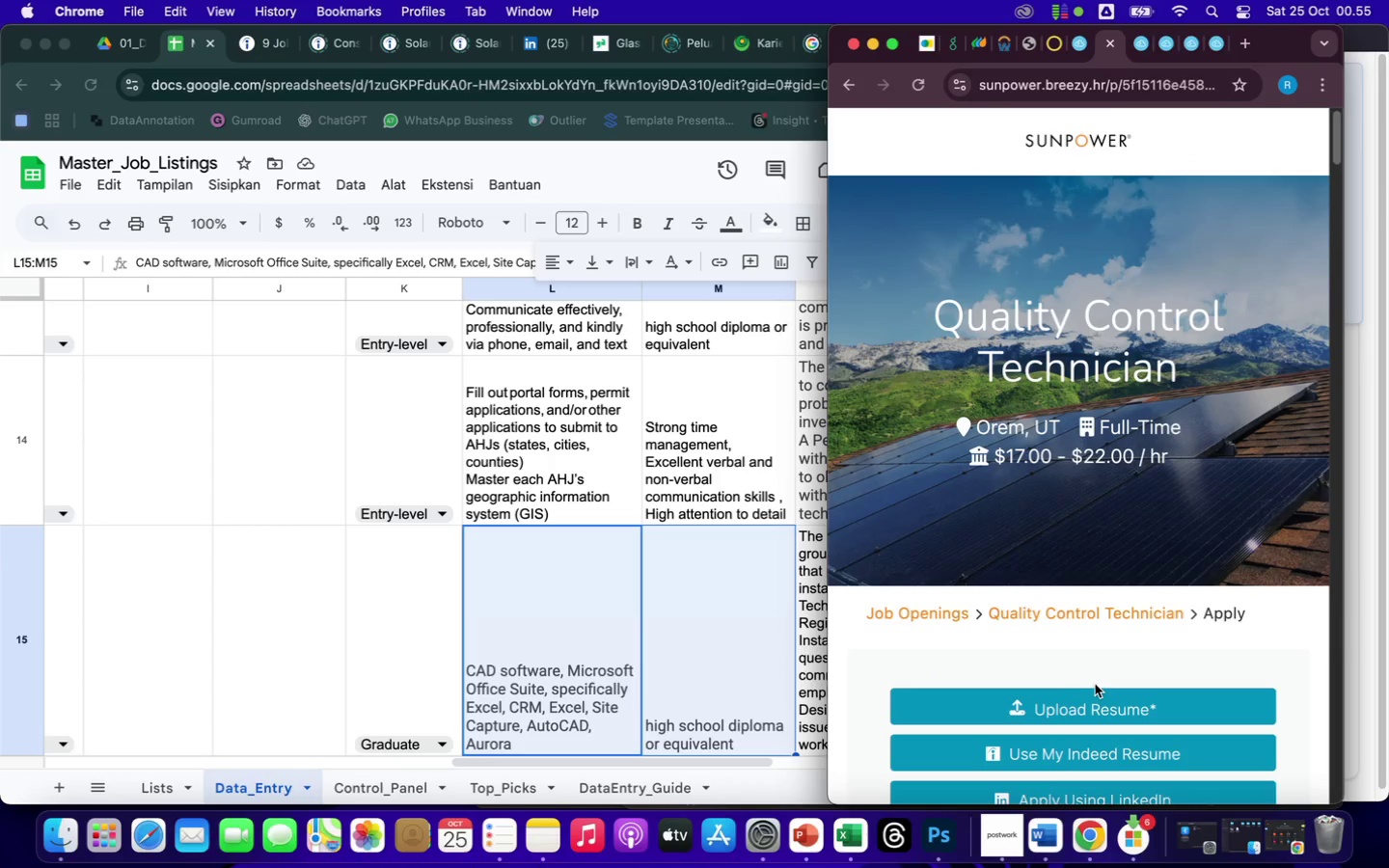 
wait(5.03)
 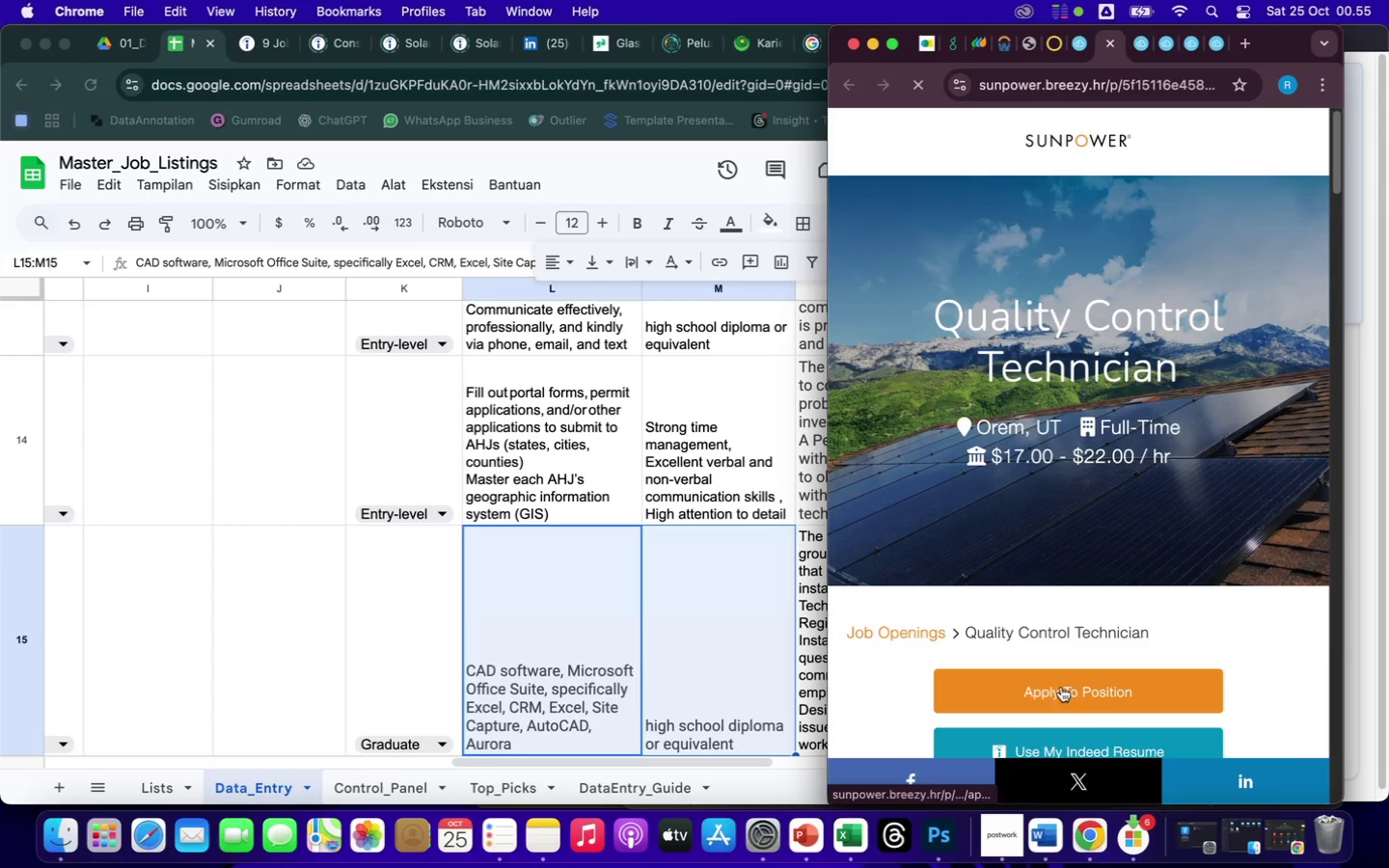 
left_click([1082, 91])
 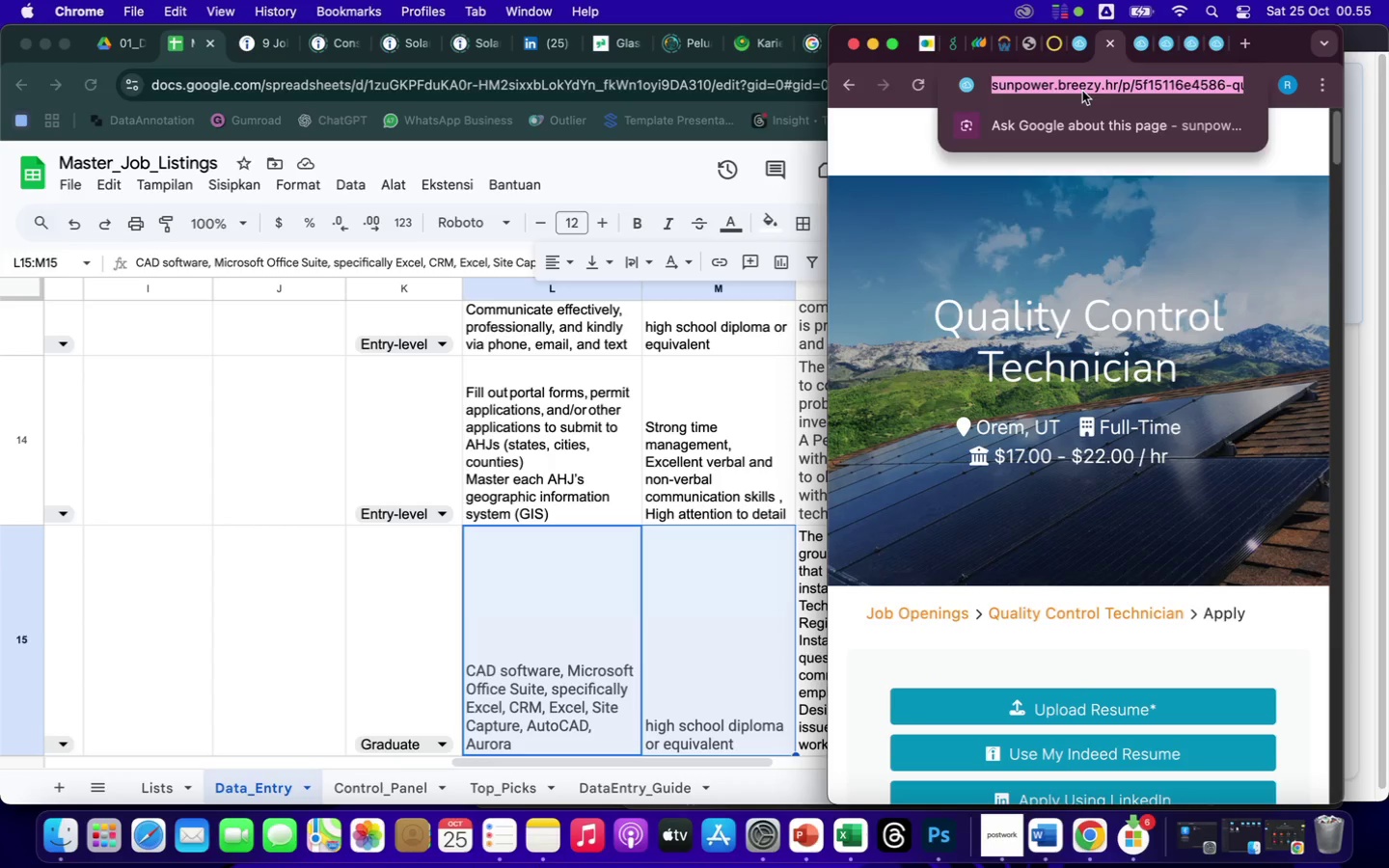 
key(Meta+CommandLeft)
 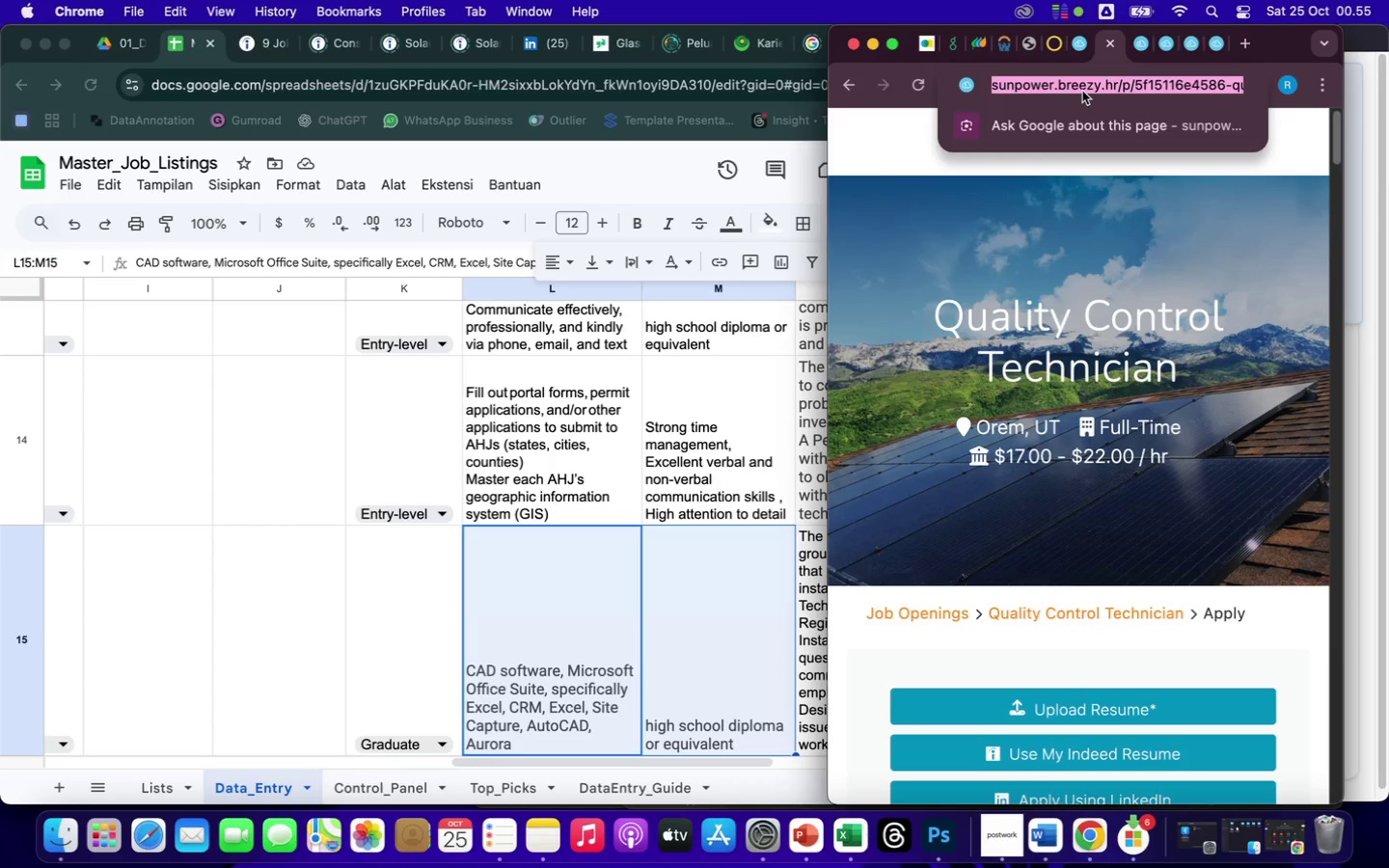 
key(Meta+C)
 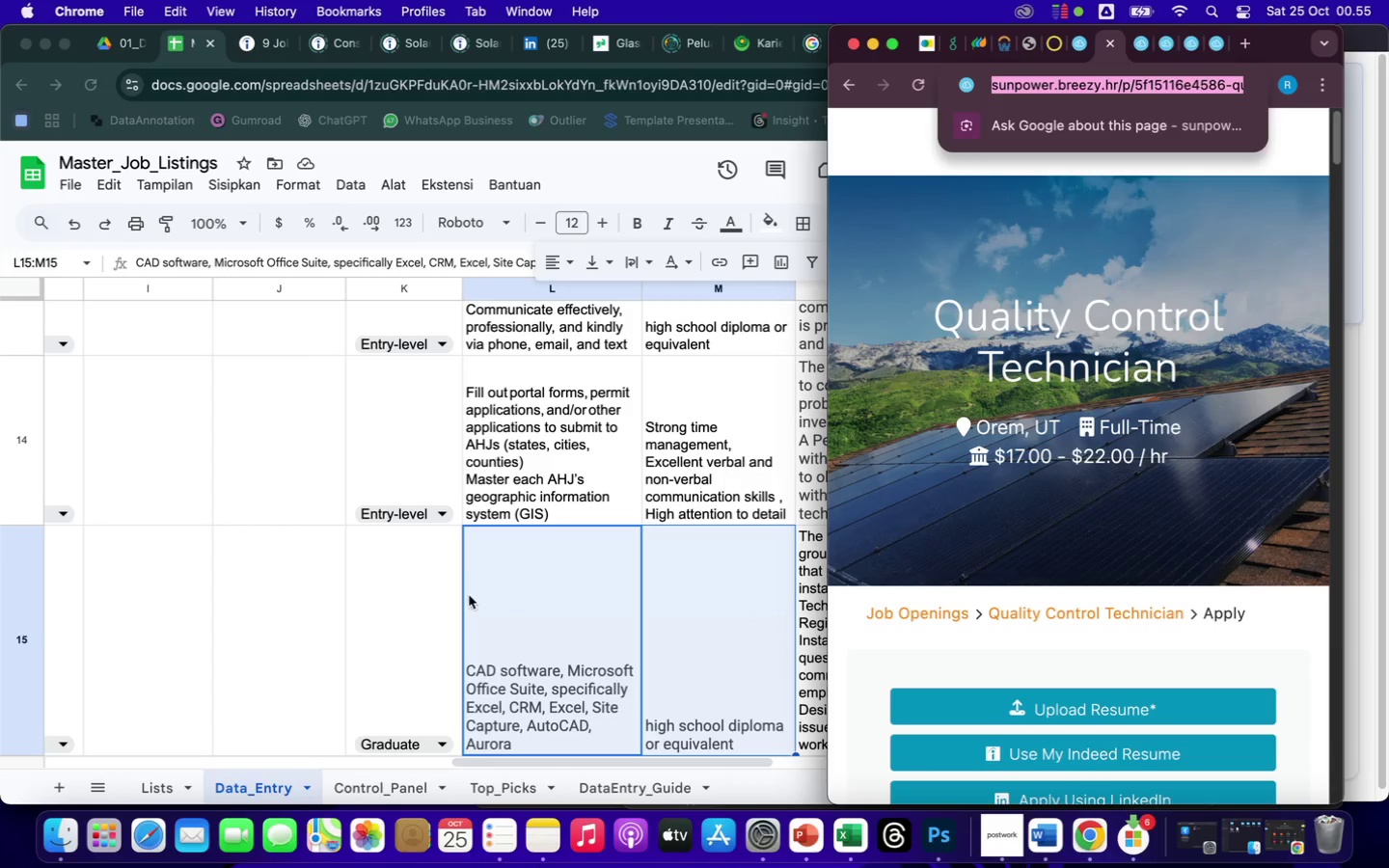 
scroll: coordinate [663, 491], scroll_direction: down, amount: 73.0
 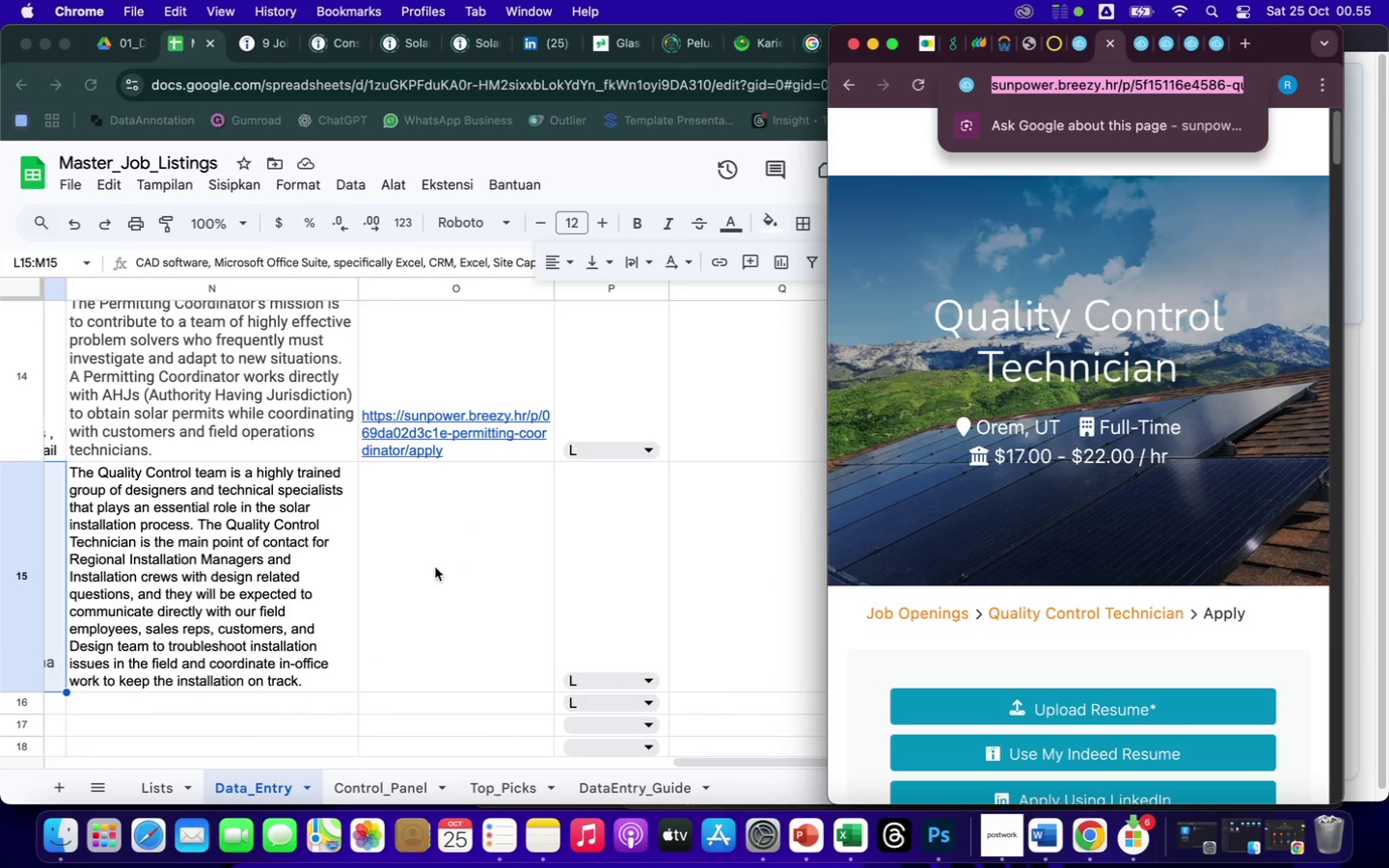 
double_click([425, 578])
 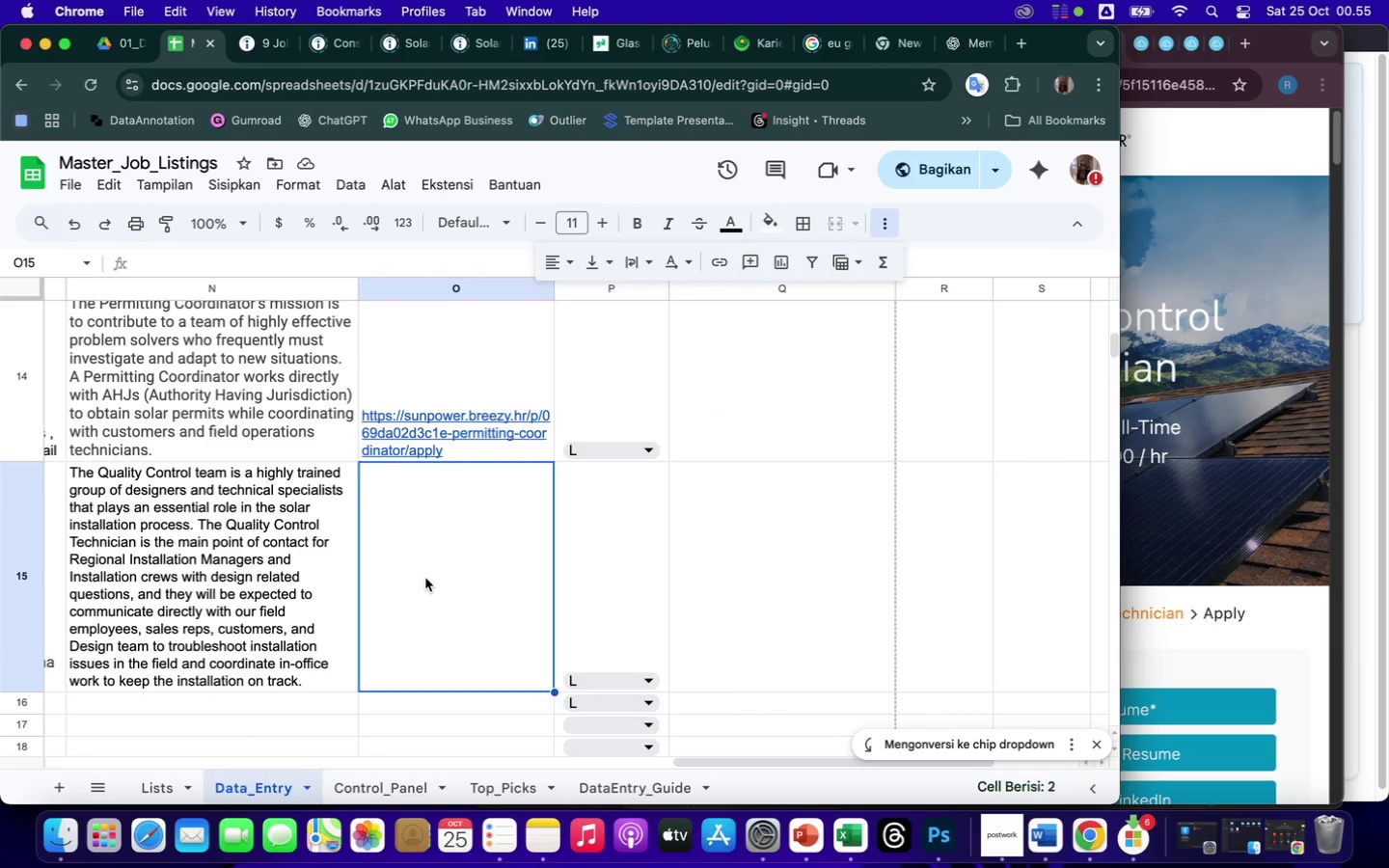 
right_click([425, 578])
 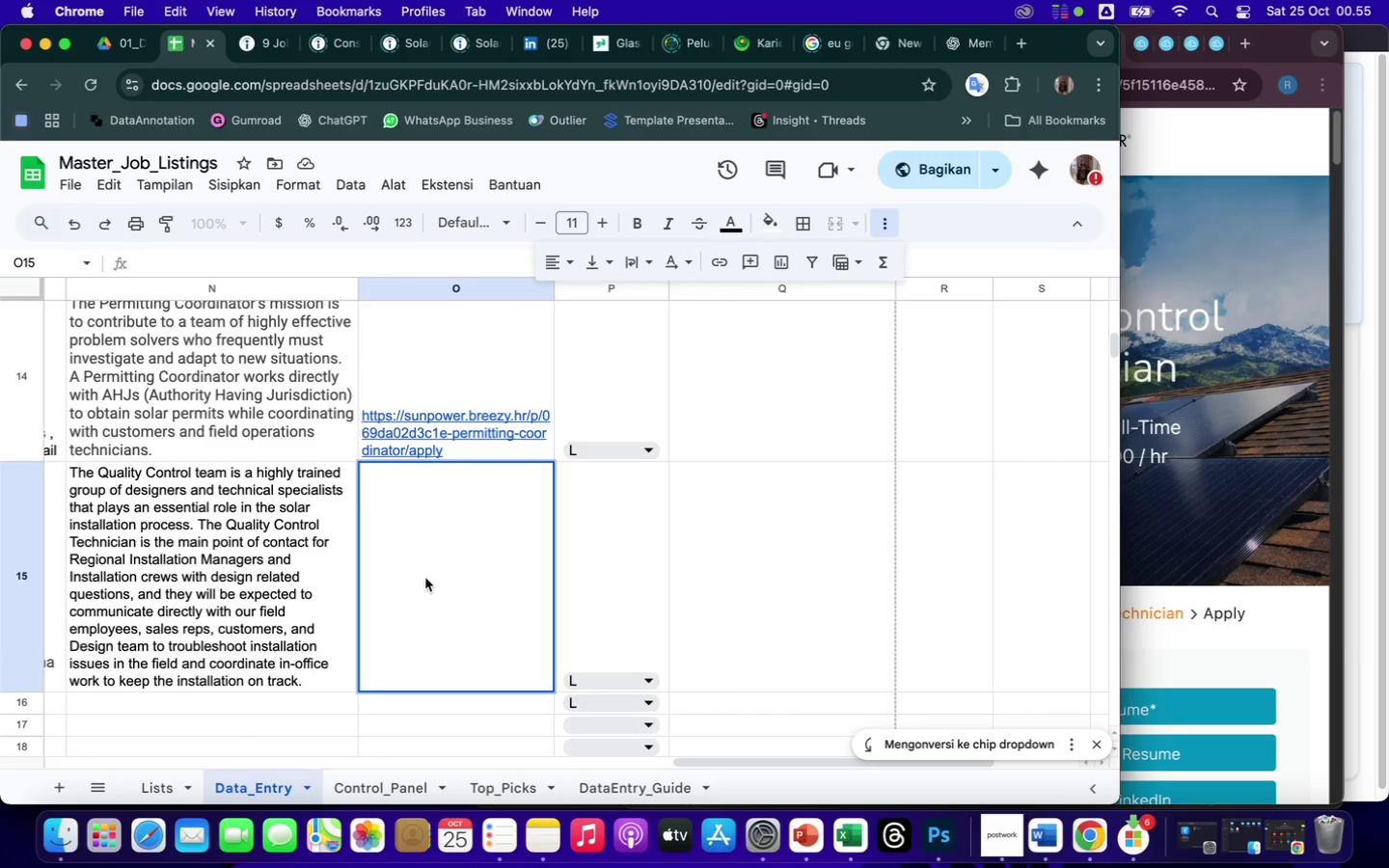 
right_click([425, 578])
 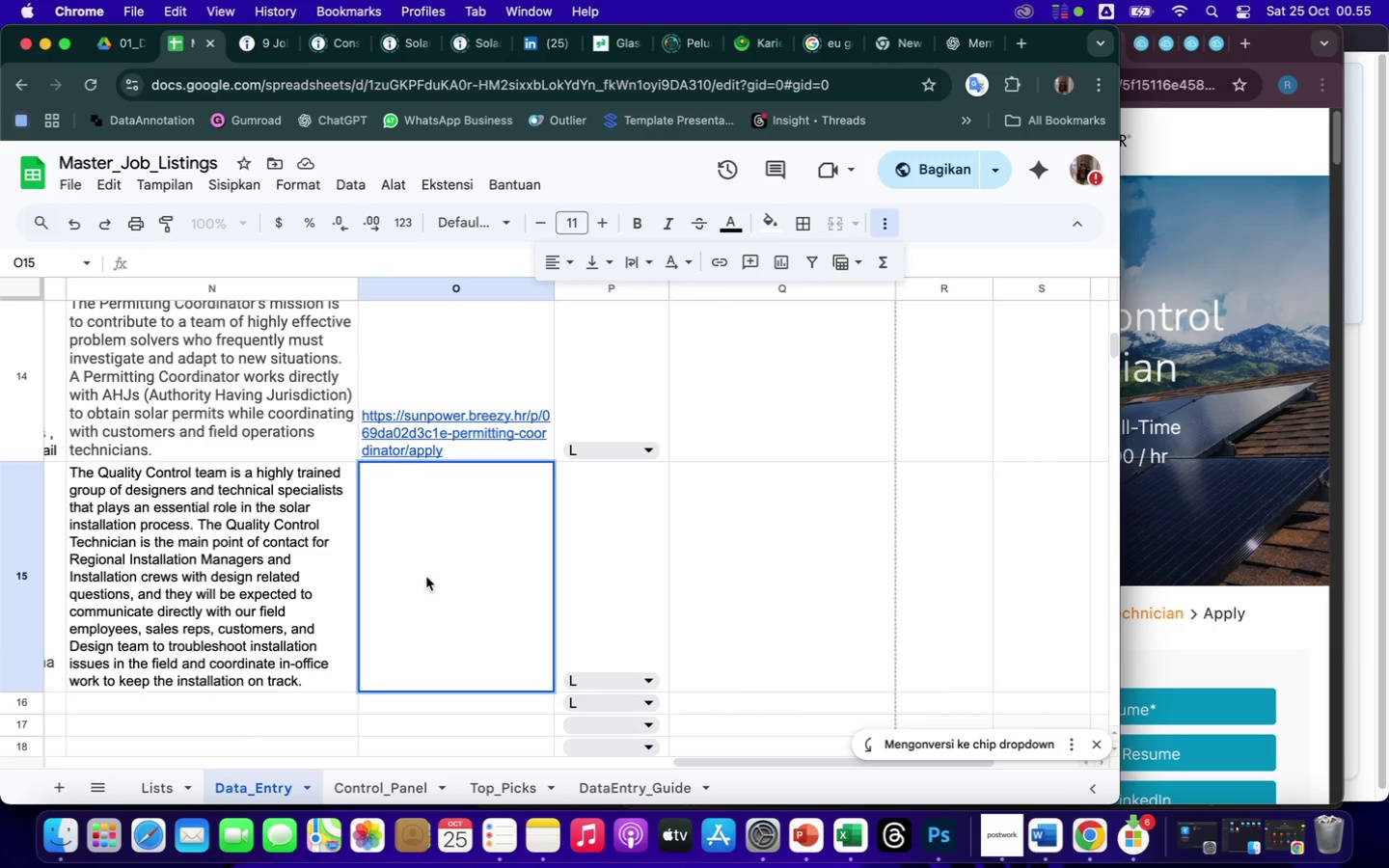 
right_click([449, 561])
 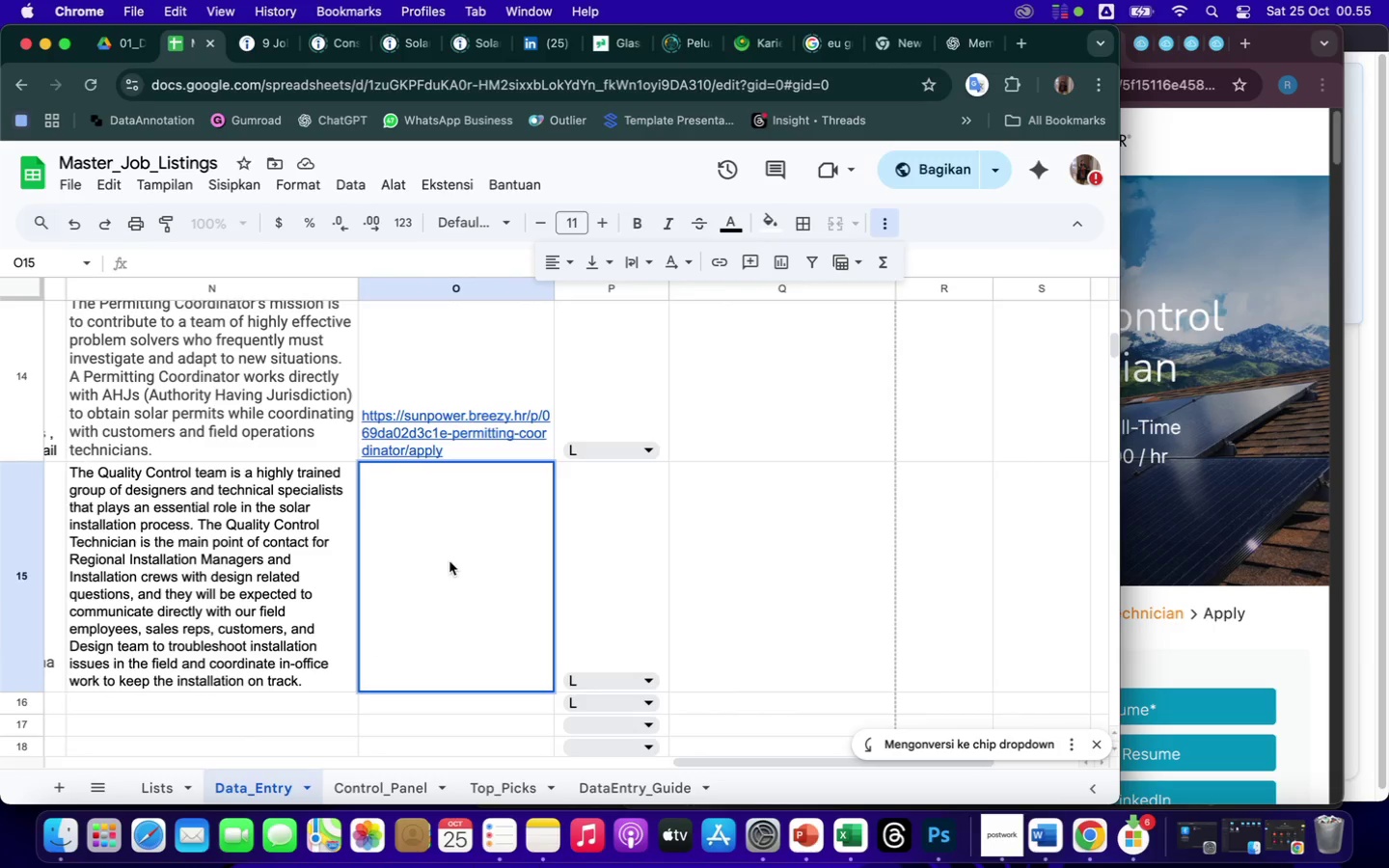 
left_click([524, 489])
 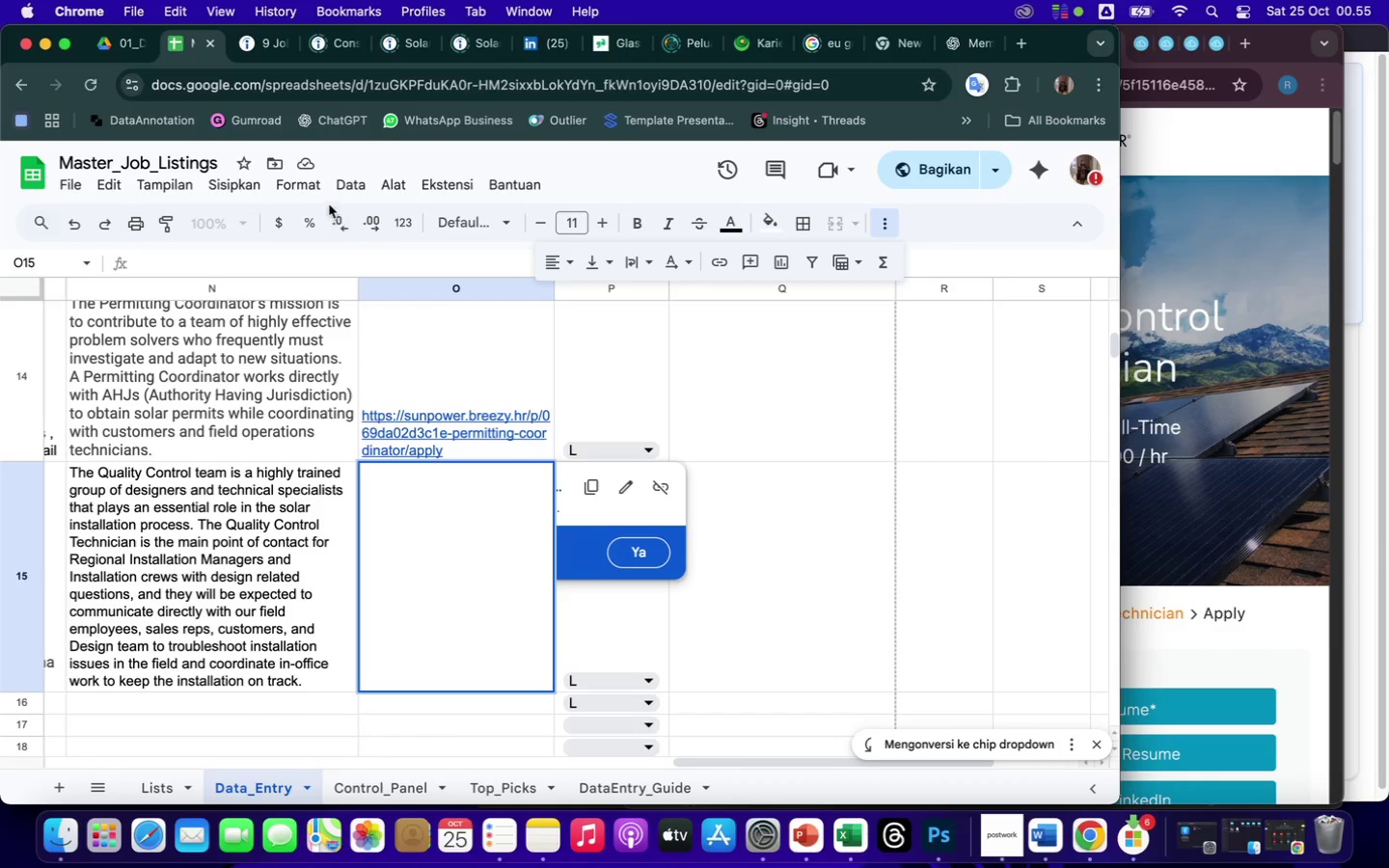 
left_click([311, 253])
 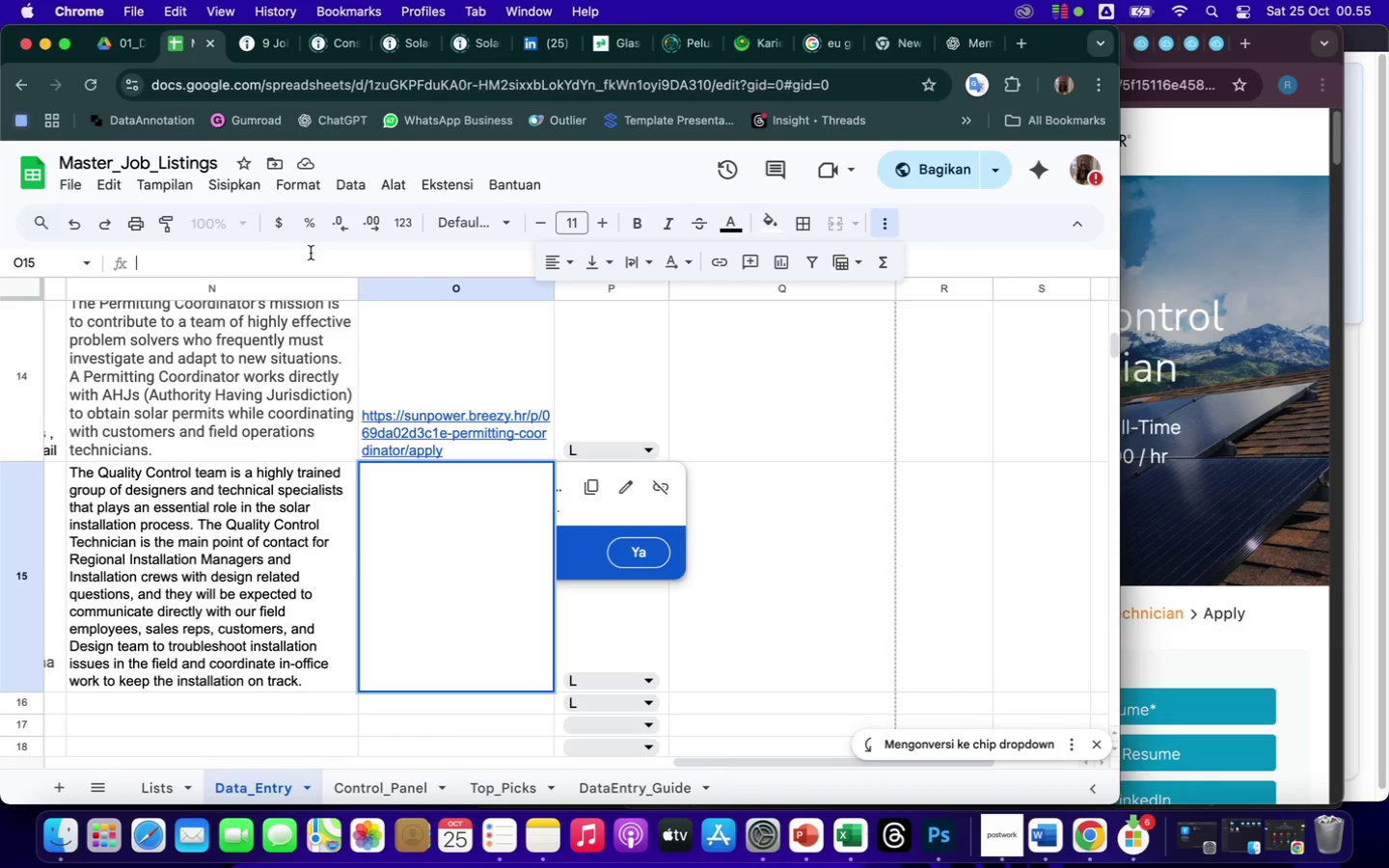 
right_click([311, 253])
 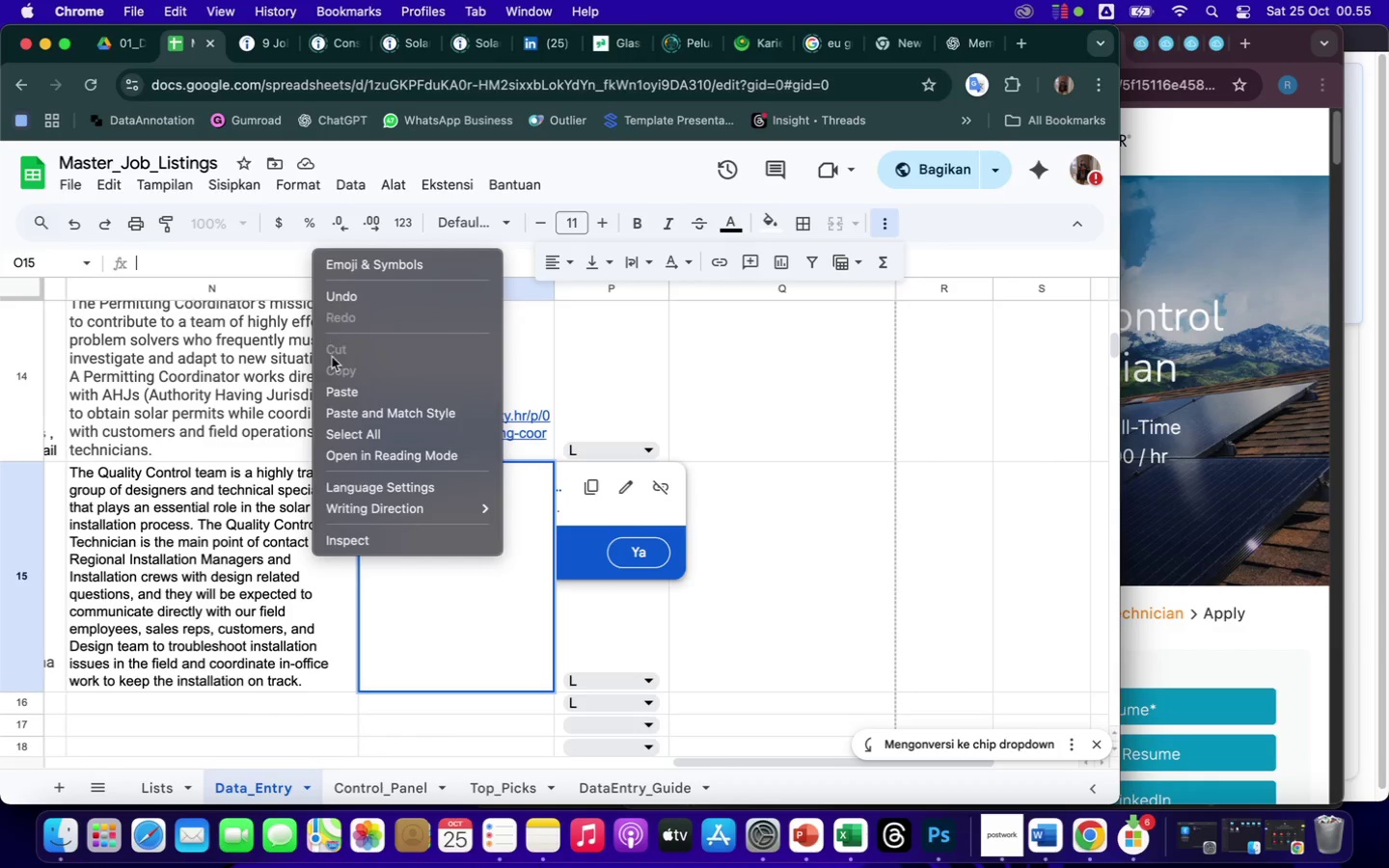 
left_click([350, 397])
 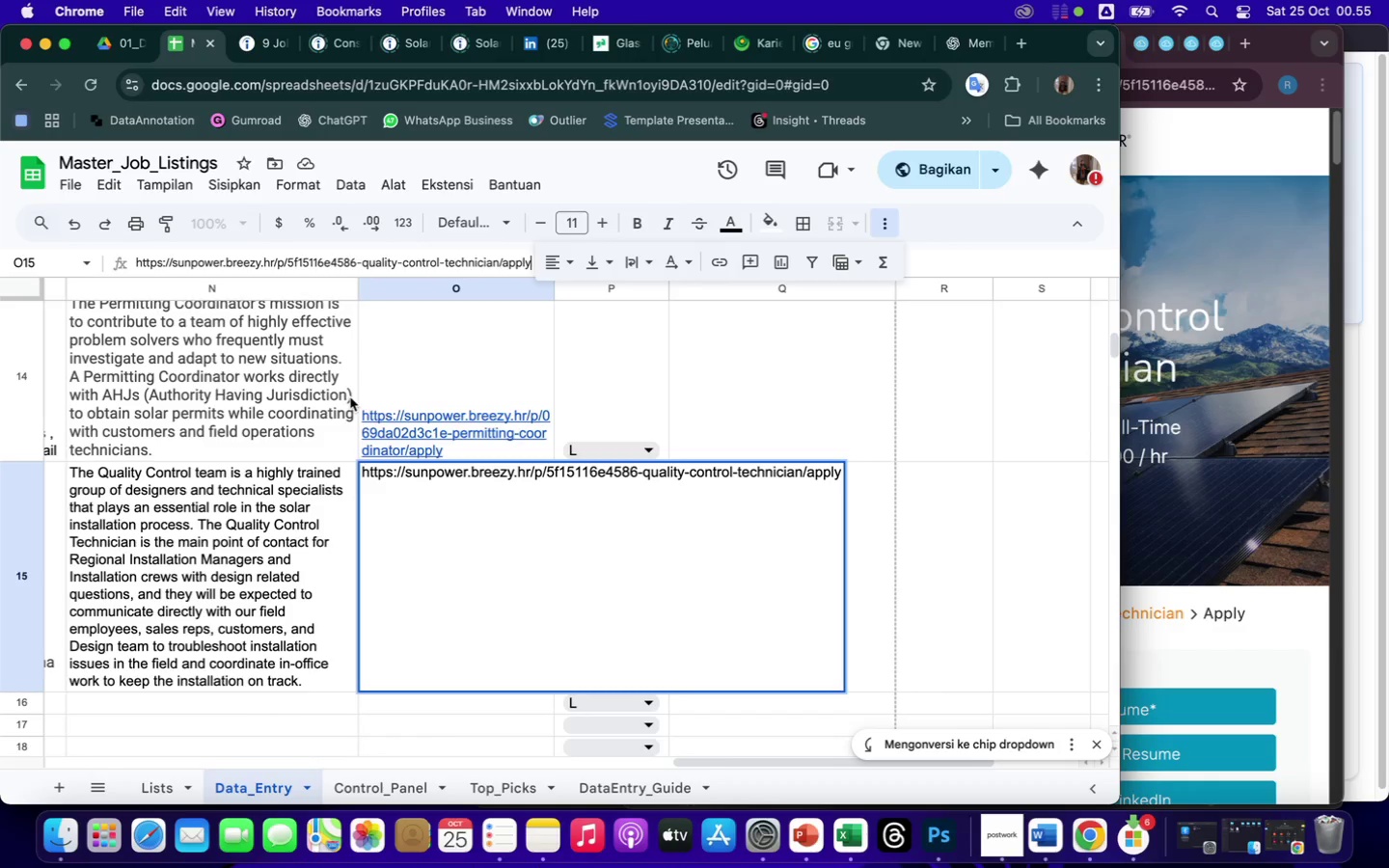 
key(Enter)
 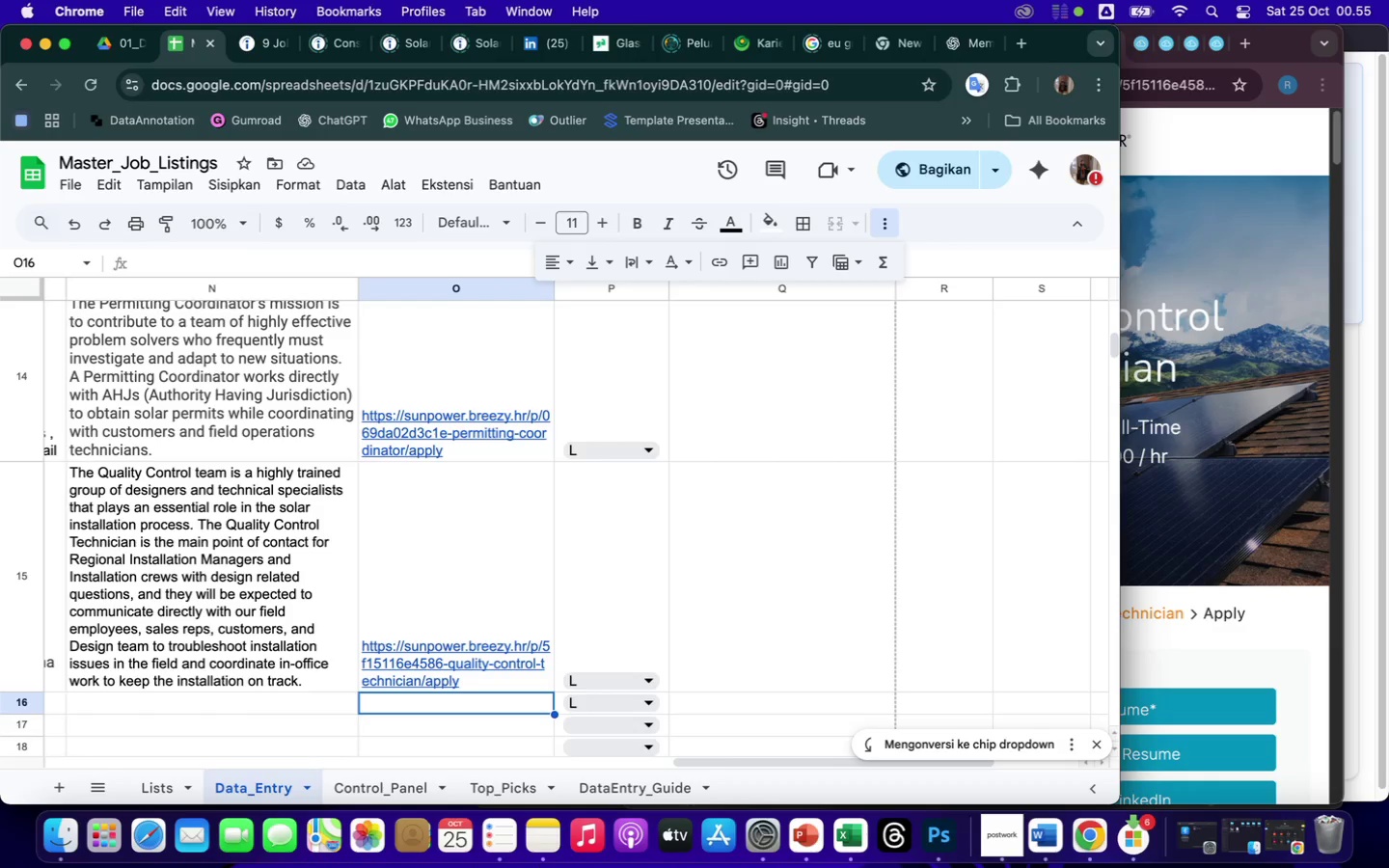 
wait(28.39)
 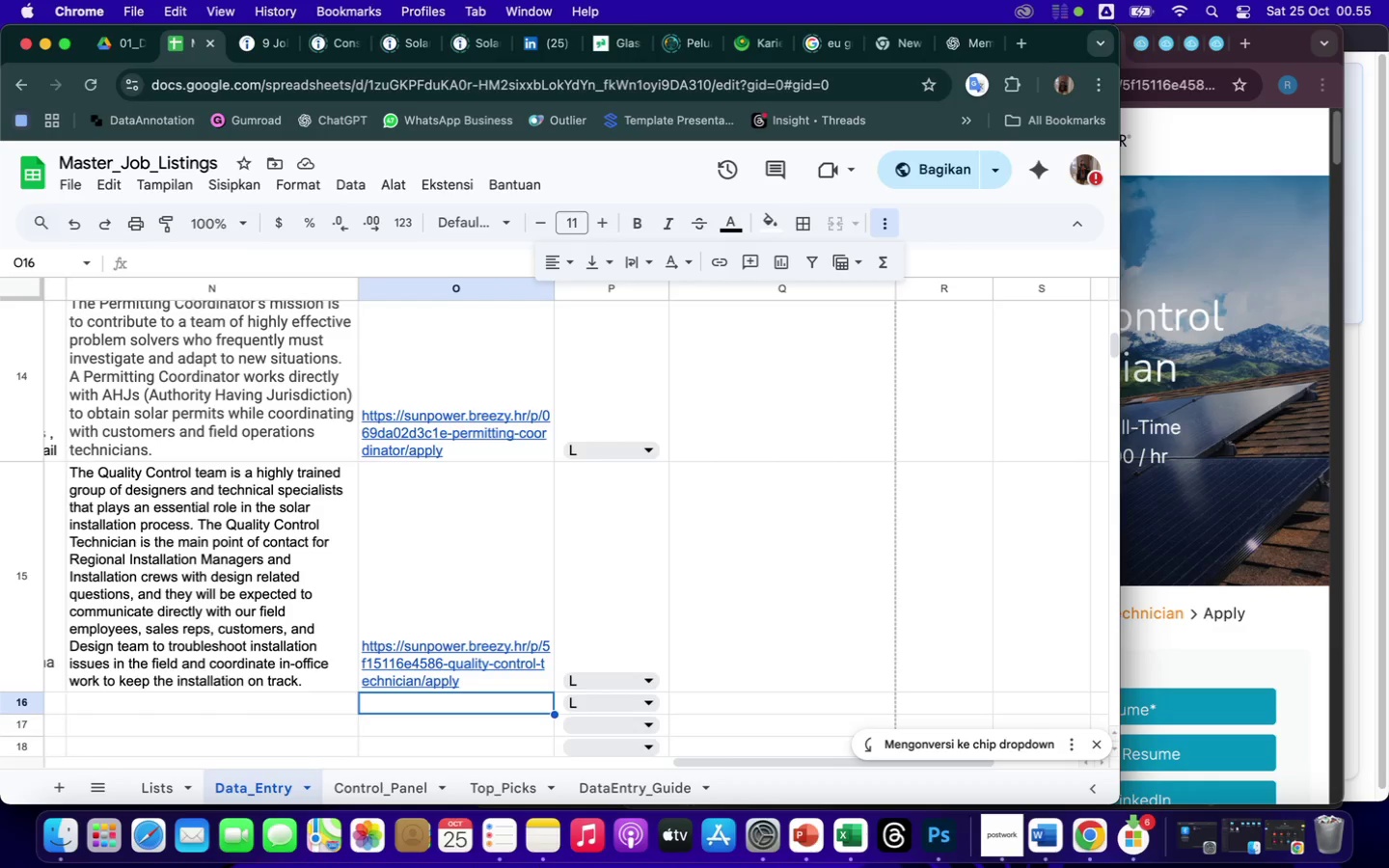 
left_click([1289, 611])
 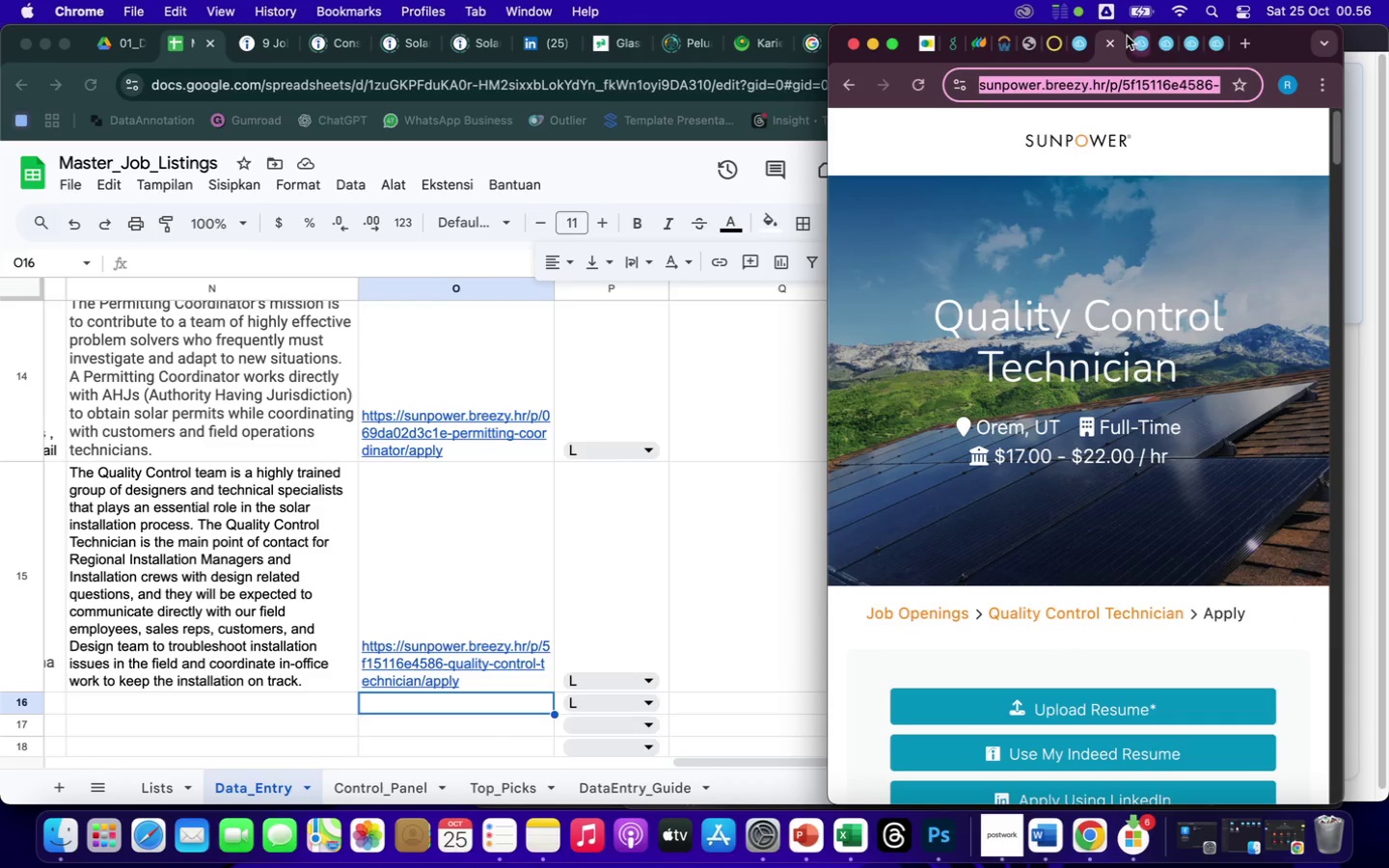 
left_click([1114, 47])
 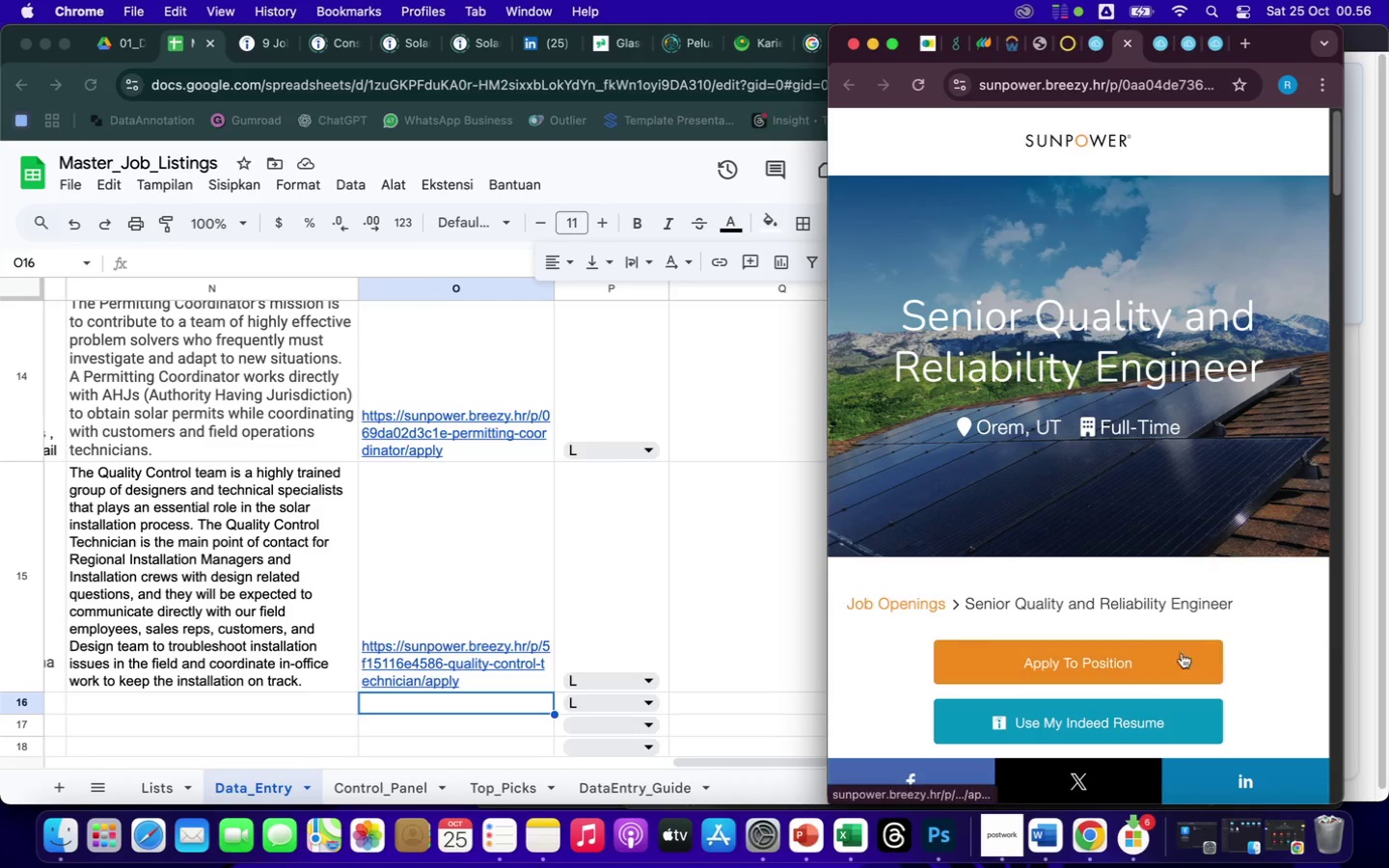 
scroll: coordinate [1215, 616], scroll_direction: down, amount: 114.0
 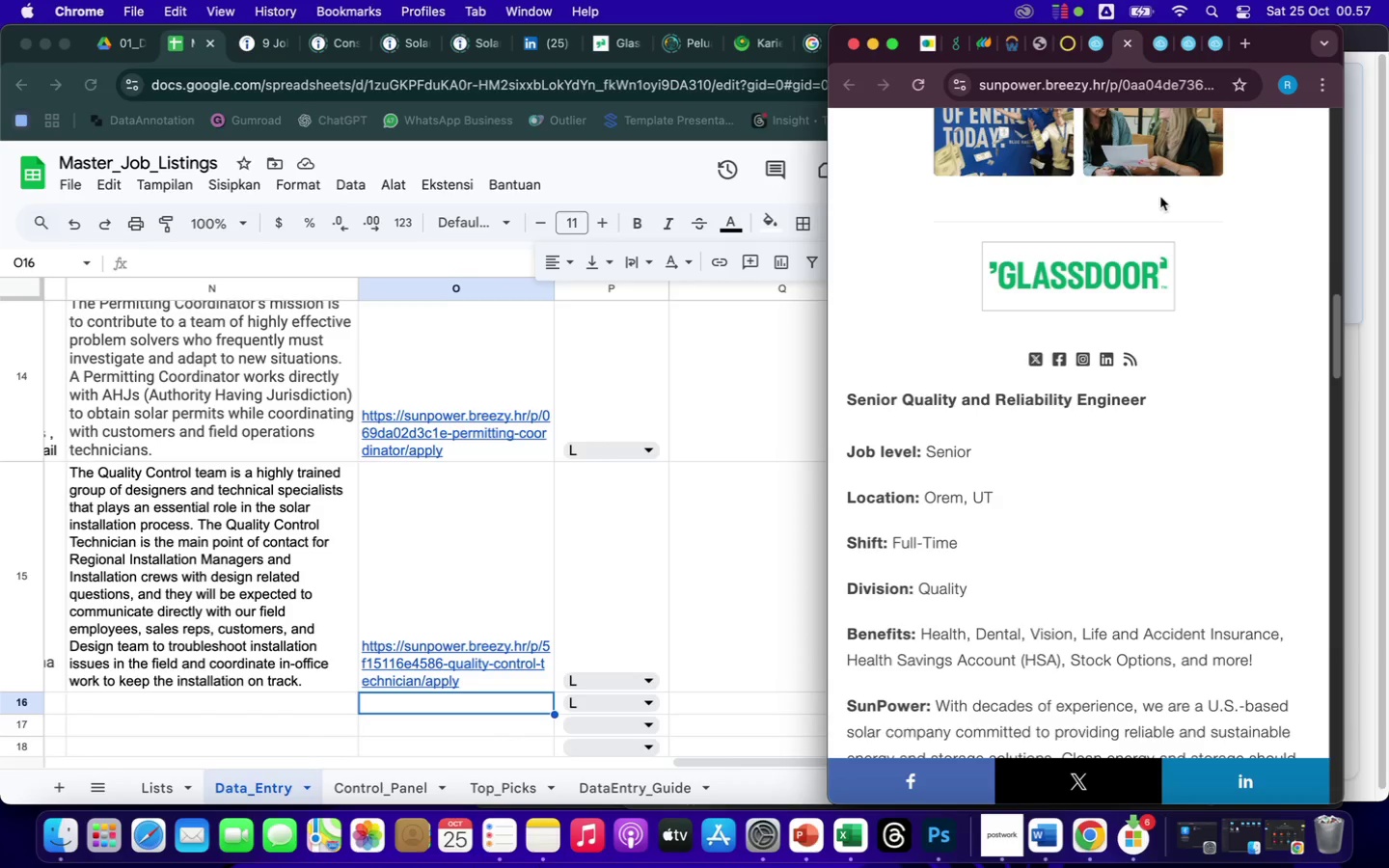 
wait(59.56)
 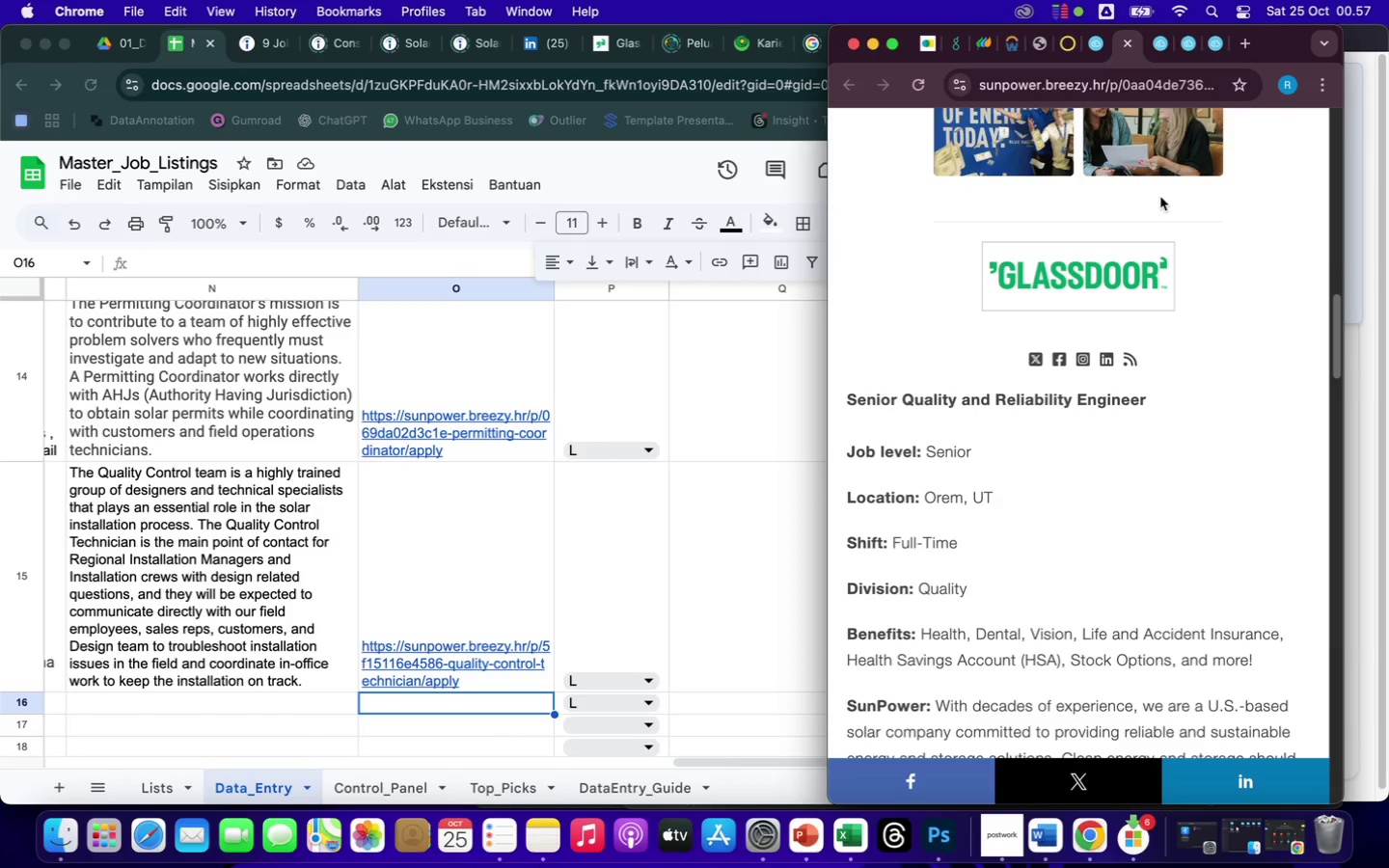 
left_click([719, 541])
 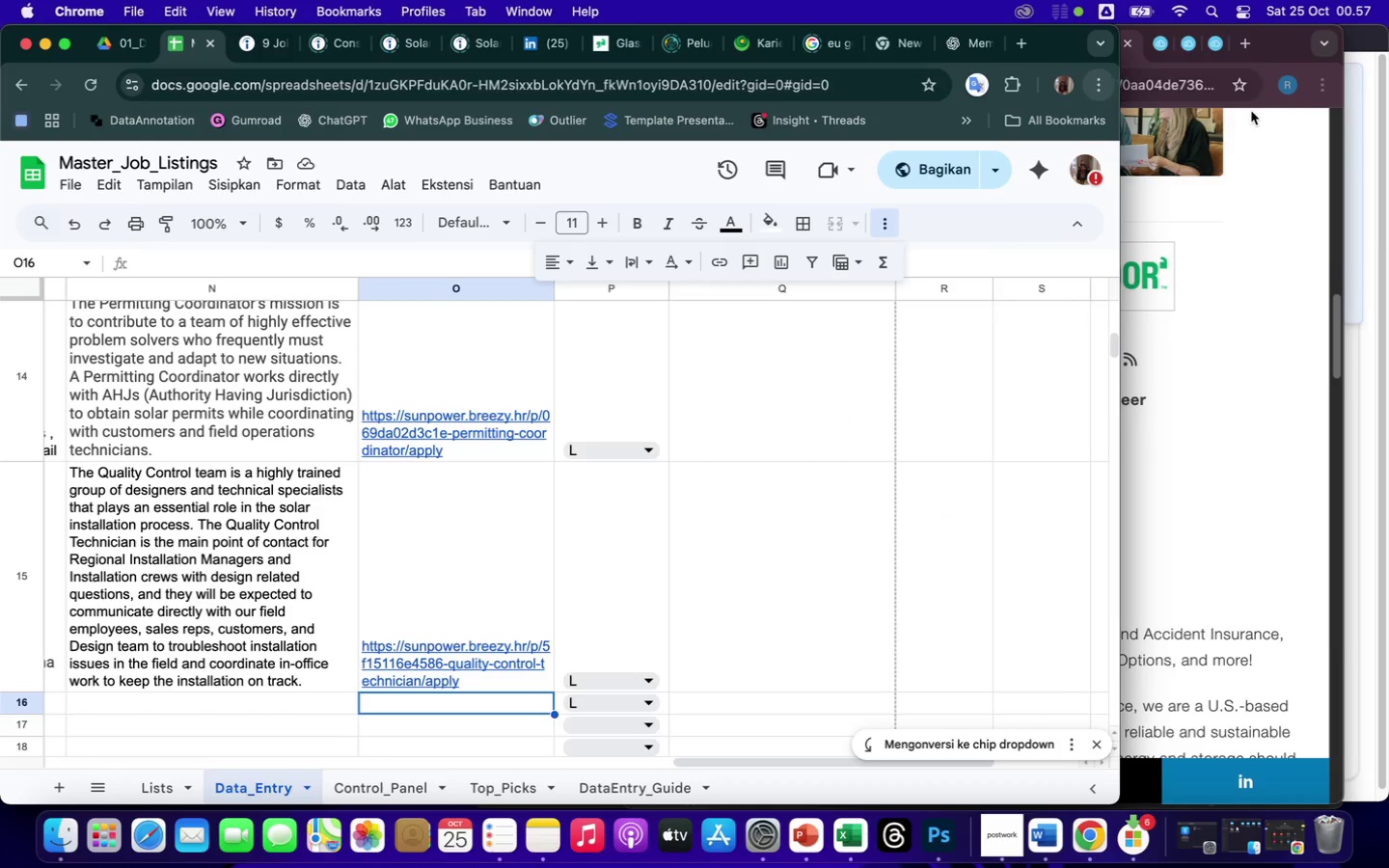 
left_click([1288, 207])
 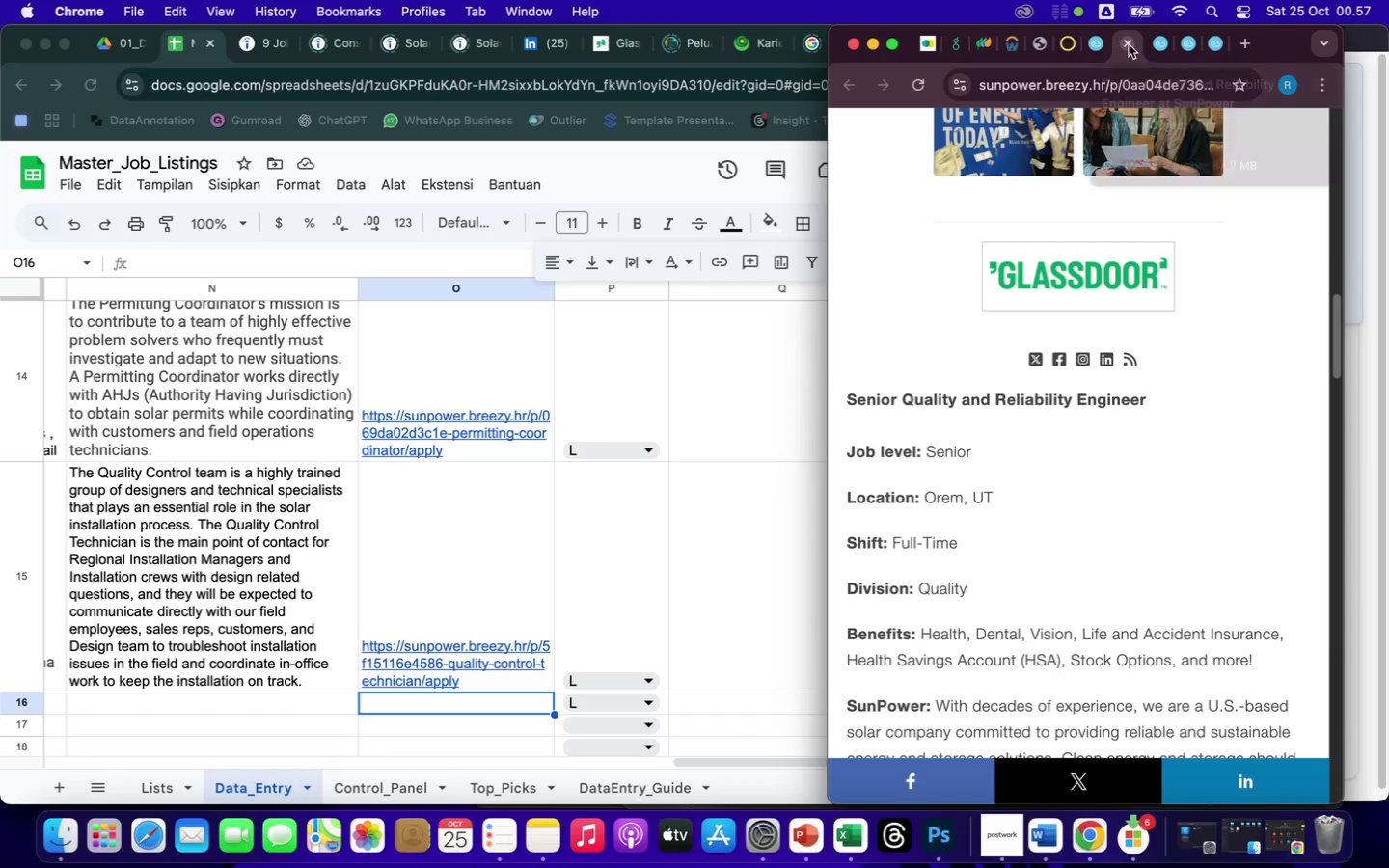 
left_click([1127, 45])
 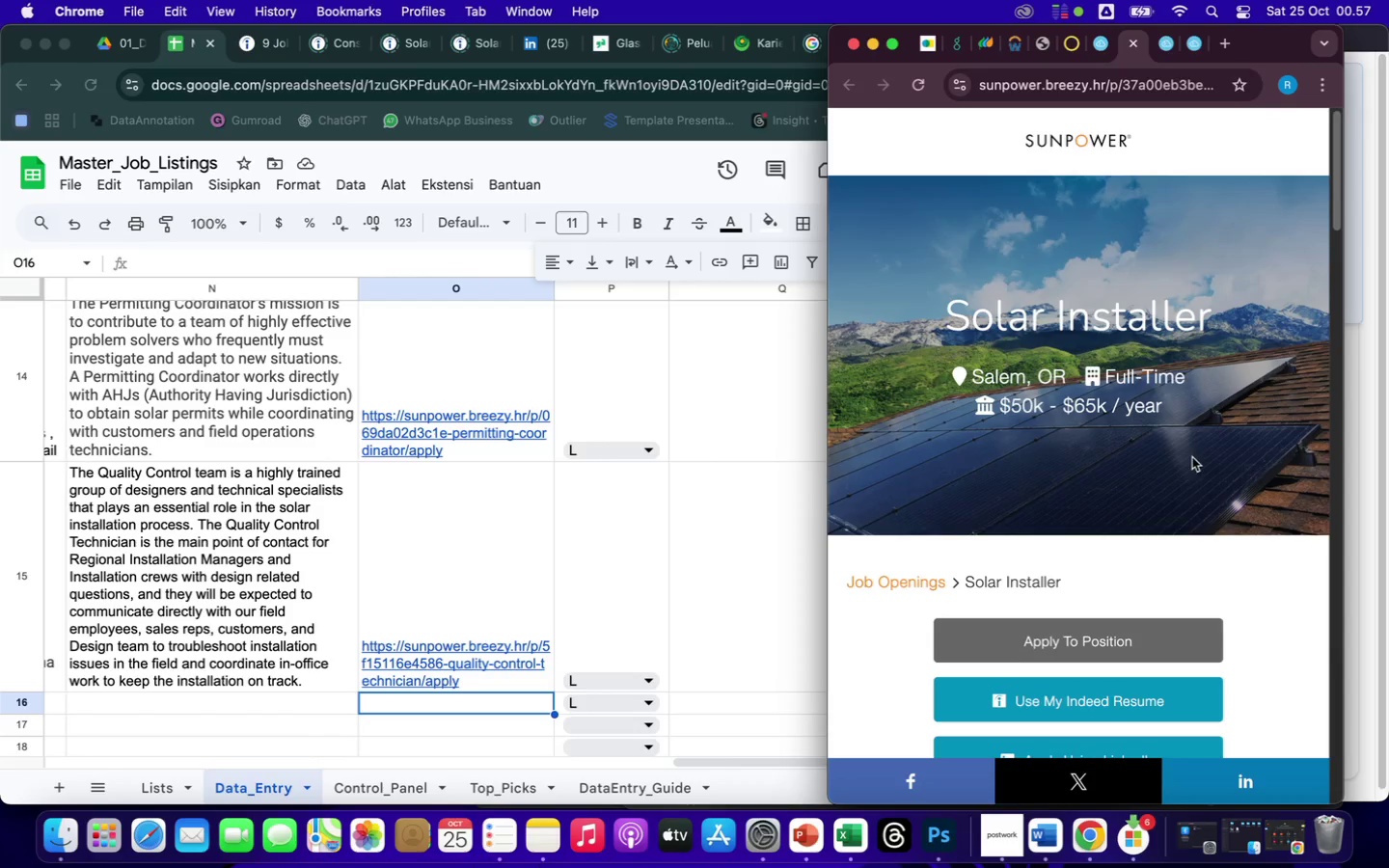 
scroll: coordinate [1200, 543], scroll_direction: down, amount: 39.0
 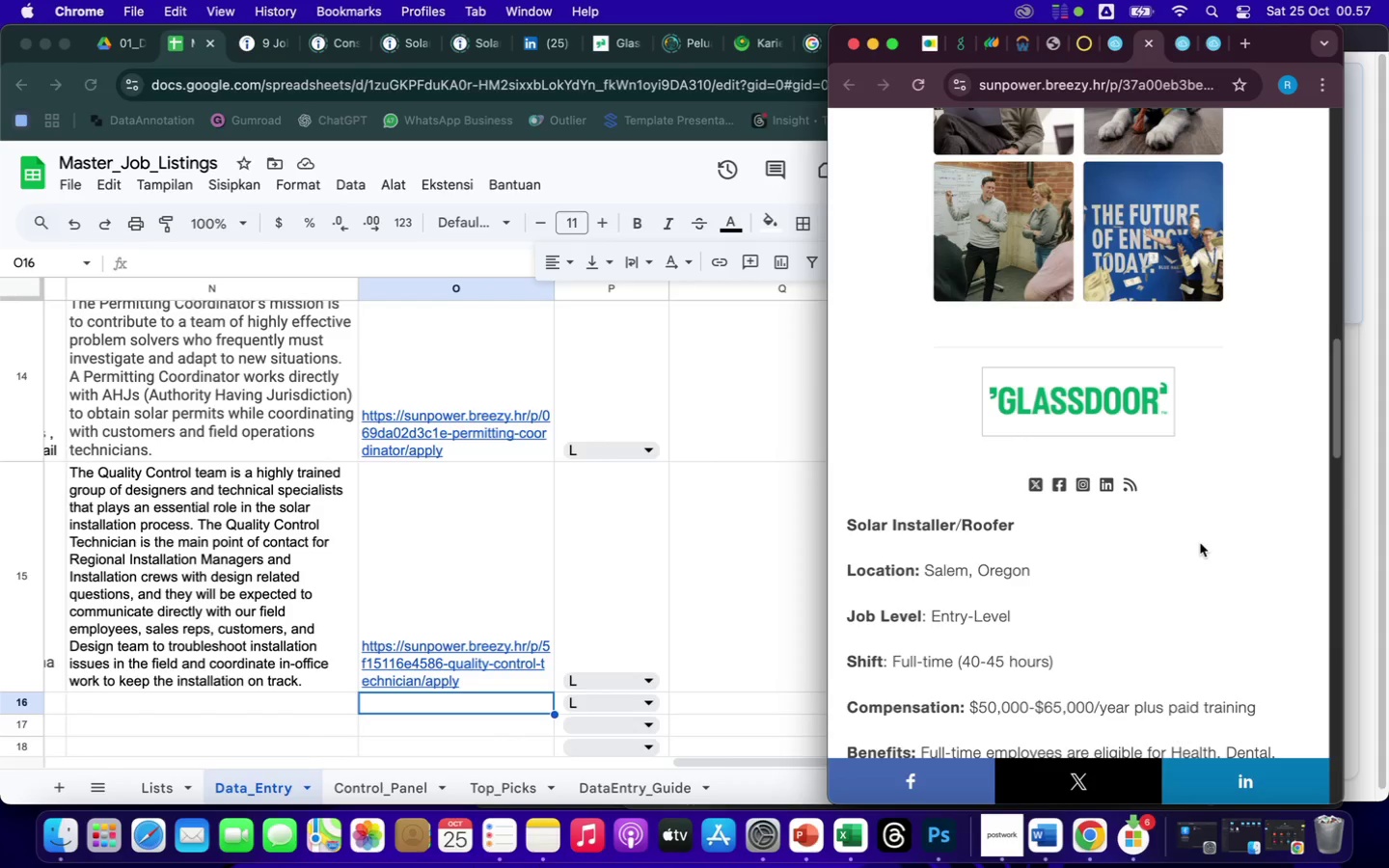 
wait(28.93)
 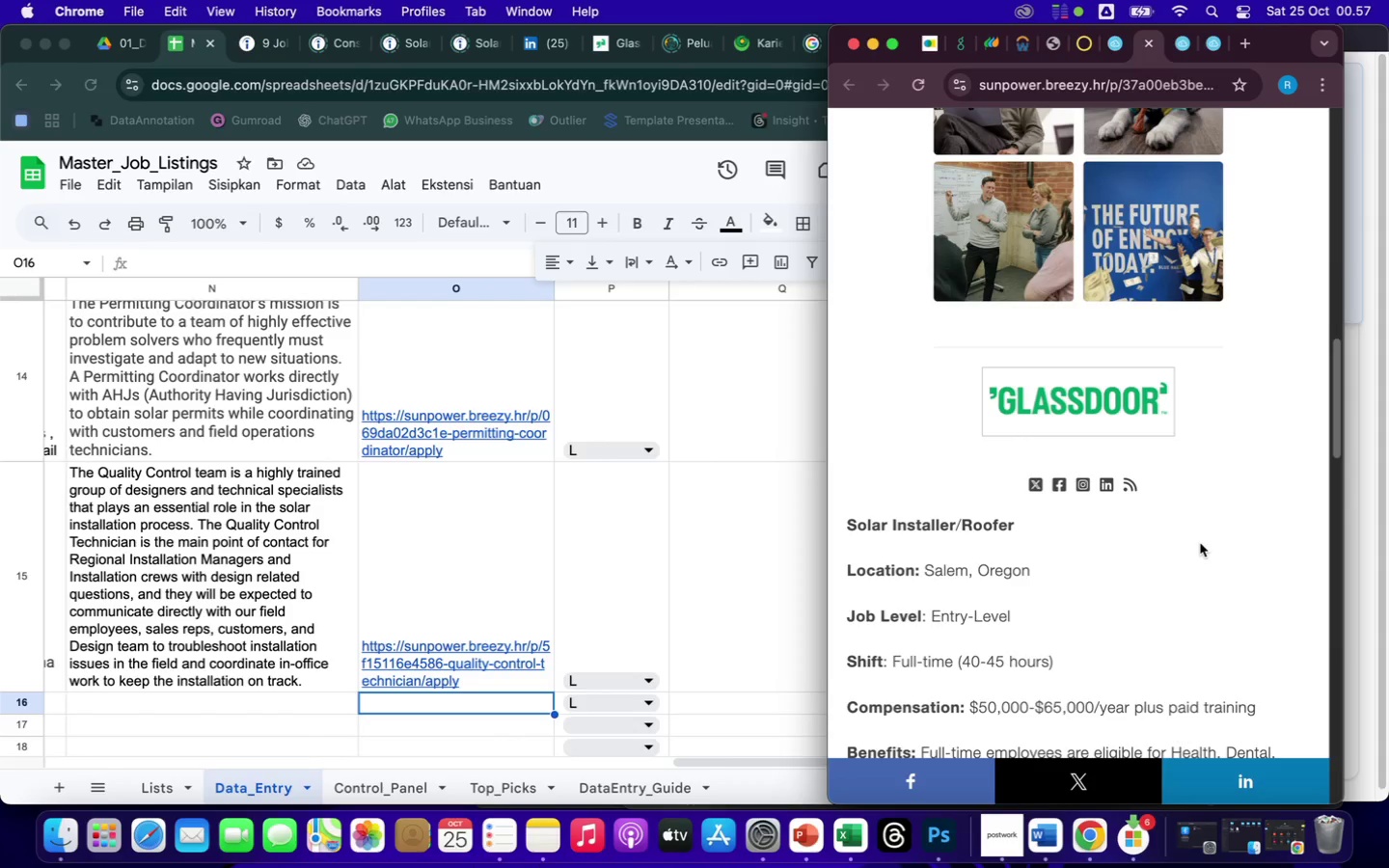 
double_click([177, 706])
 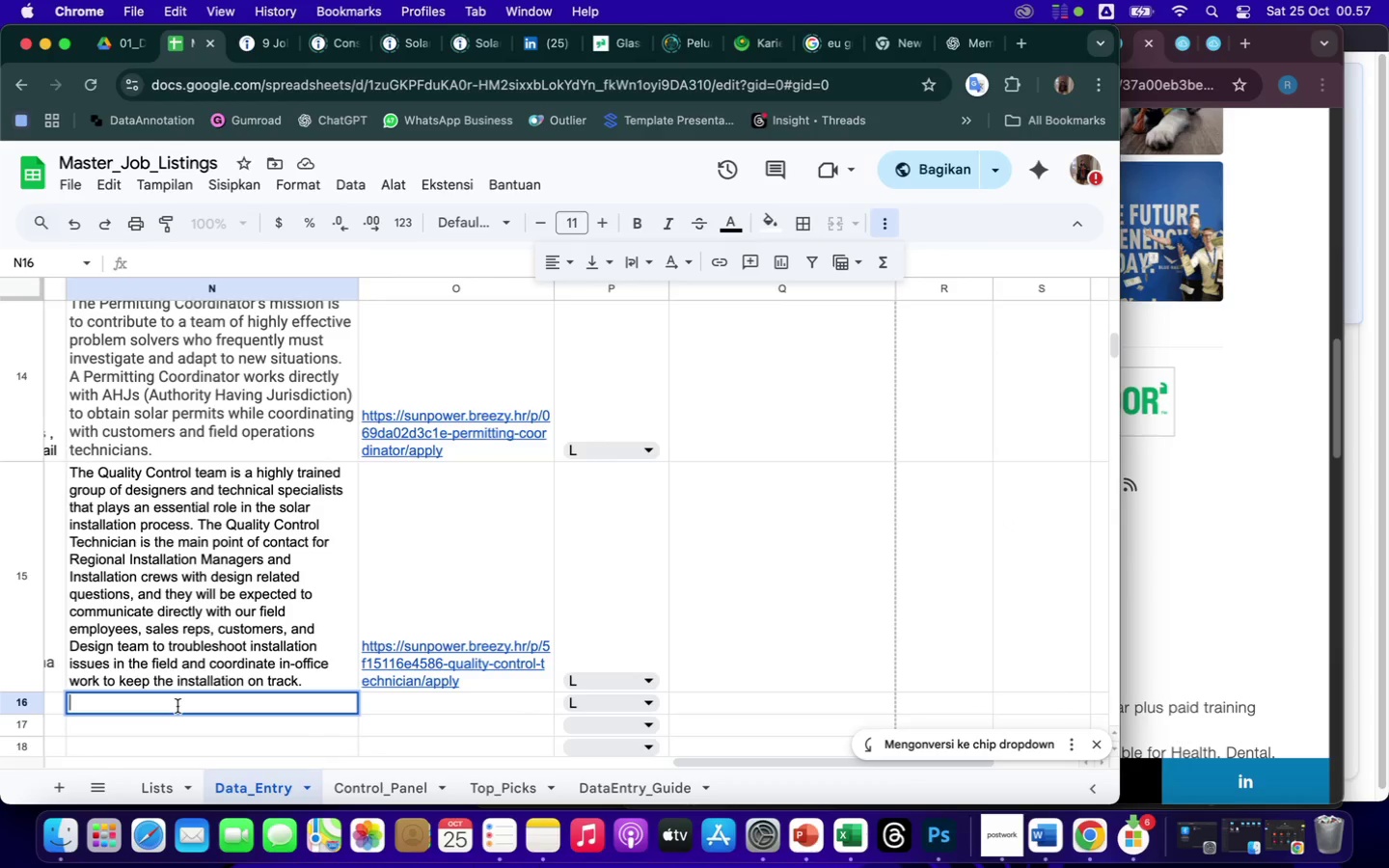 
key(ArrowLeft)
 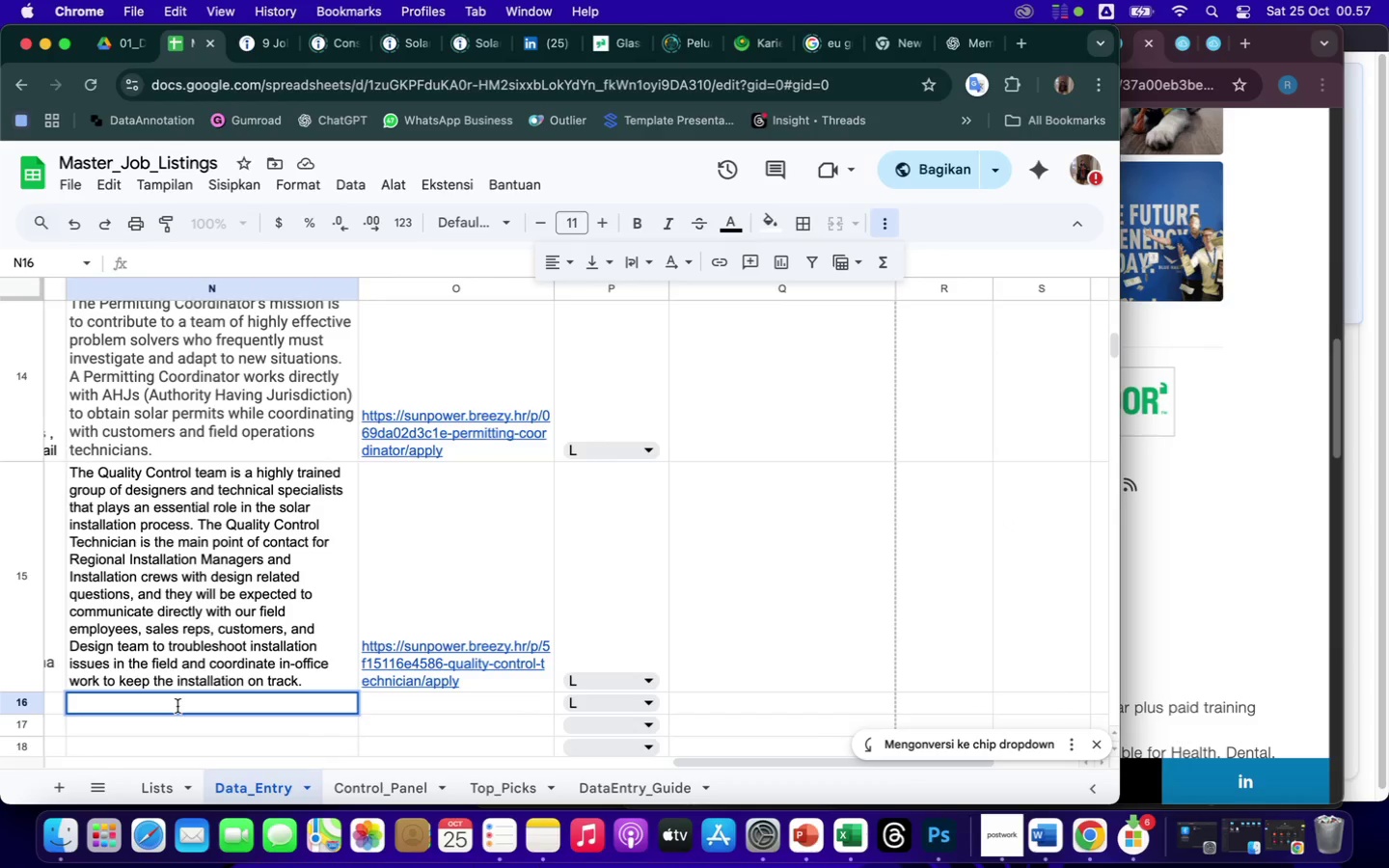 
key(ArrowLeft)
 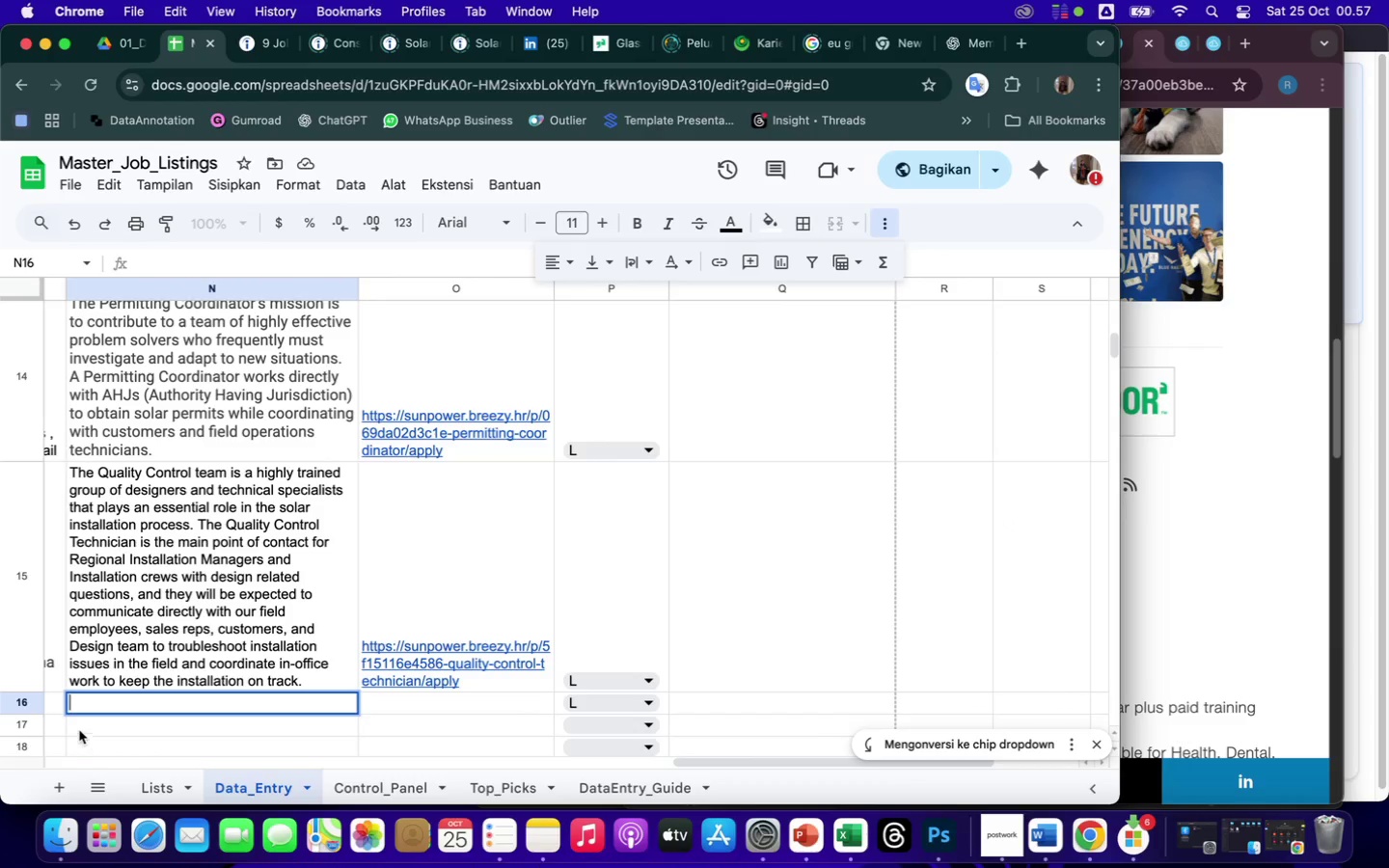 
left_click([54, 698])
 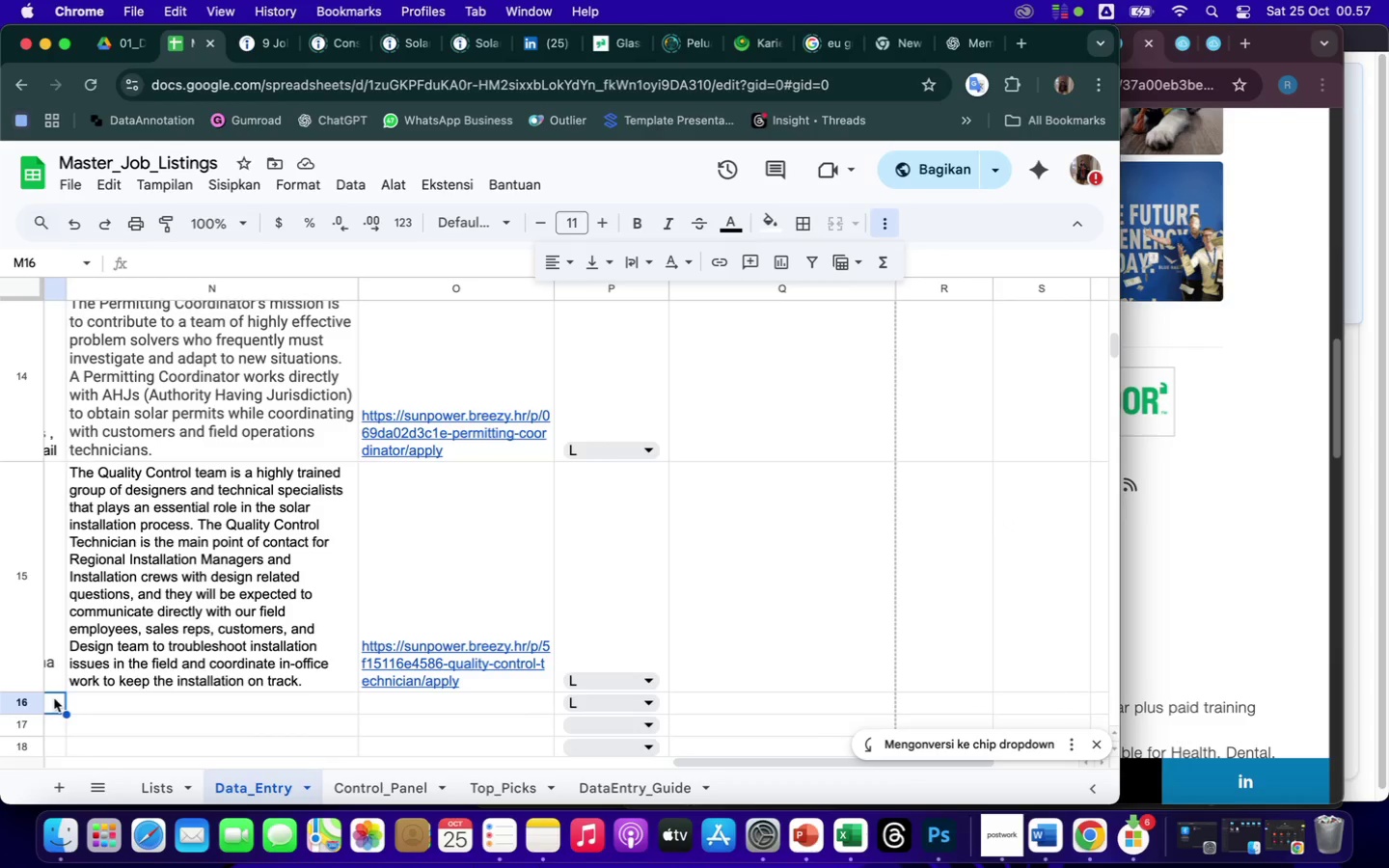 
key(ArrowLeft)
 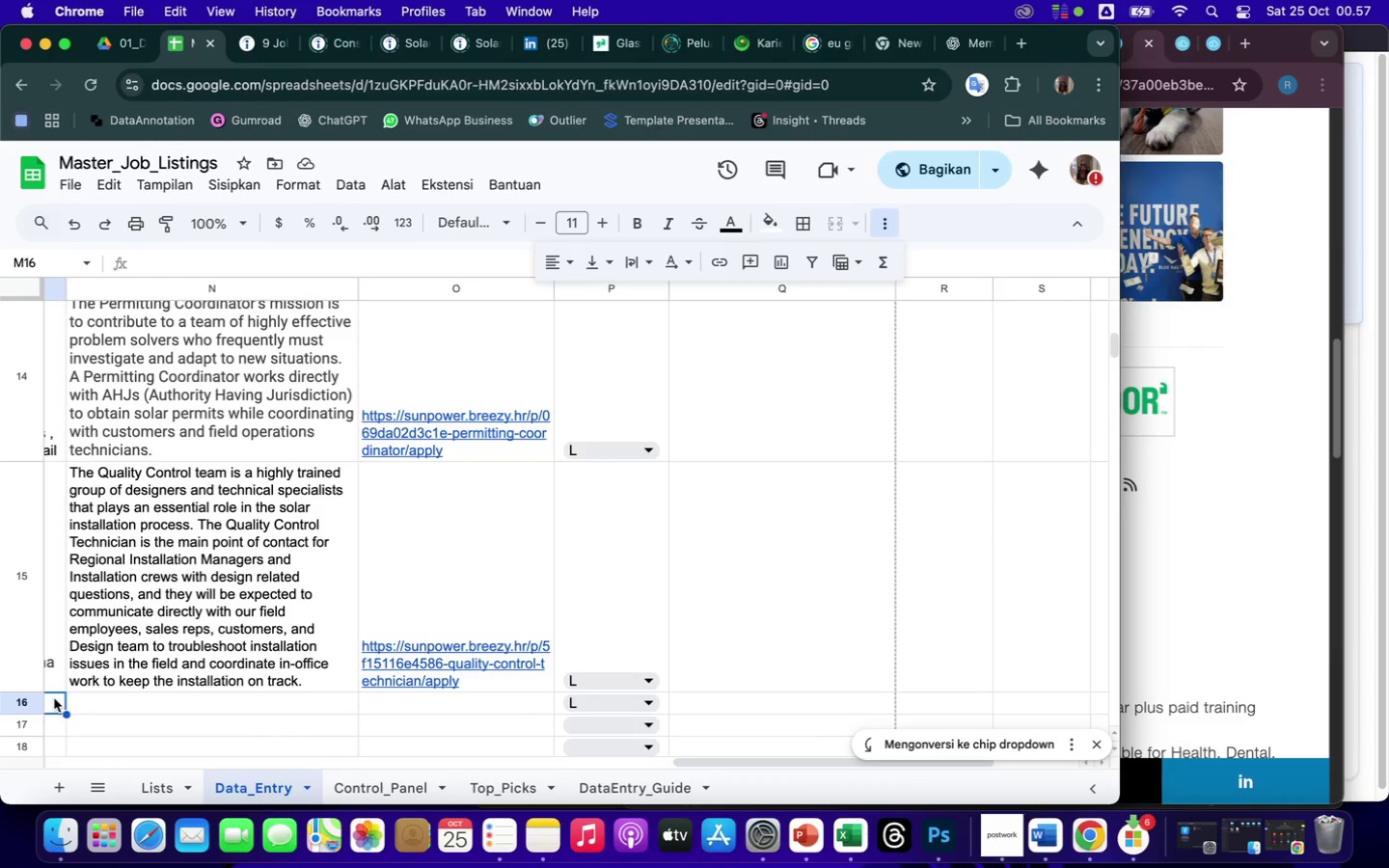 
key(ArrowLeft)
 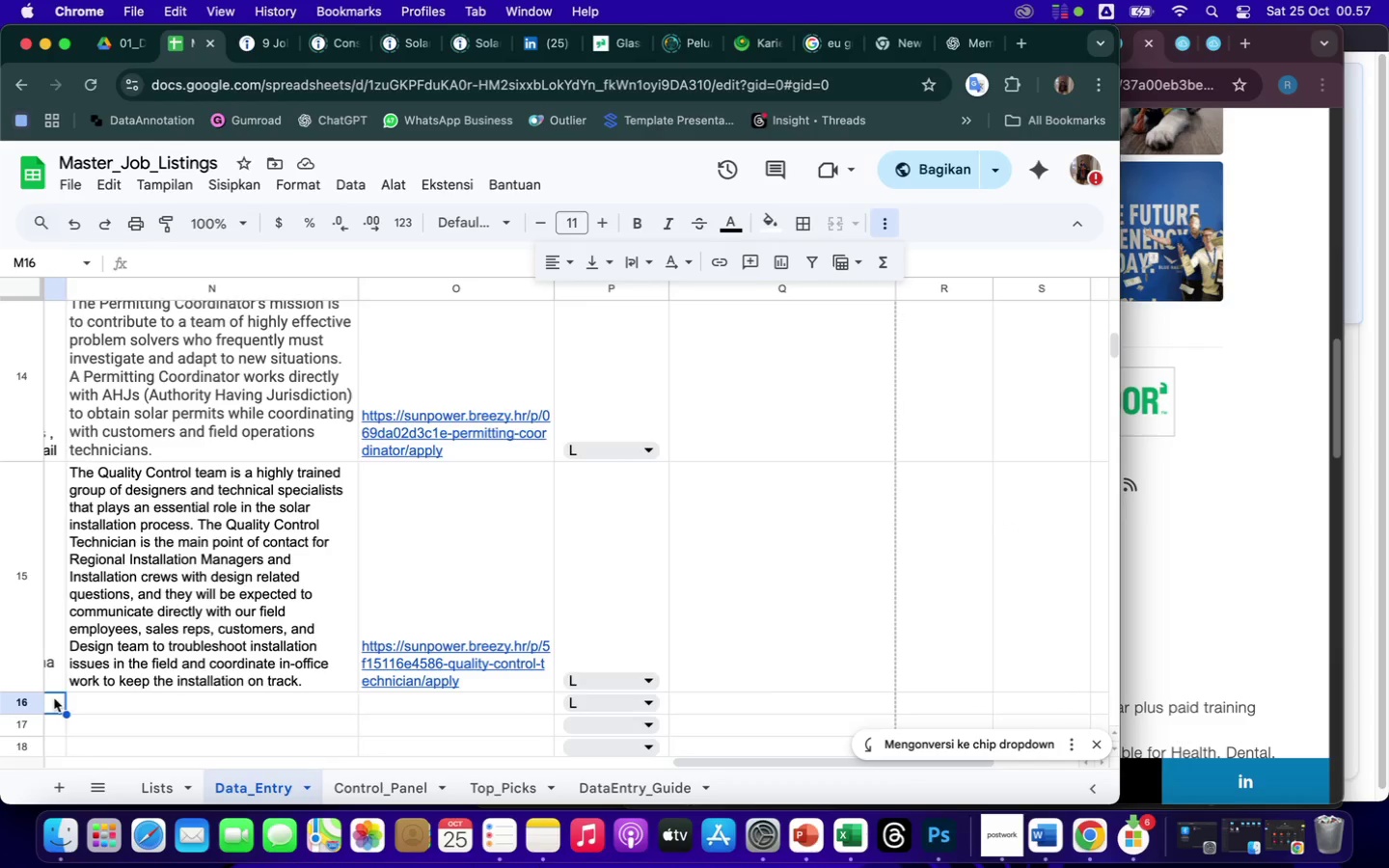 
key(ArrowLeft)
 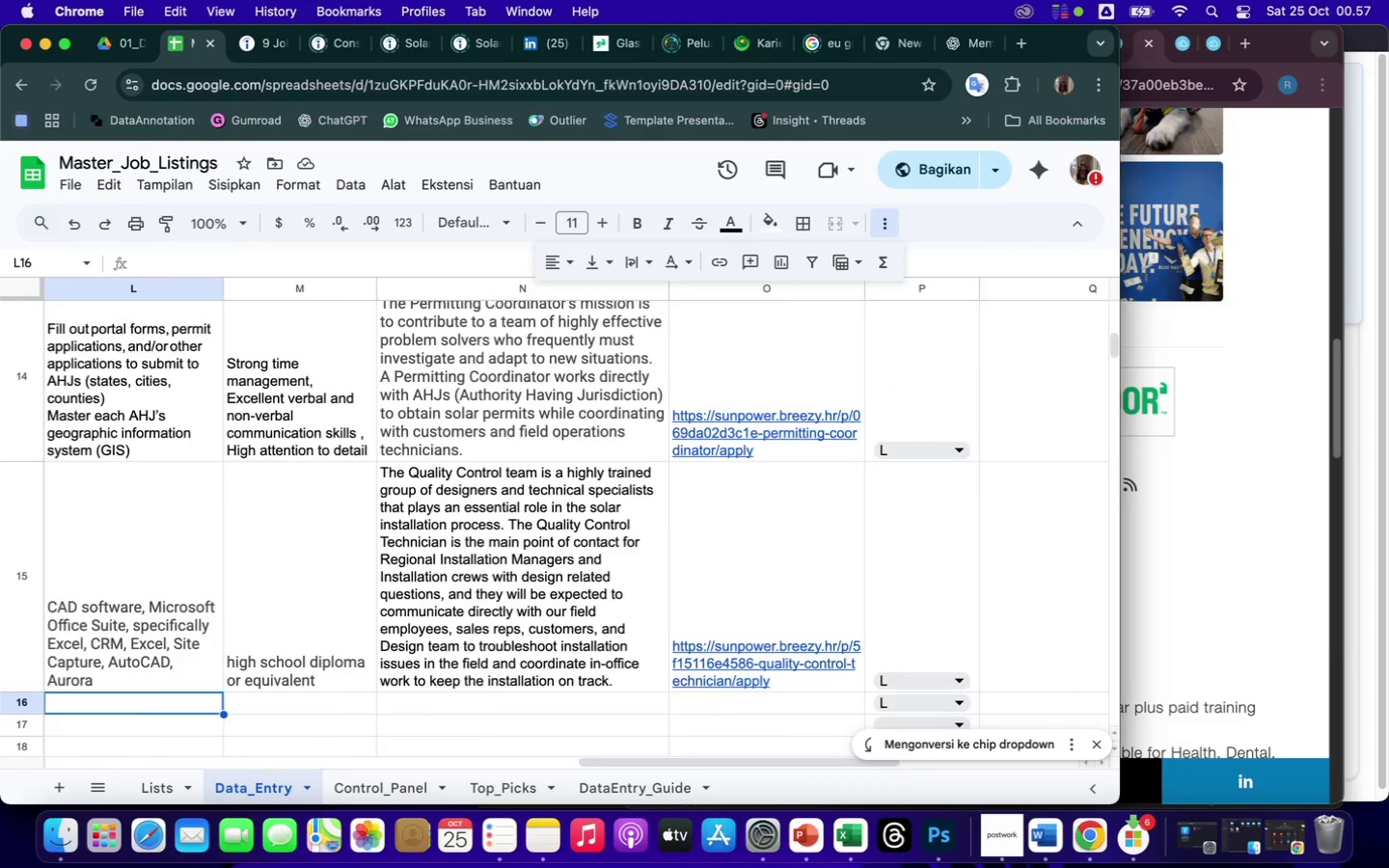 
key(ArrowLeft)
 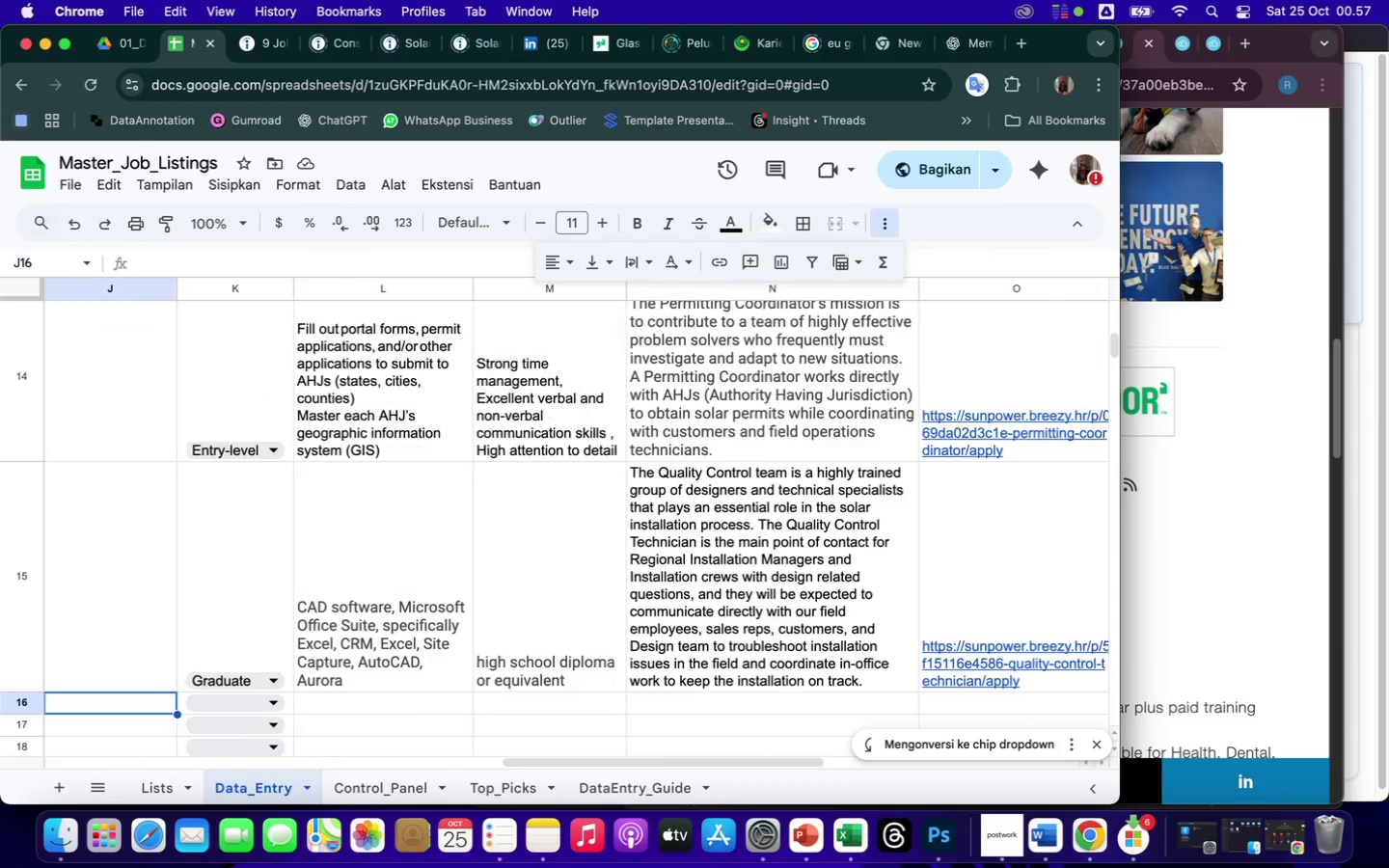 
key(ArrowLeft)
 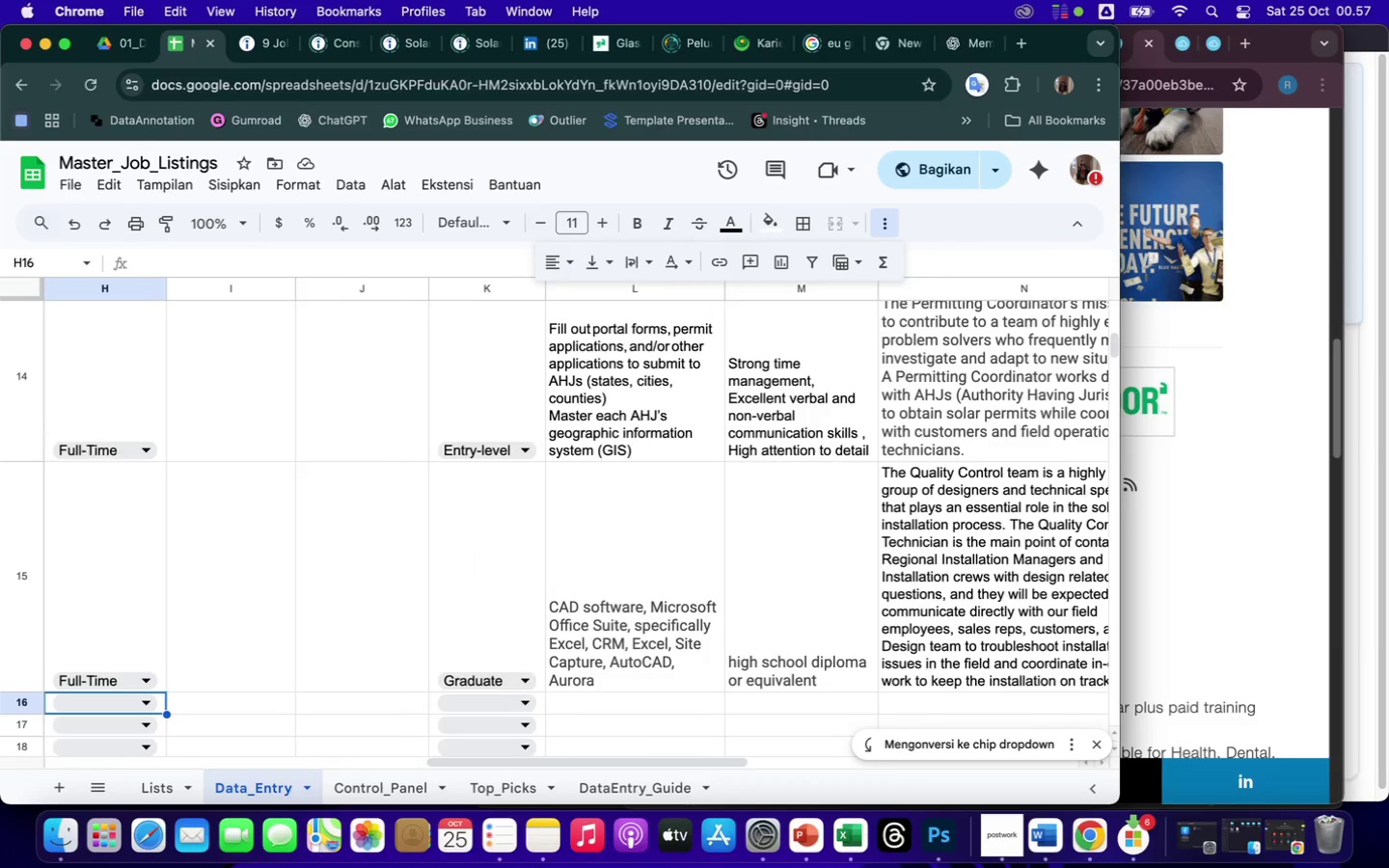 
hold_key(key=ArrowLeft, duration=1.46)
 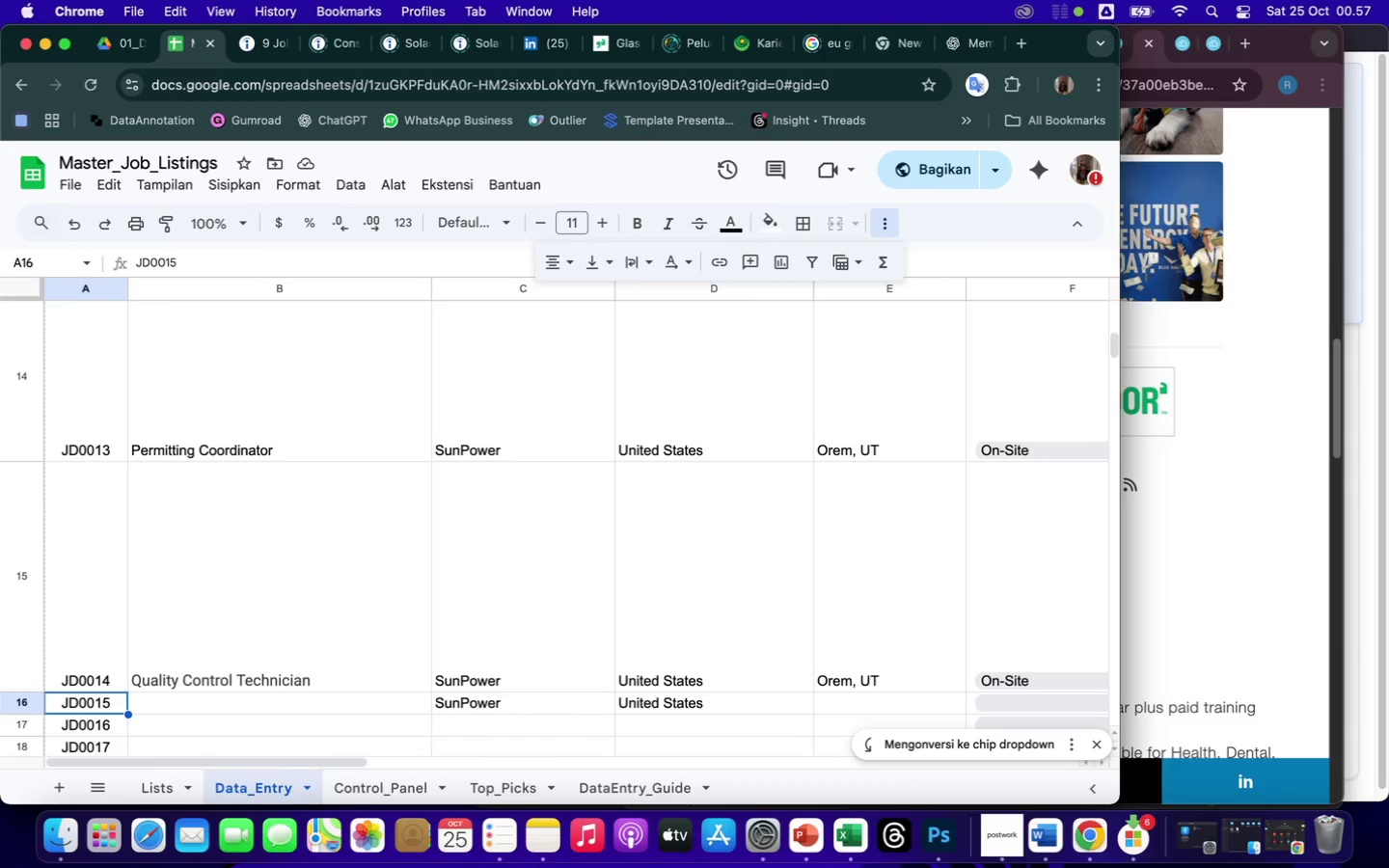 
key(ArrowRight)
 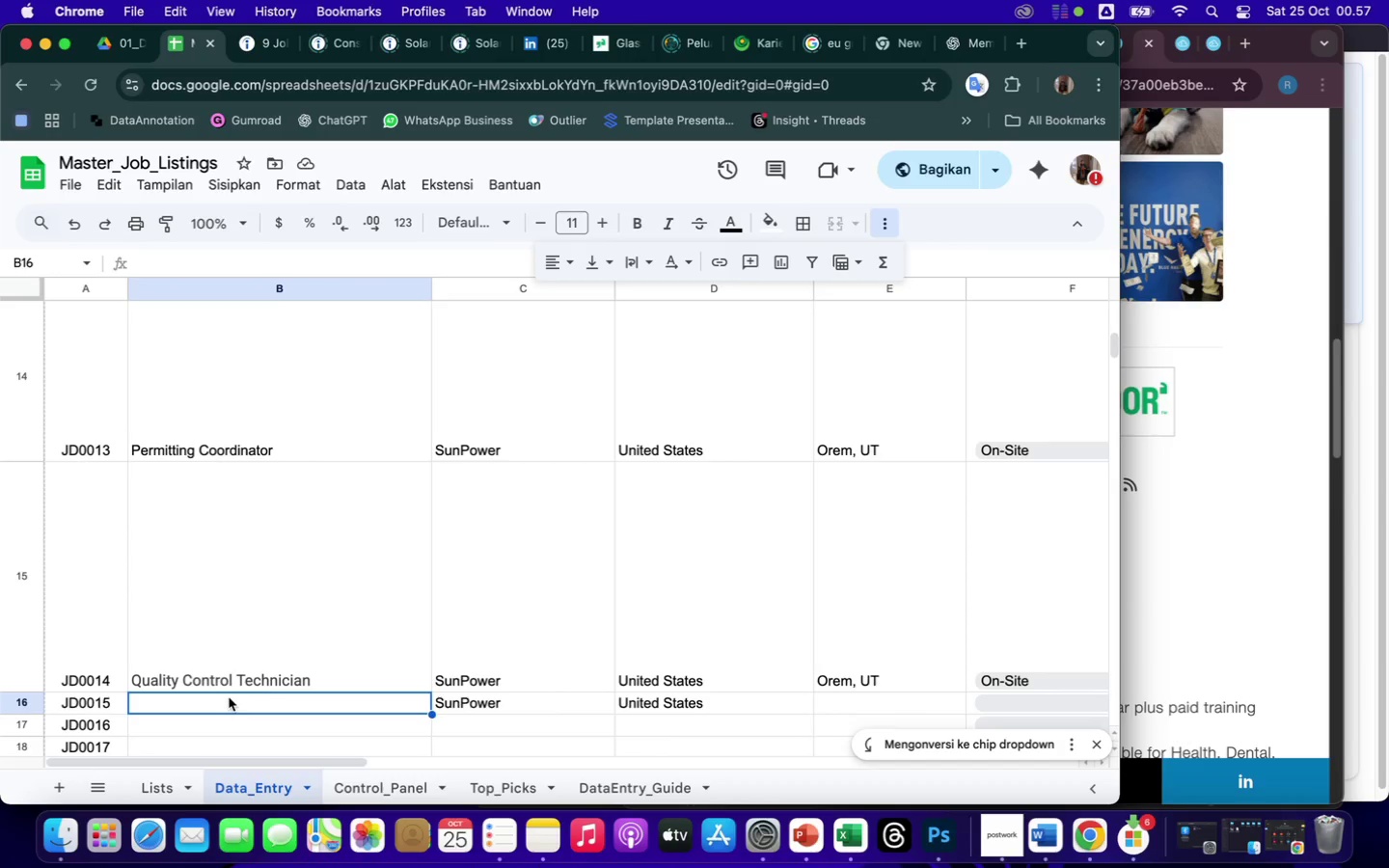 
type(Solar Installer / )
 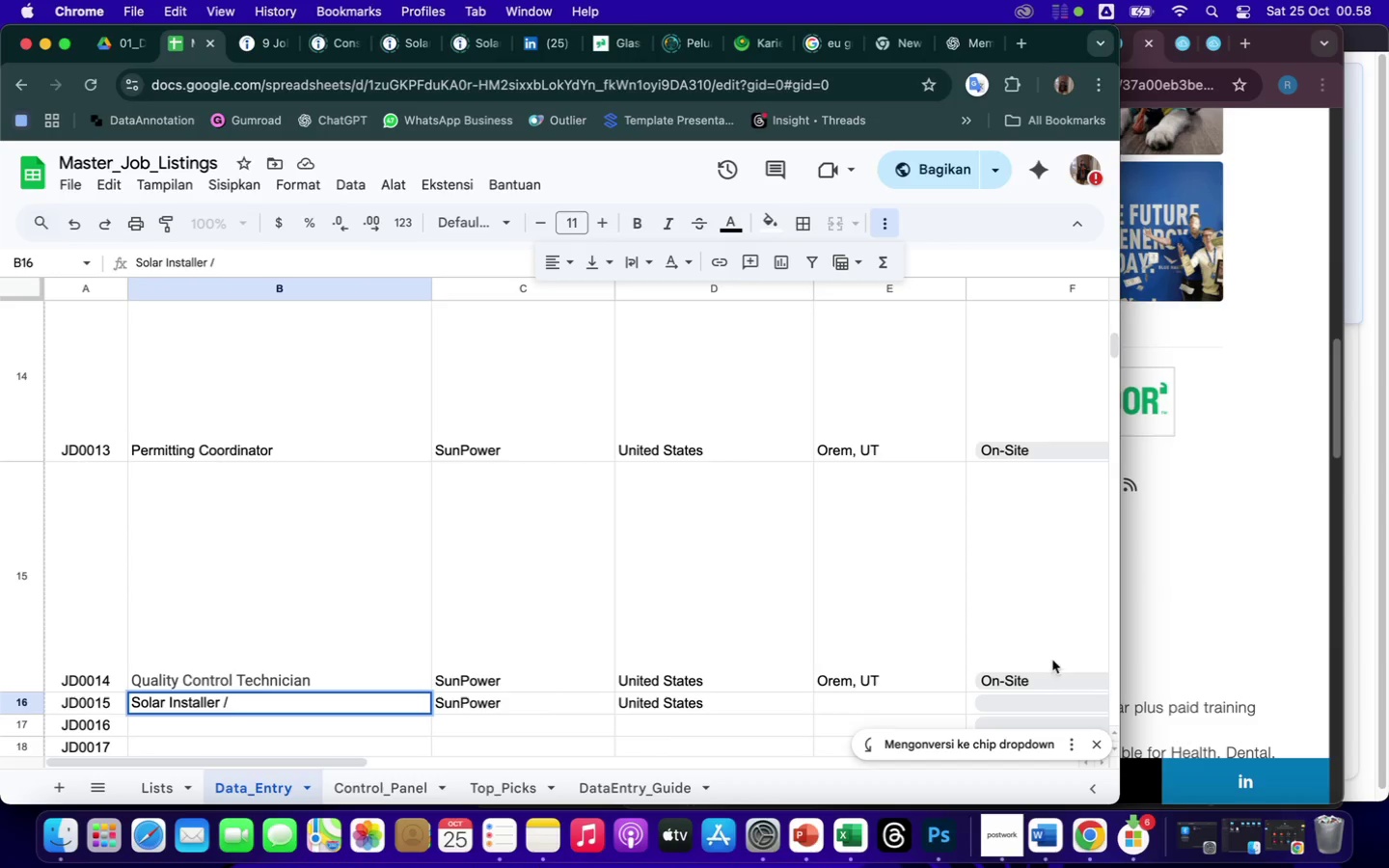 
left_click([1239, 611])
 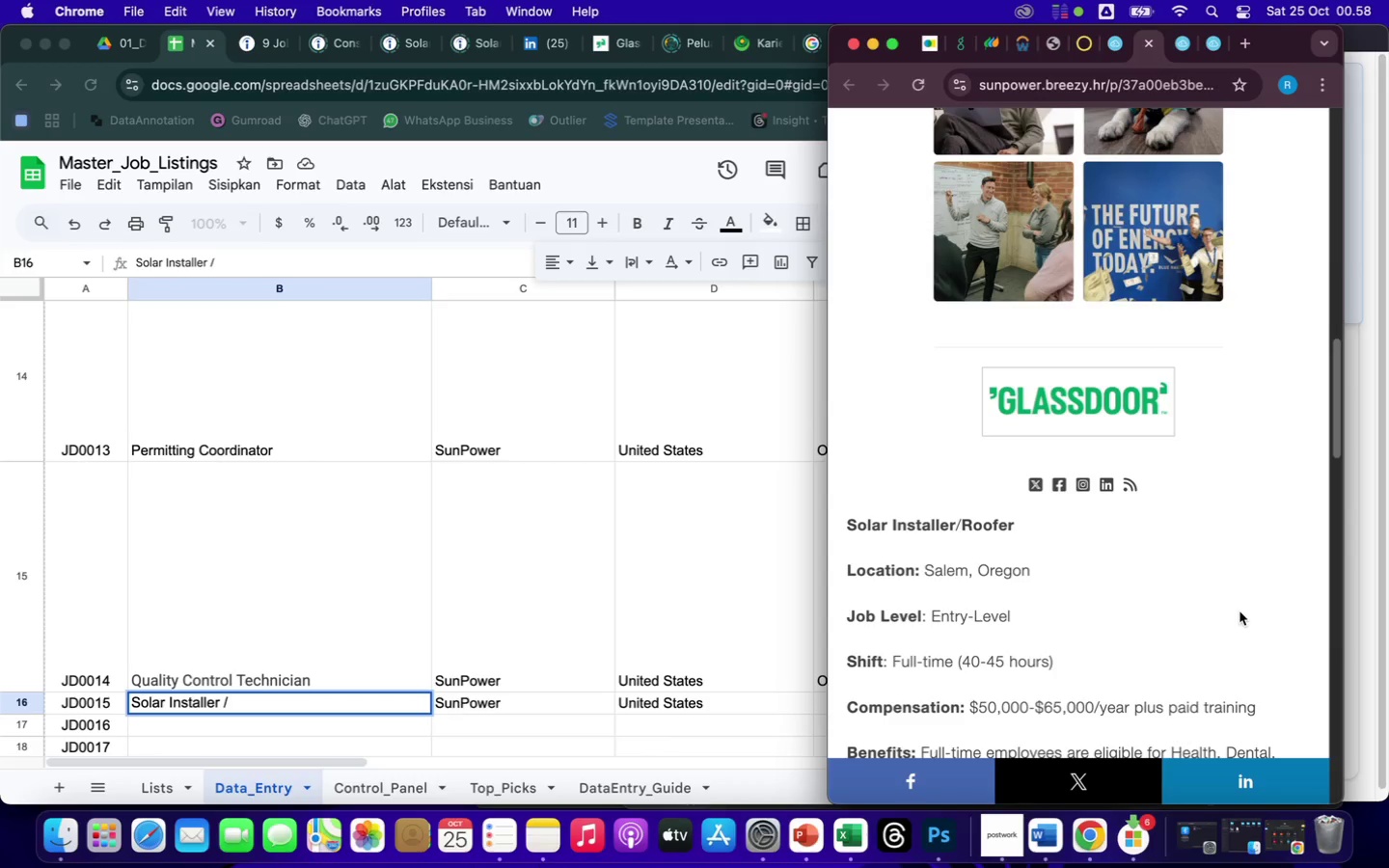 
wait(10.17)
 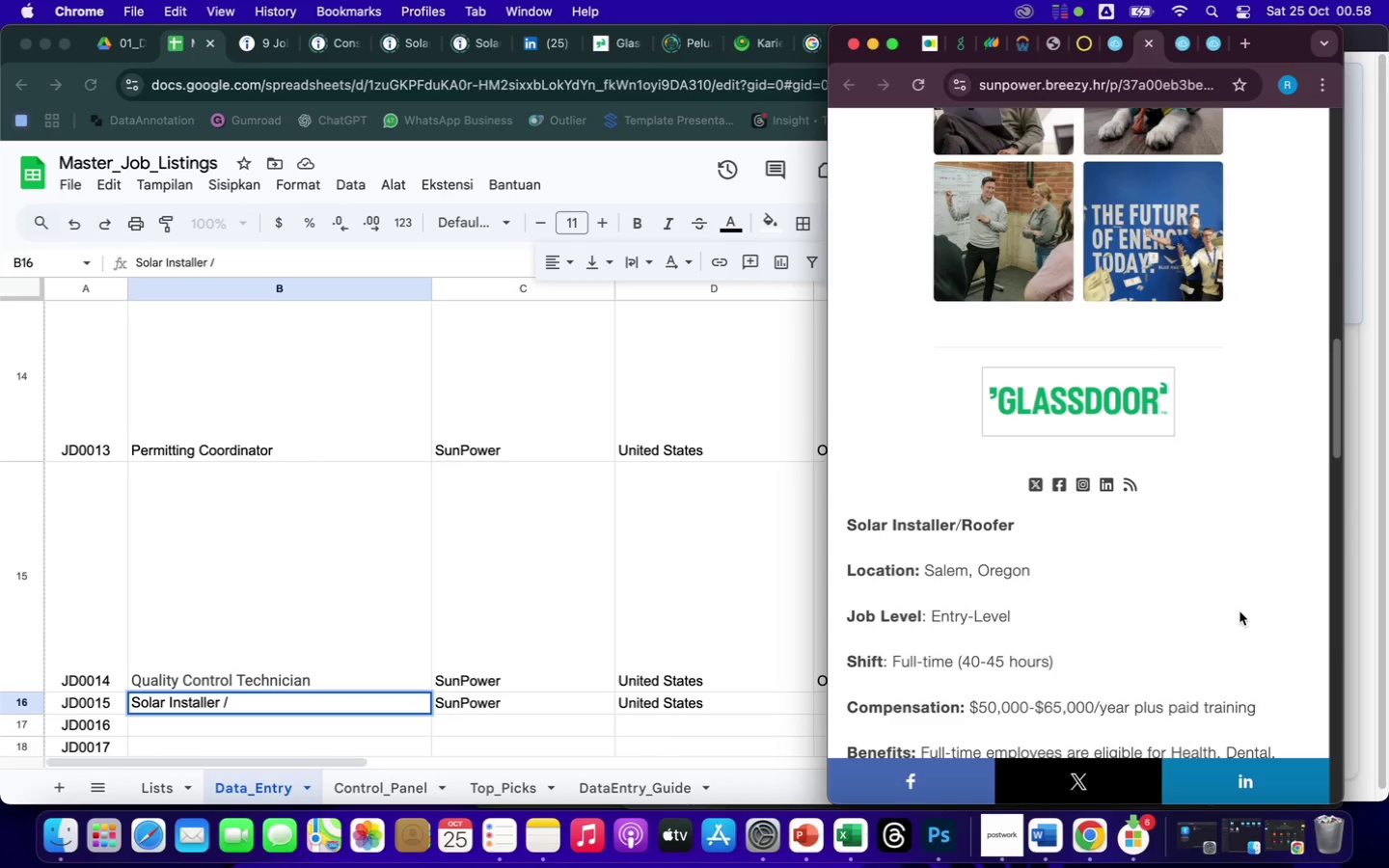 
left_click([391, 700])
 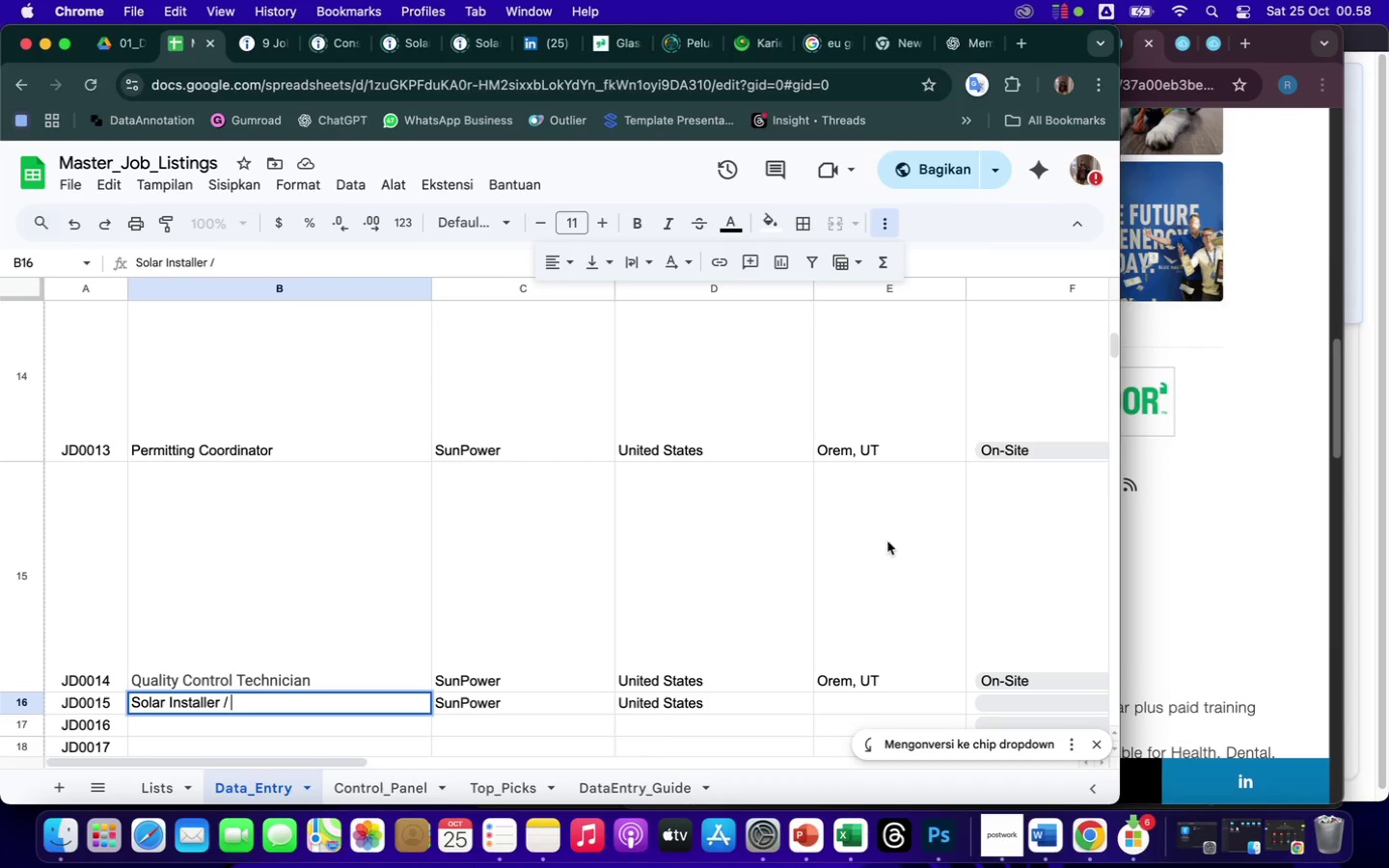 
left_click([1177, 567])
 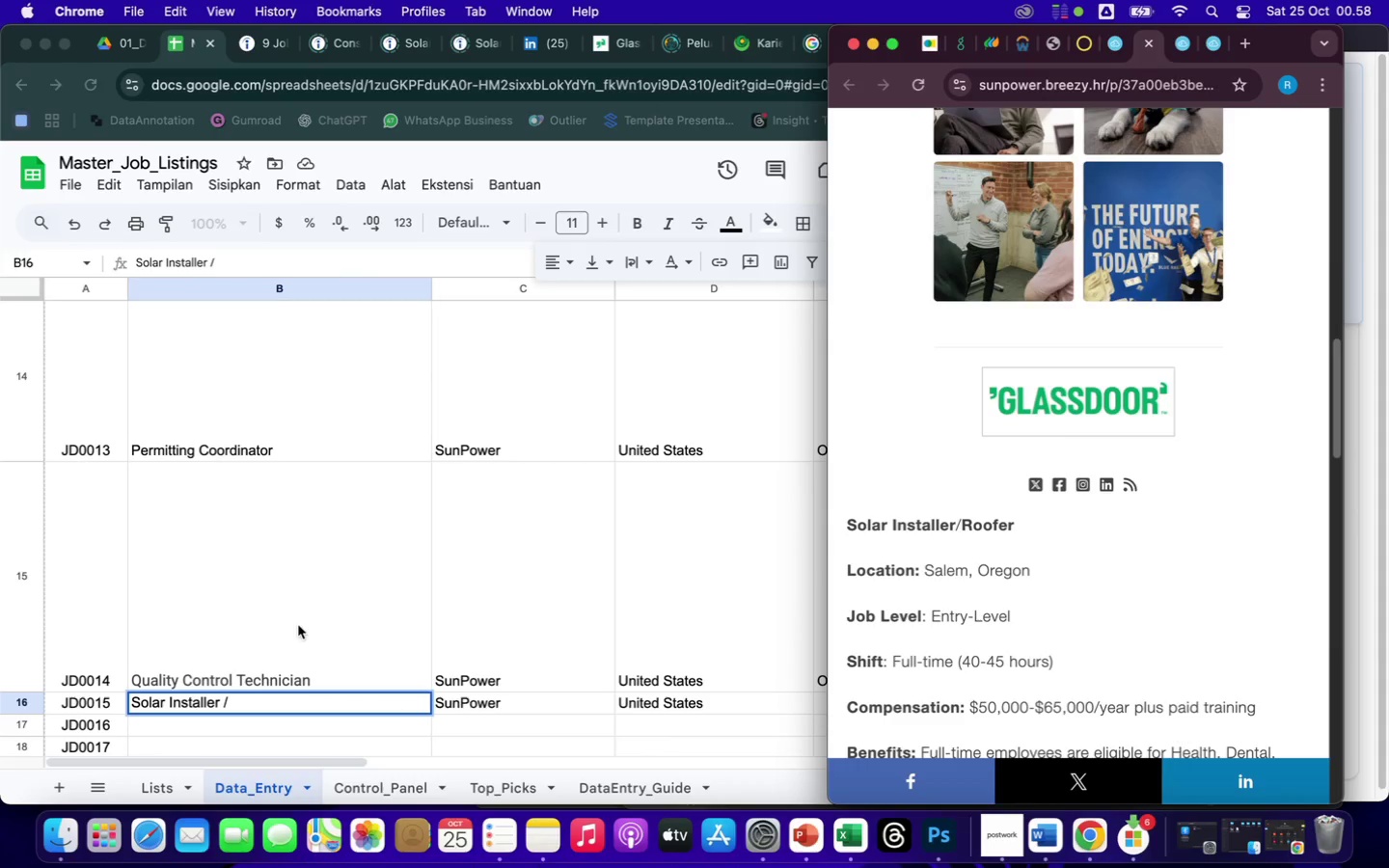 
left_click([261, 701])
 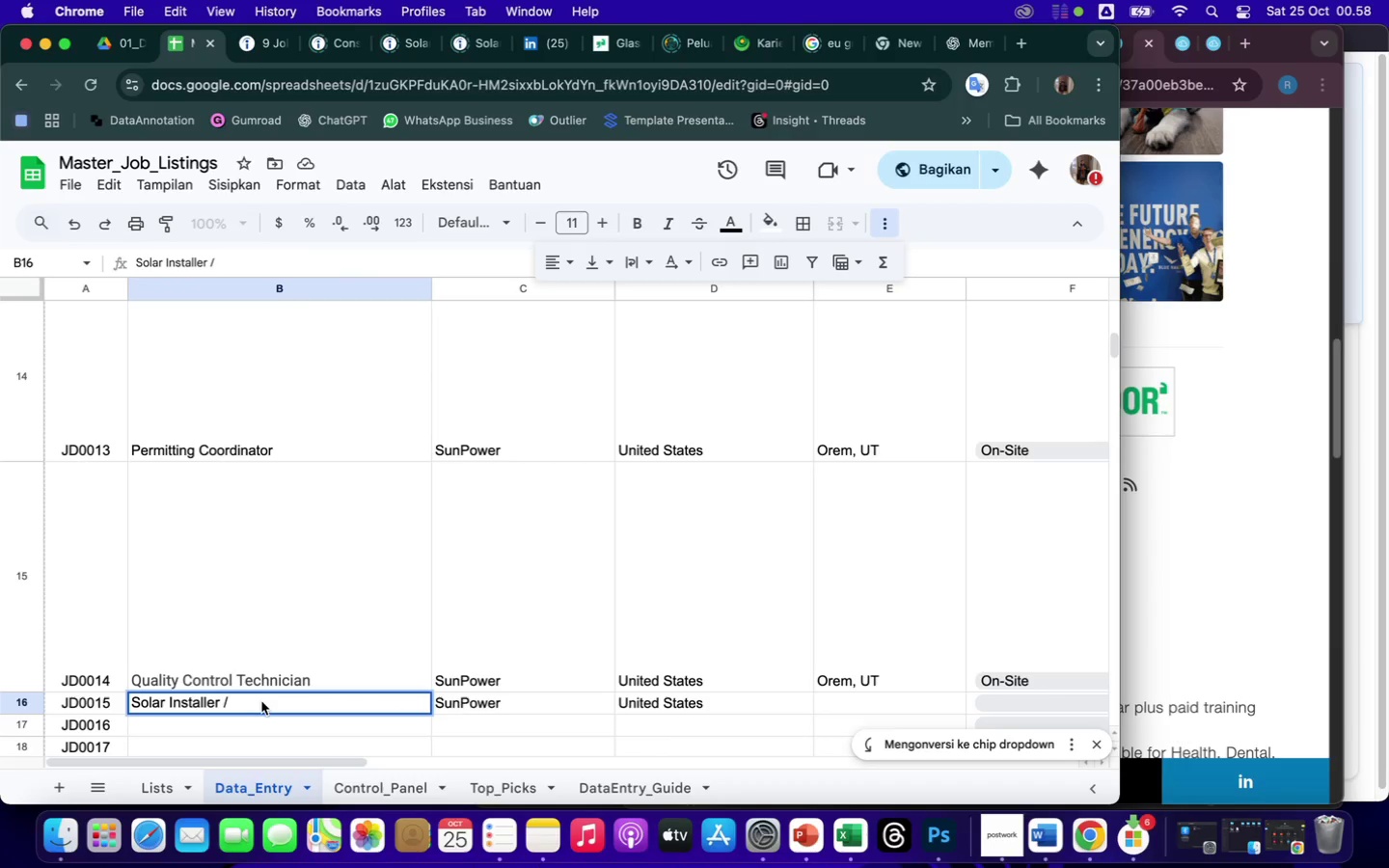 
type(Roofer)
 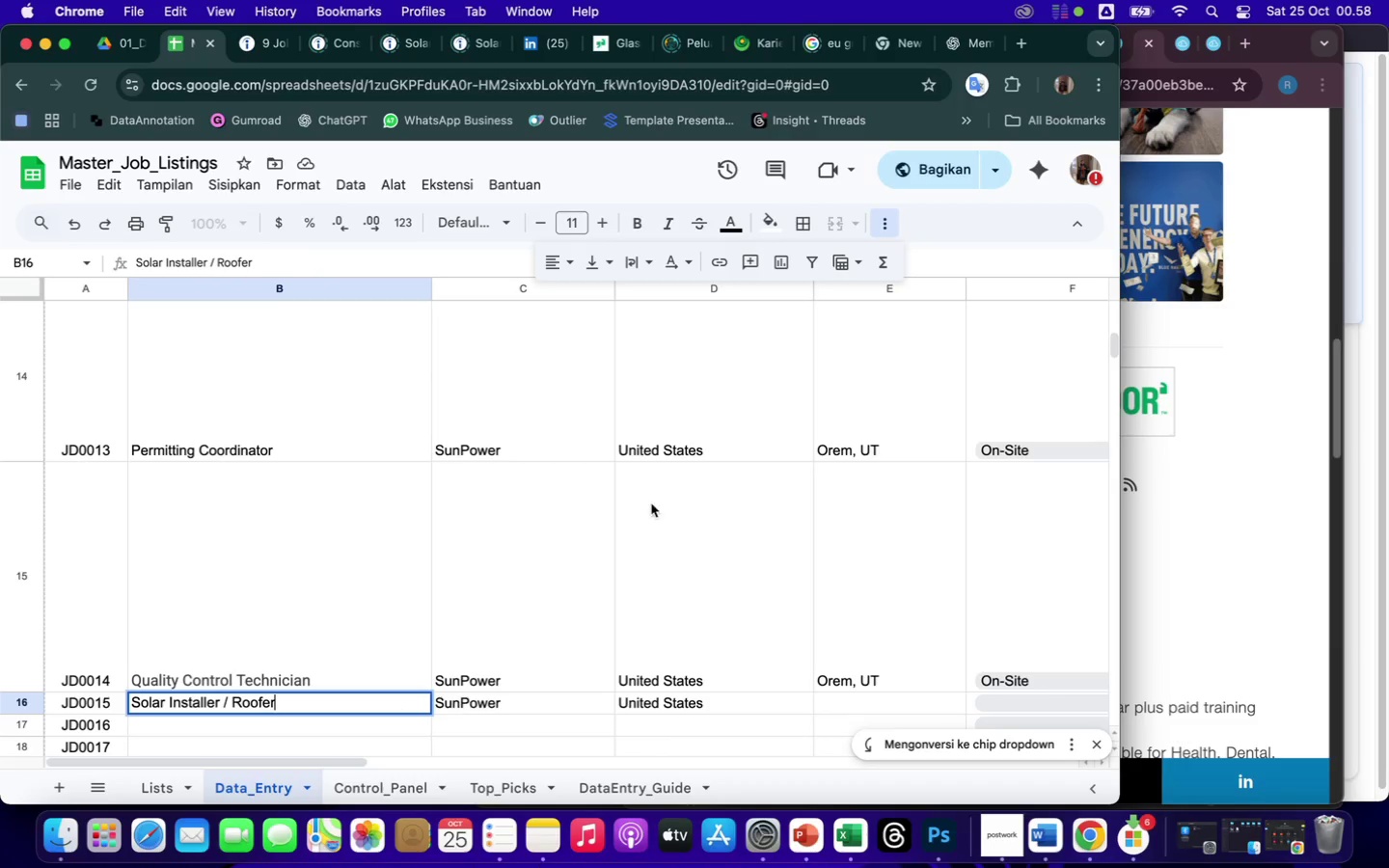 
left_click([1240, 535])
 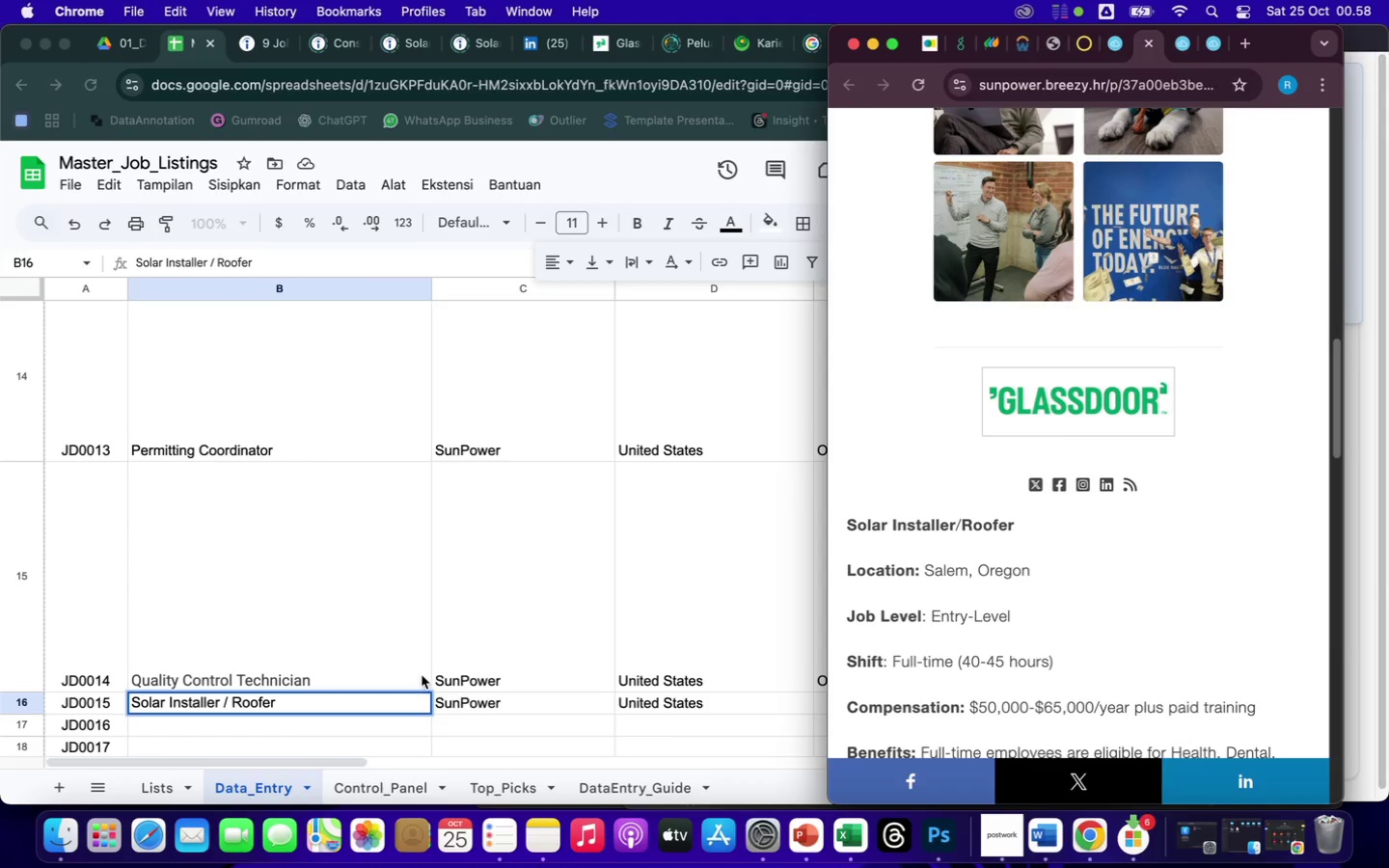 
left_click([466, 728])
 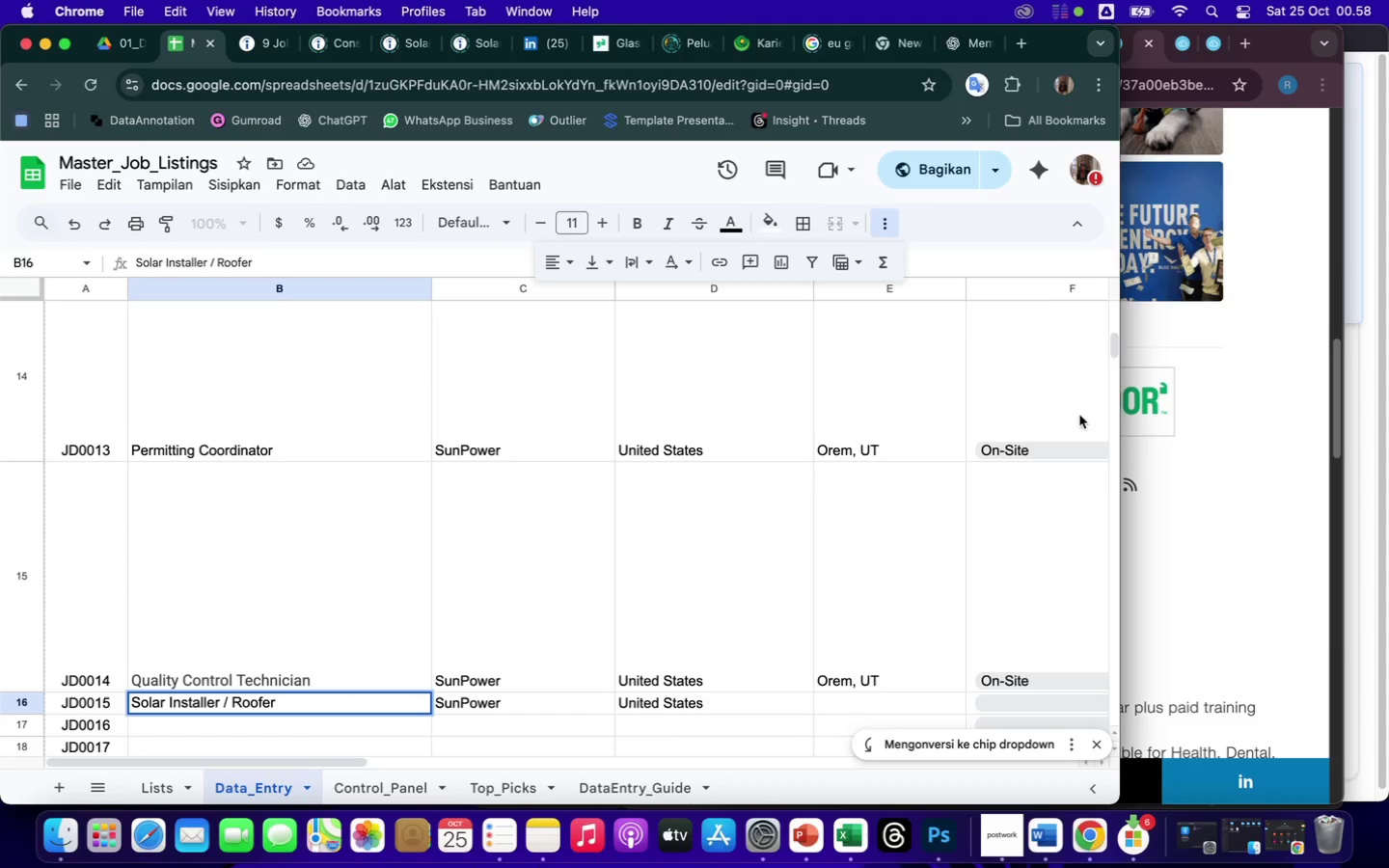 
left_click([1267, 439])
 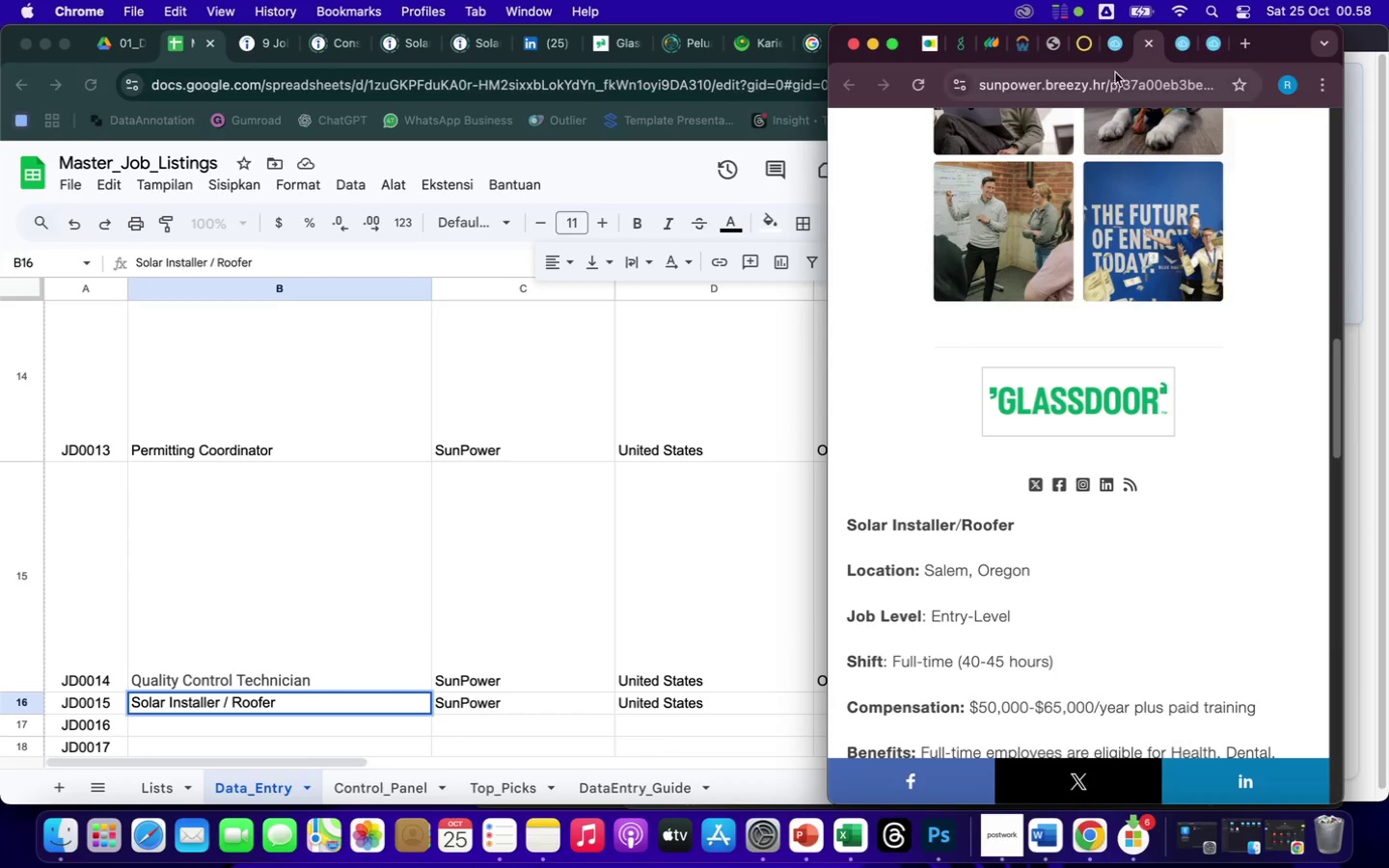 
left_click([1113, 58])
 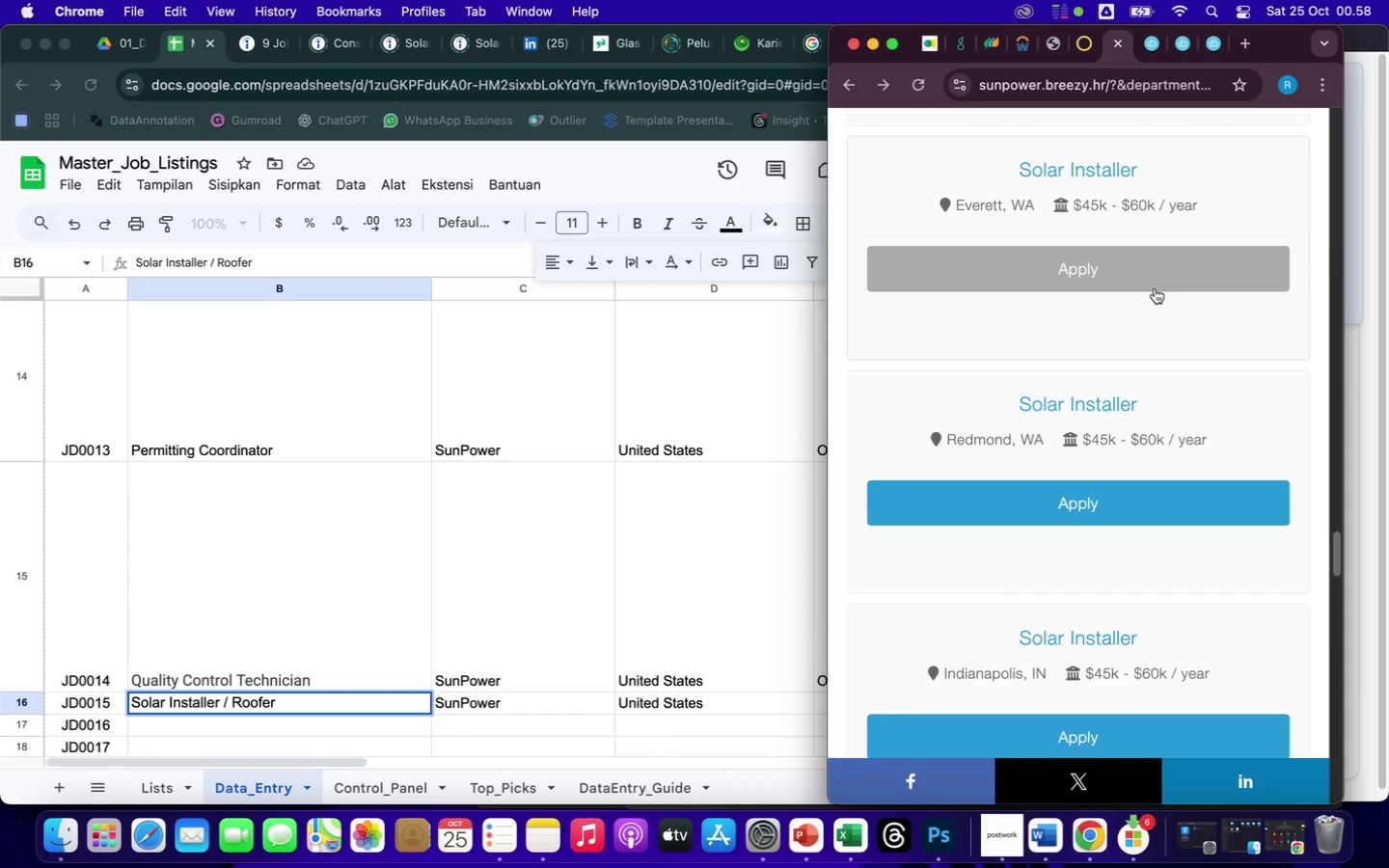 
scroll: coordinate [1184, 360], scroll_direction: up, amount: 94.0
 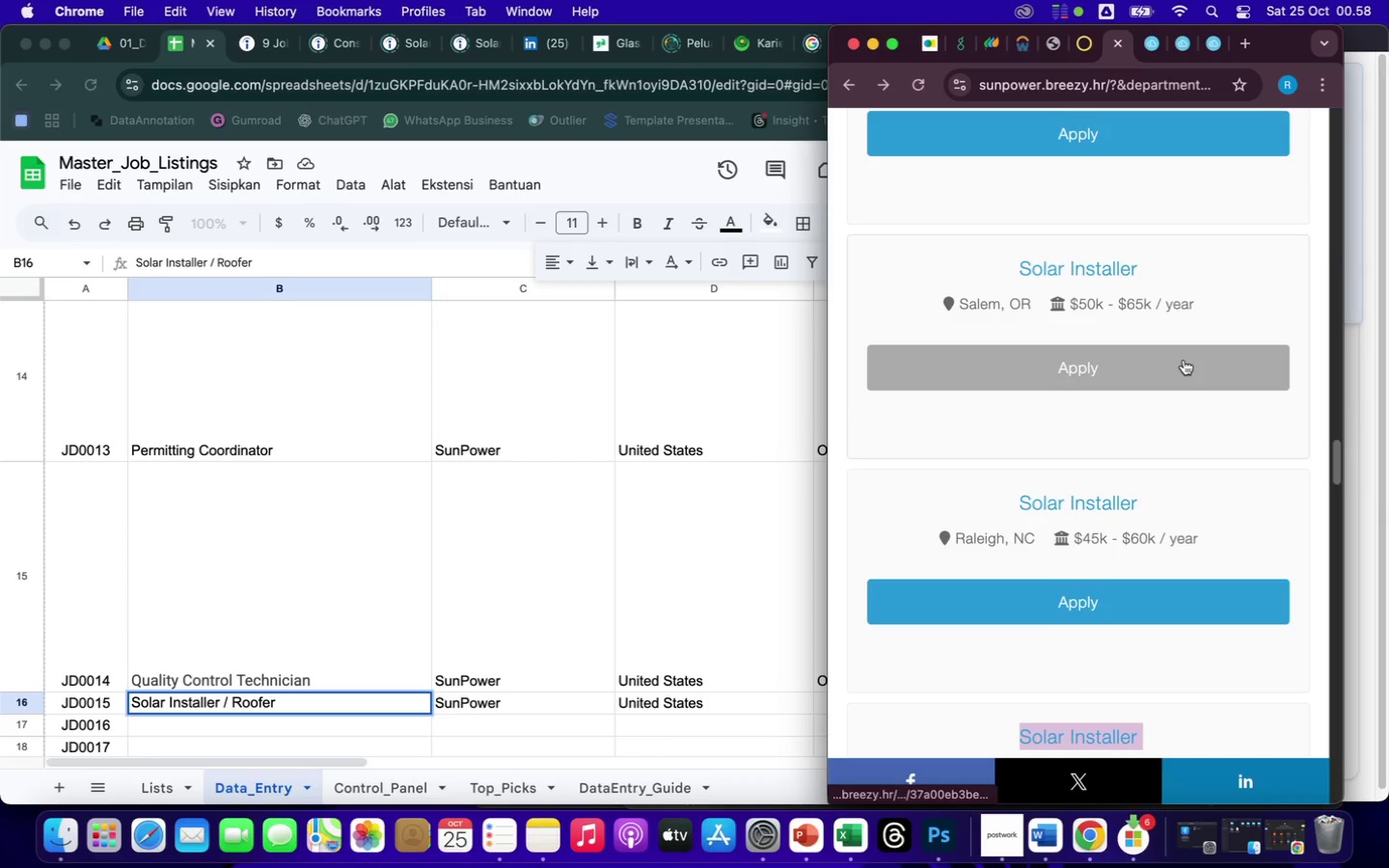 
scroll: coordinate [1184, 360], scroll_direction: down, amount: 18.0
 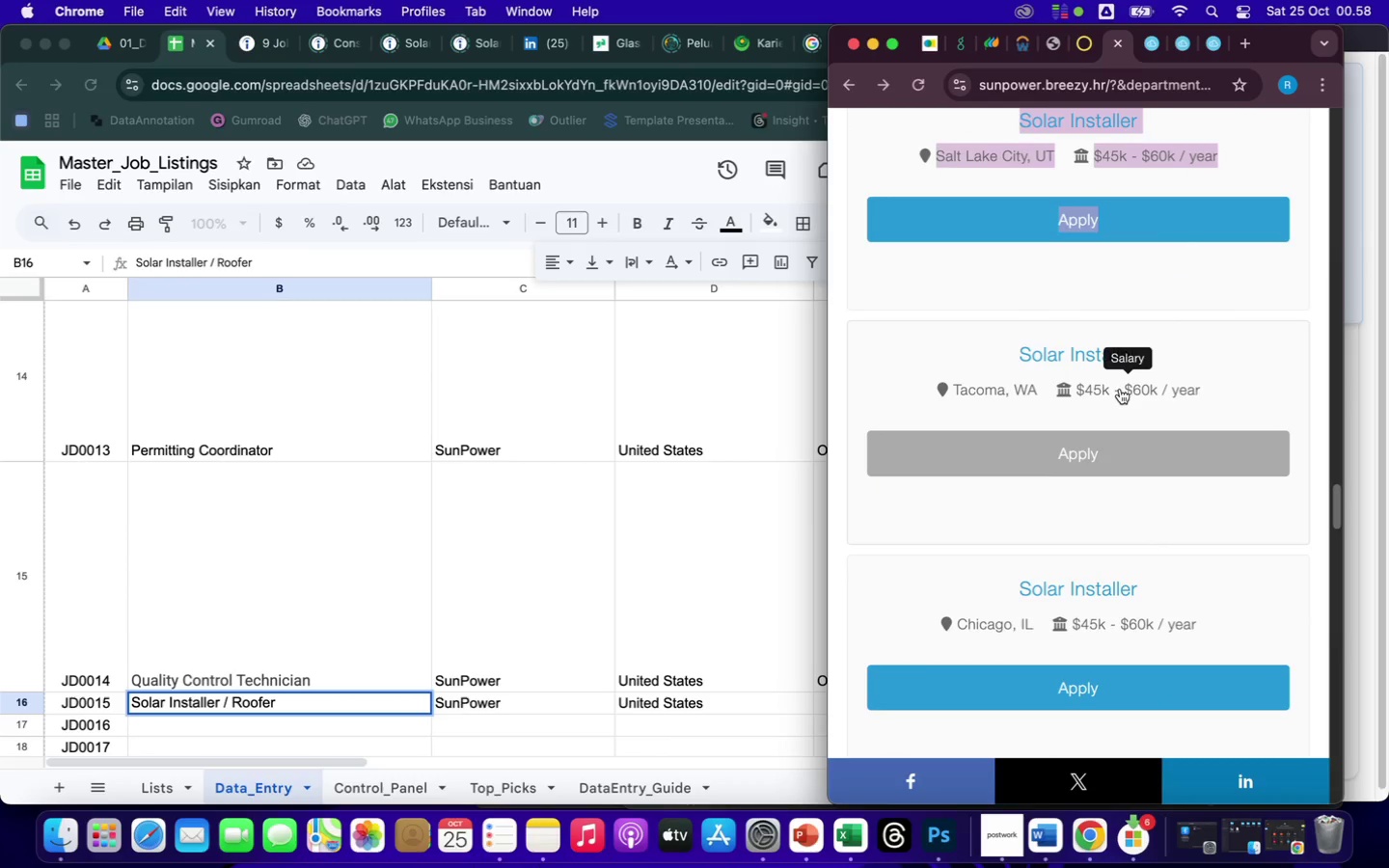 
right_click([1089, 357])
 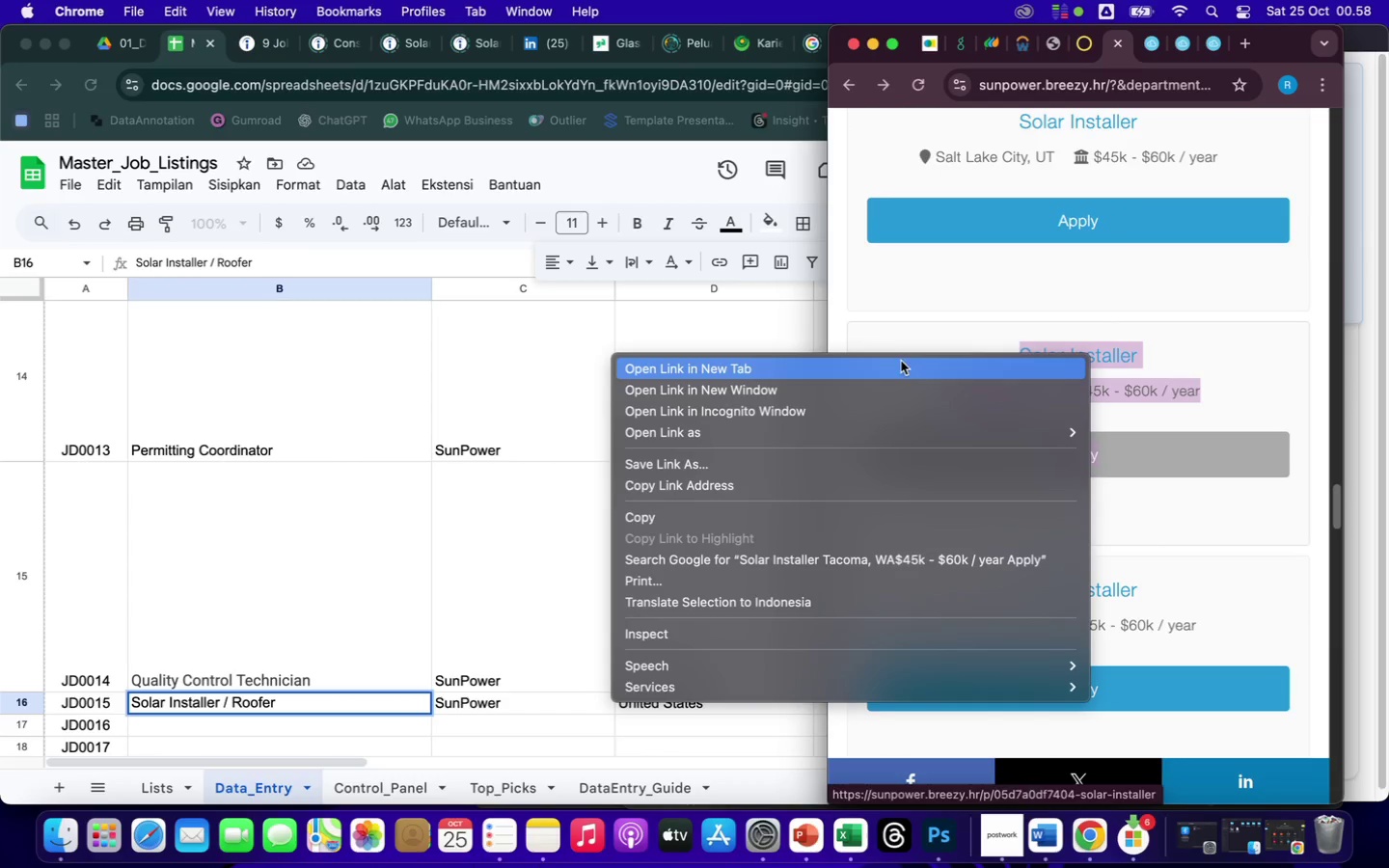 
left_click([901, 363])
 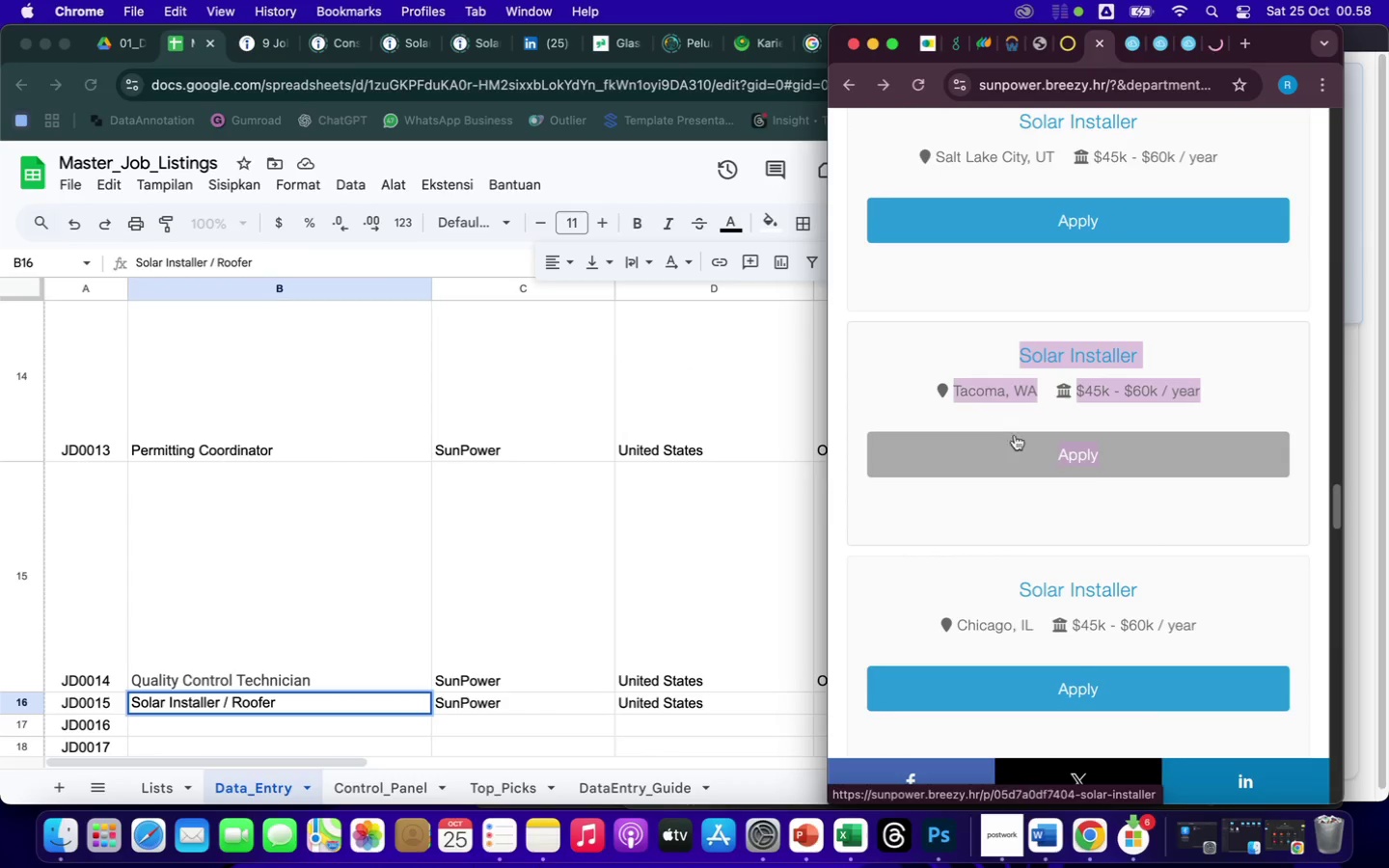 
scroll: coordinate [1151, 529], scroll_direction: down, amount: 30.0
 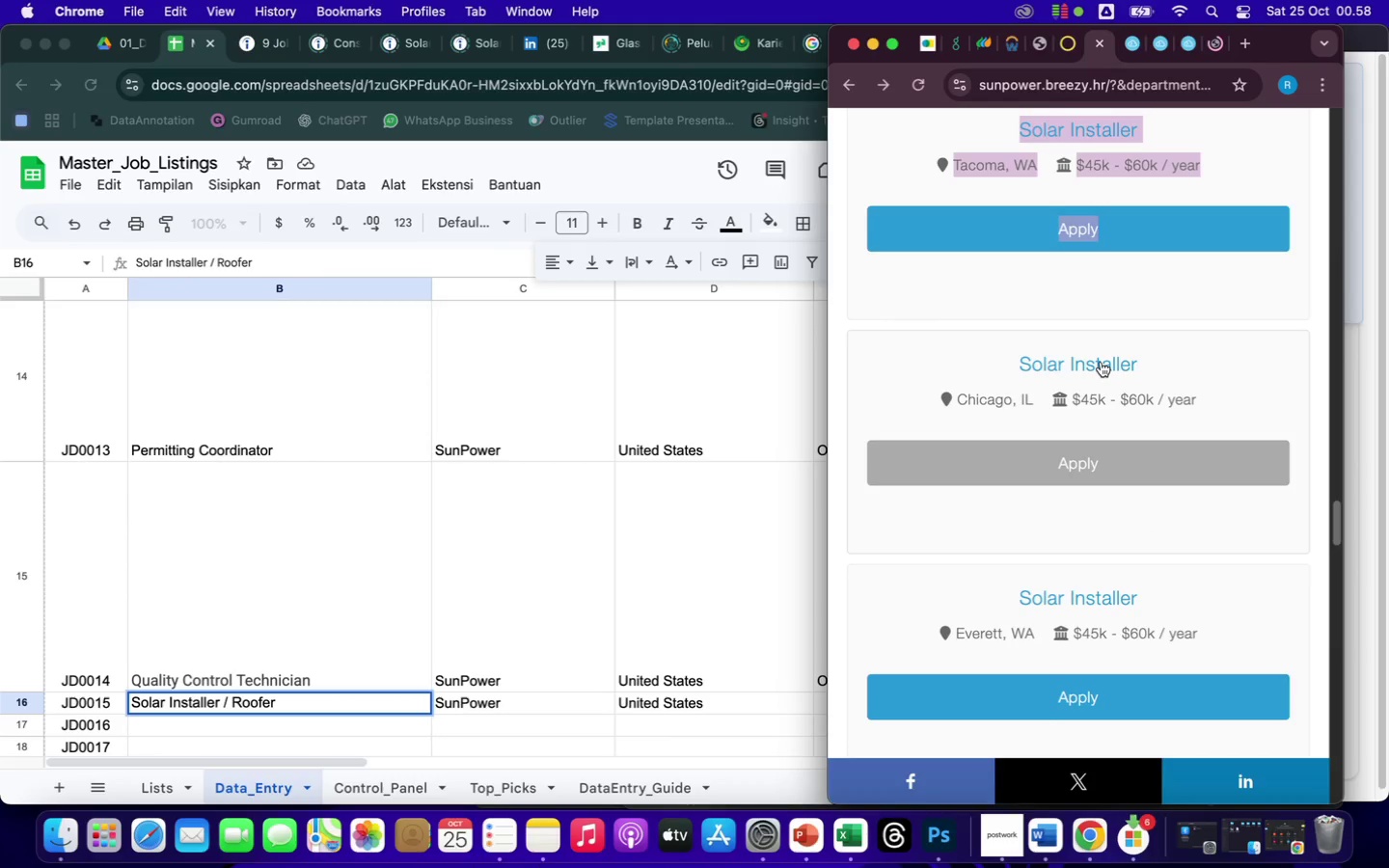 
right_click([1101, 362])
 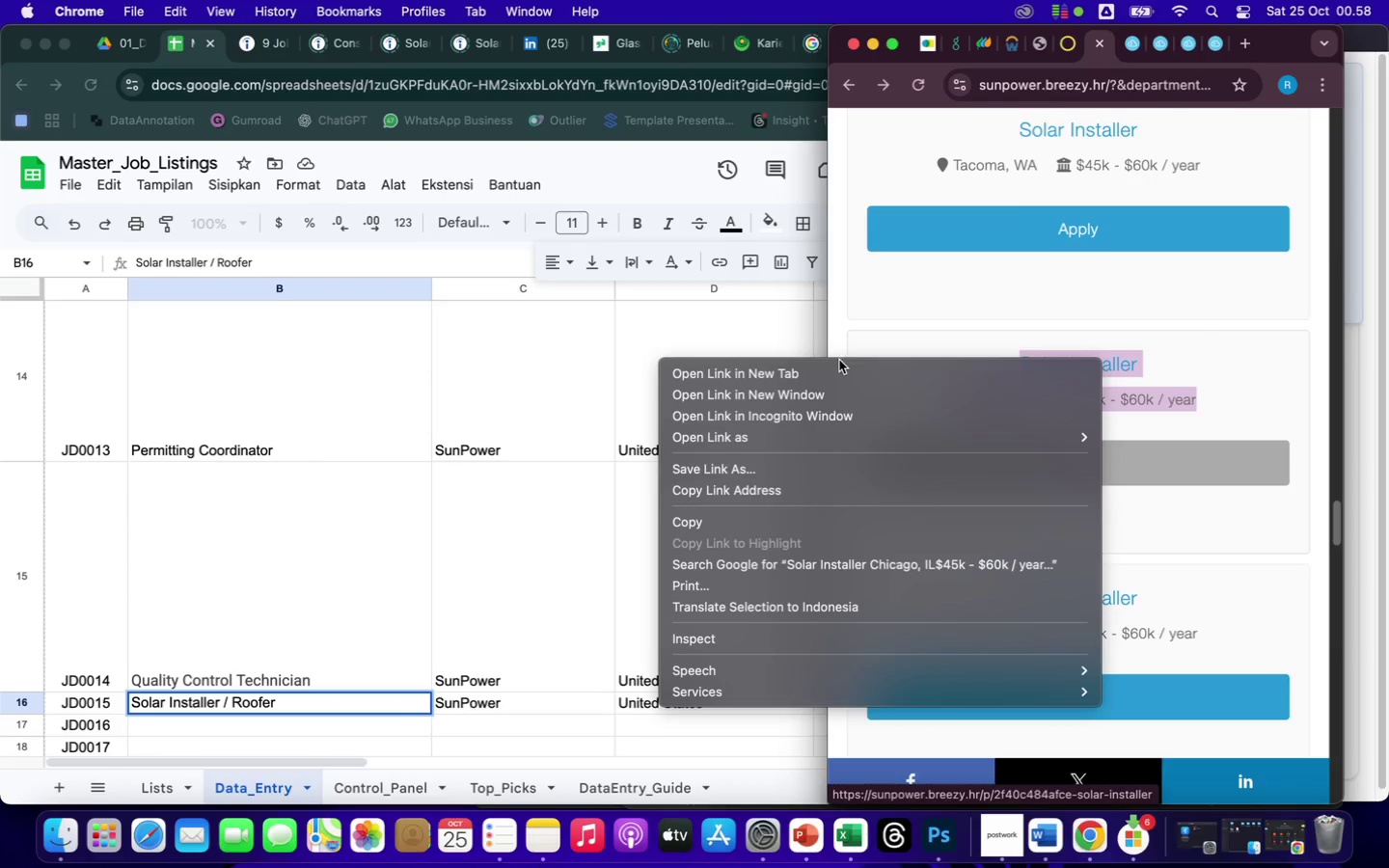 
left_click([811, 372])
 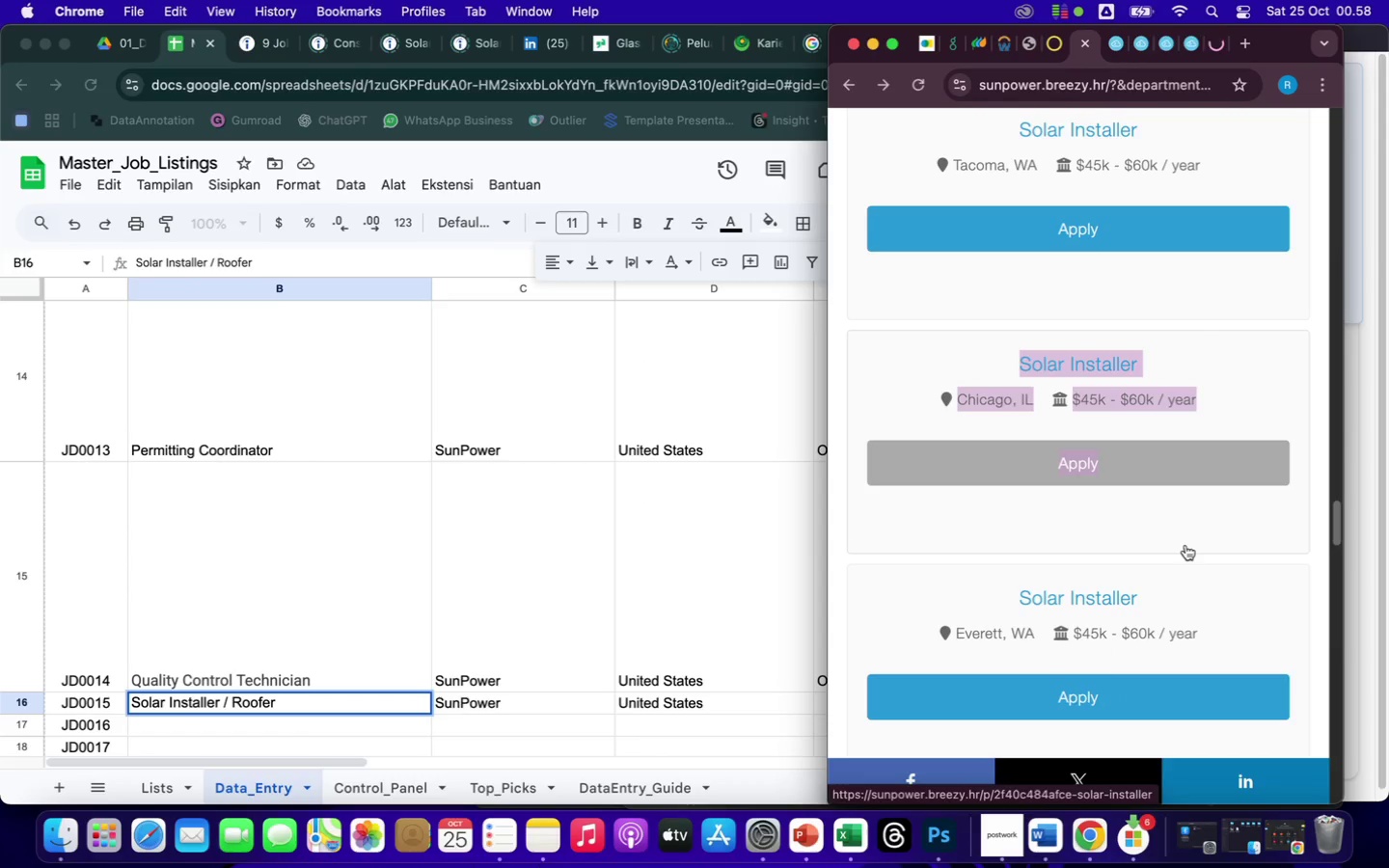 
scroll: coordinate [1141, 613], scroll_direction: down, amount: 33.0
 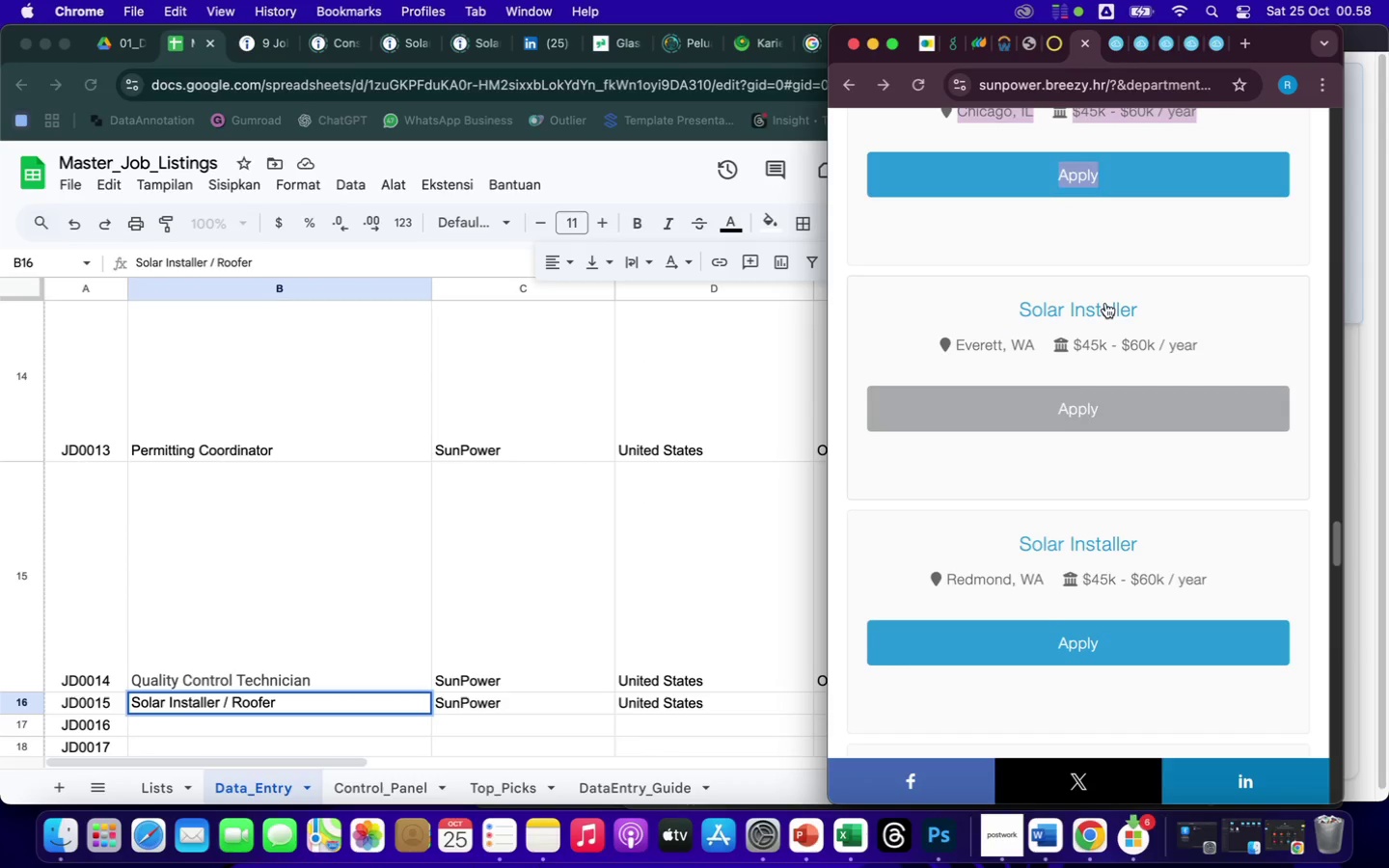 
right_click([1104, 304])
 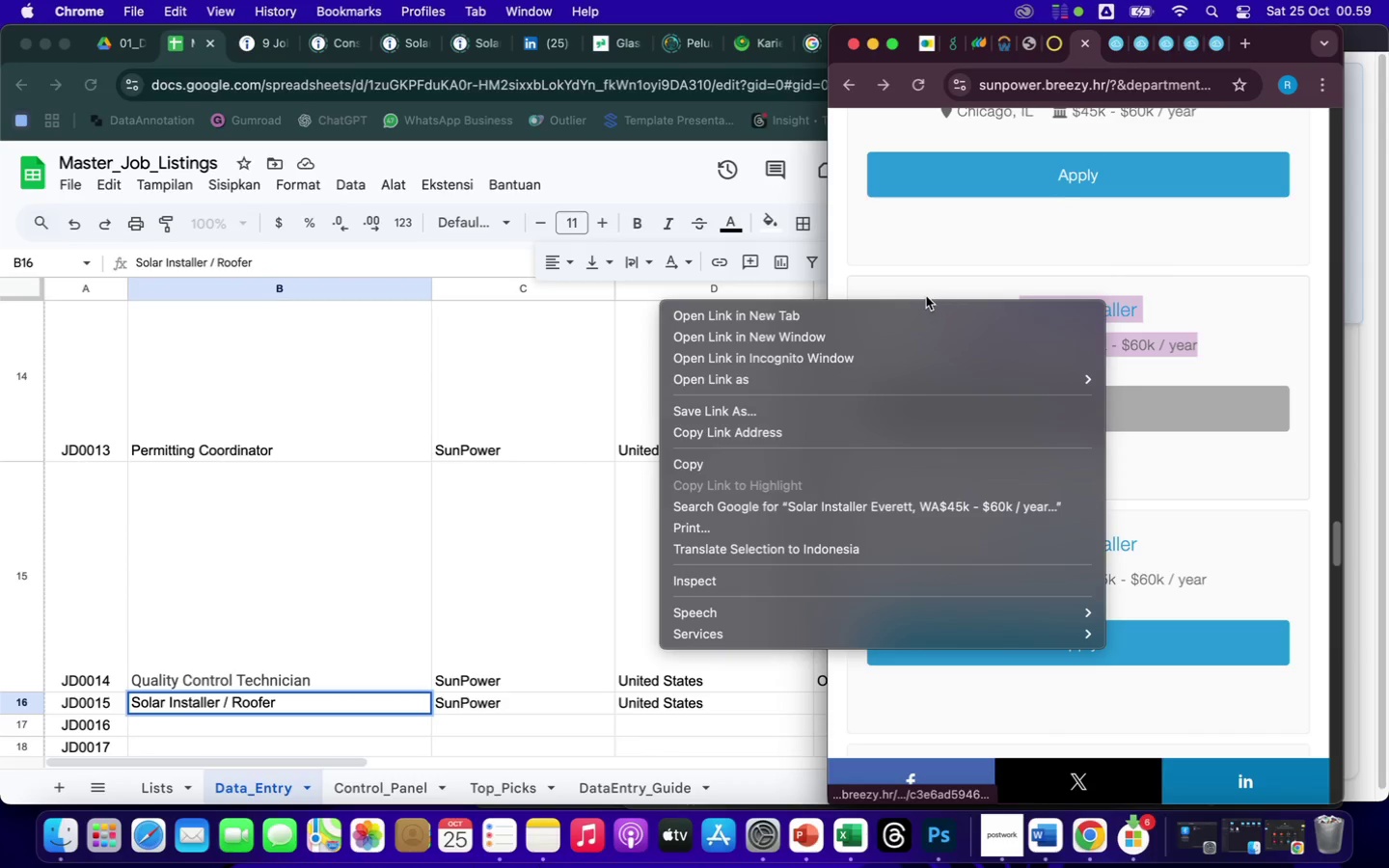 
left_click([858, 316])
 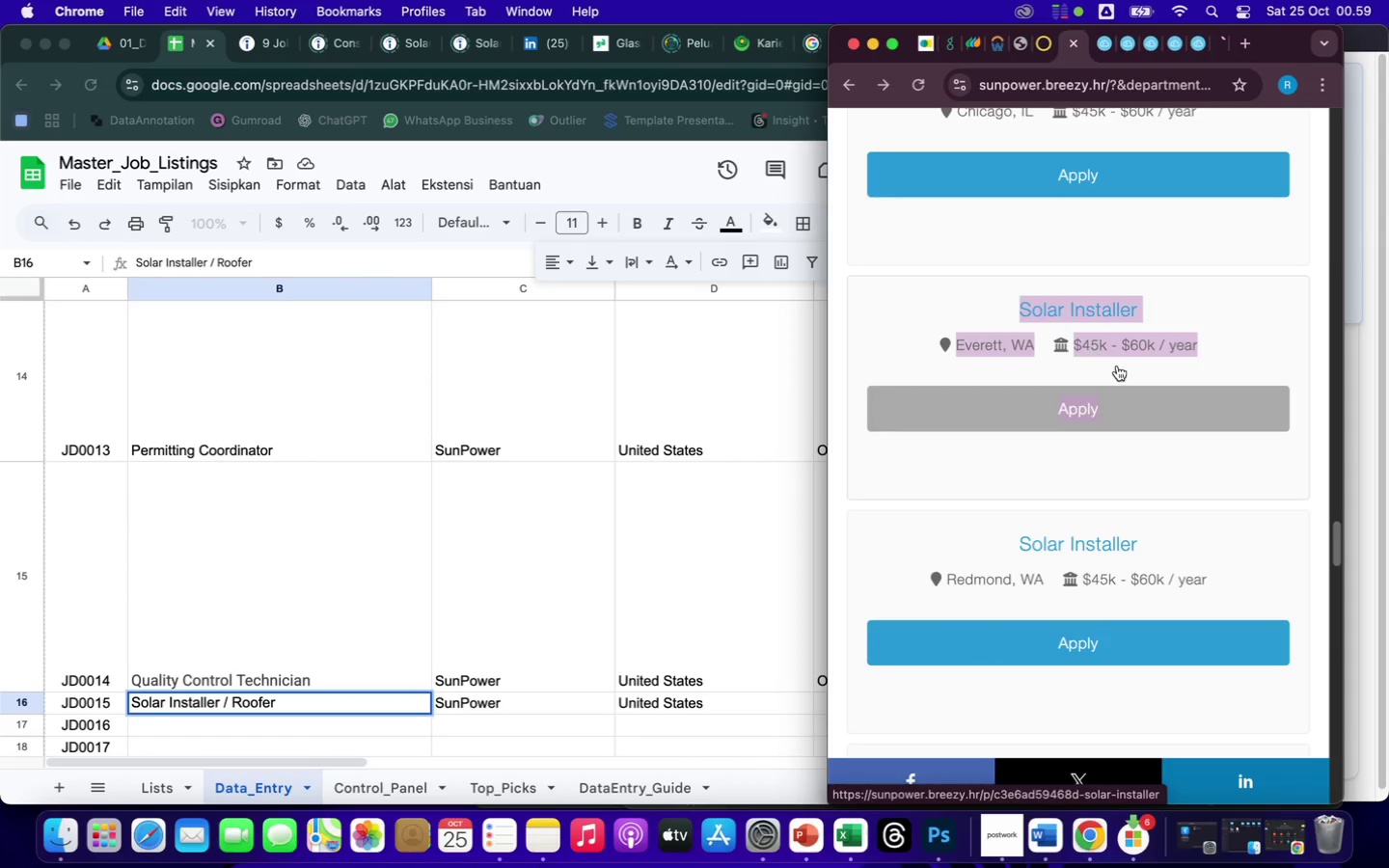 
scroll: coordinate [1190, 488], scroll_direction: down, amount: 22.0
 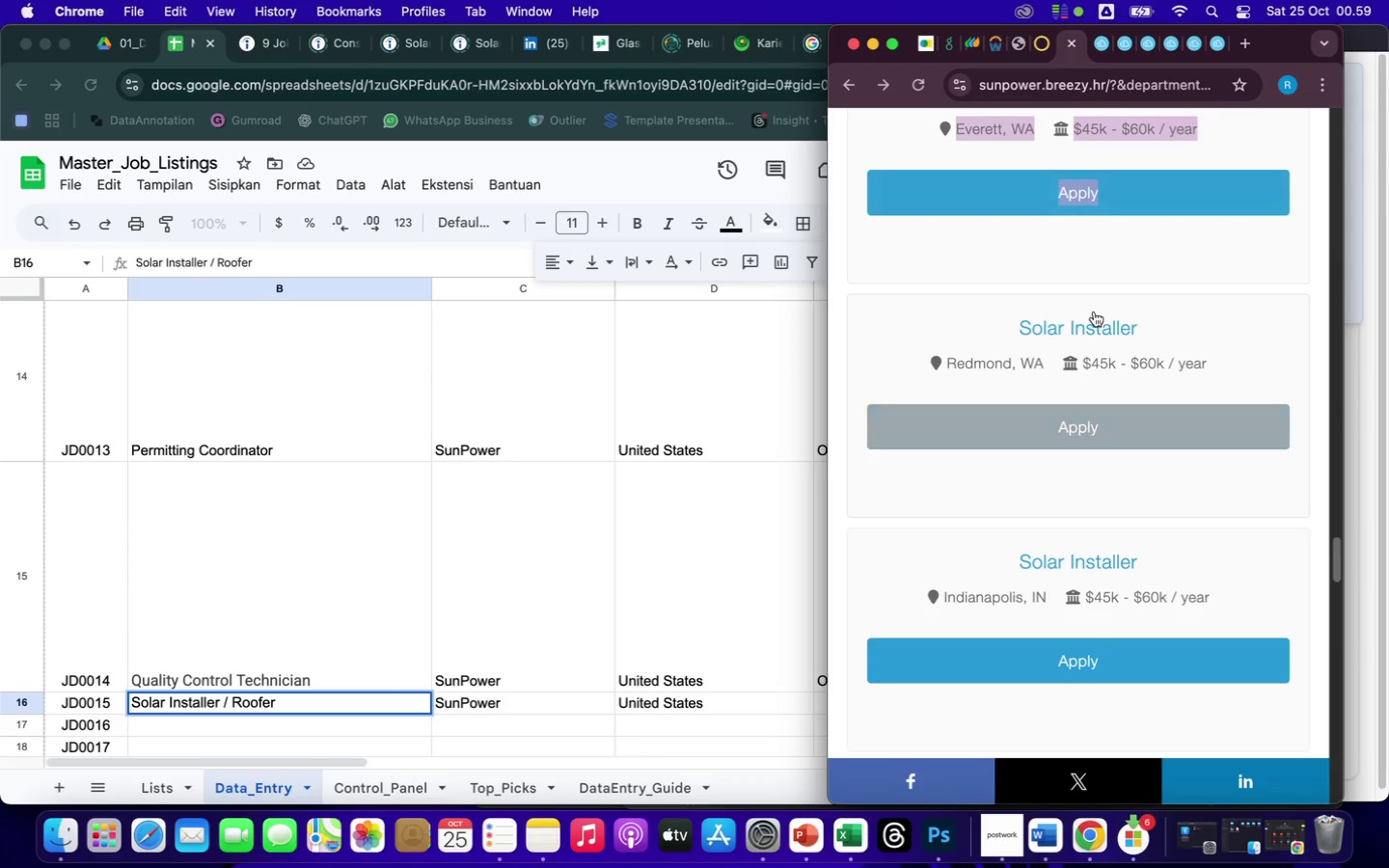 
left_click([1097, 329])
 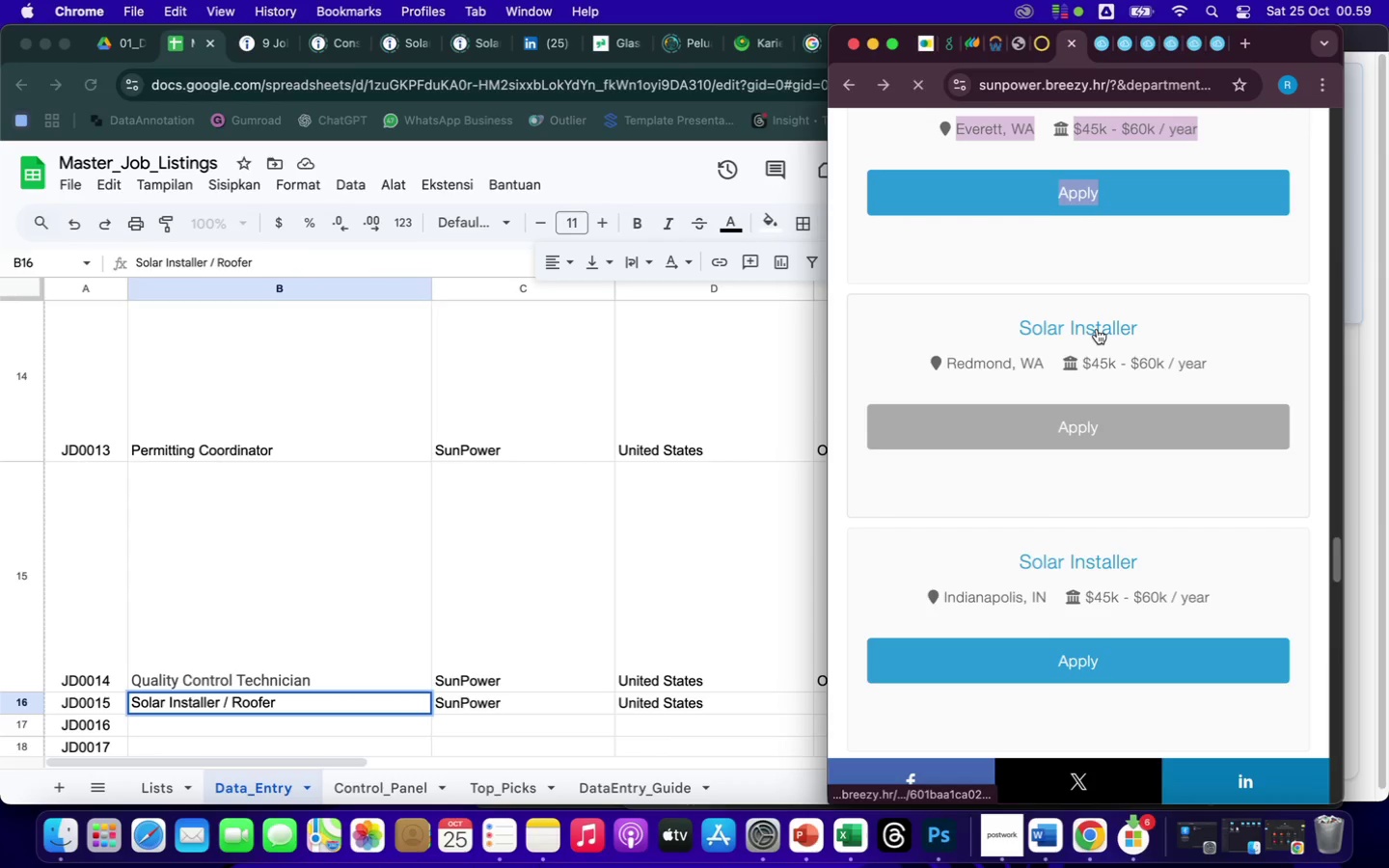 
right_click([1114, 298])
 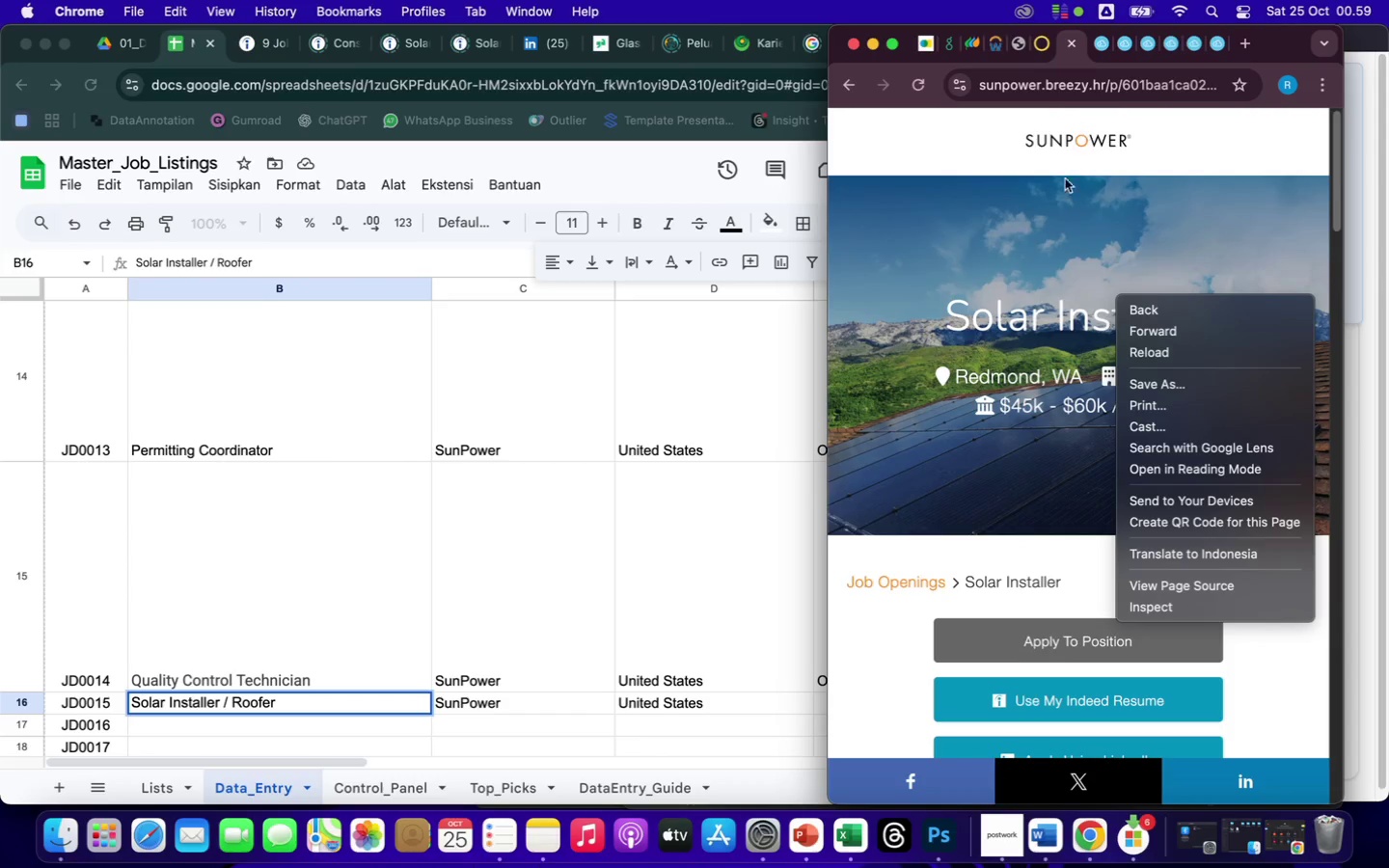 
scroll: coordinate [1064, 522], scroll_direction: down, amount: 44.0
 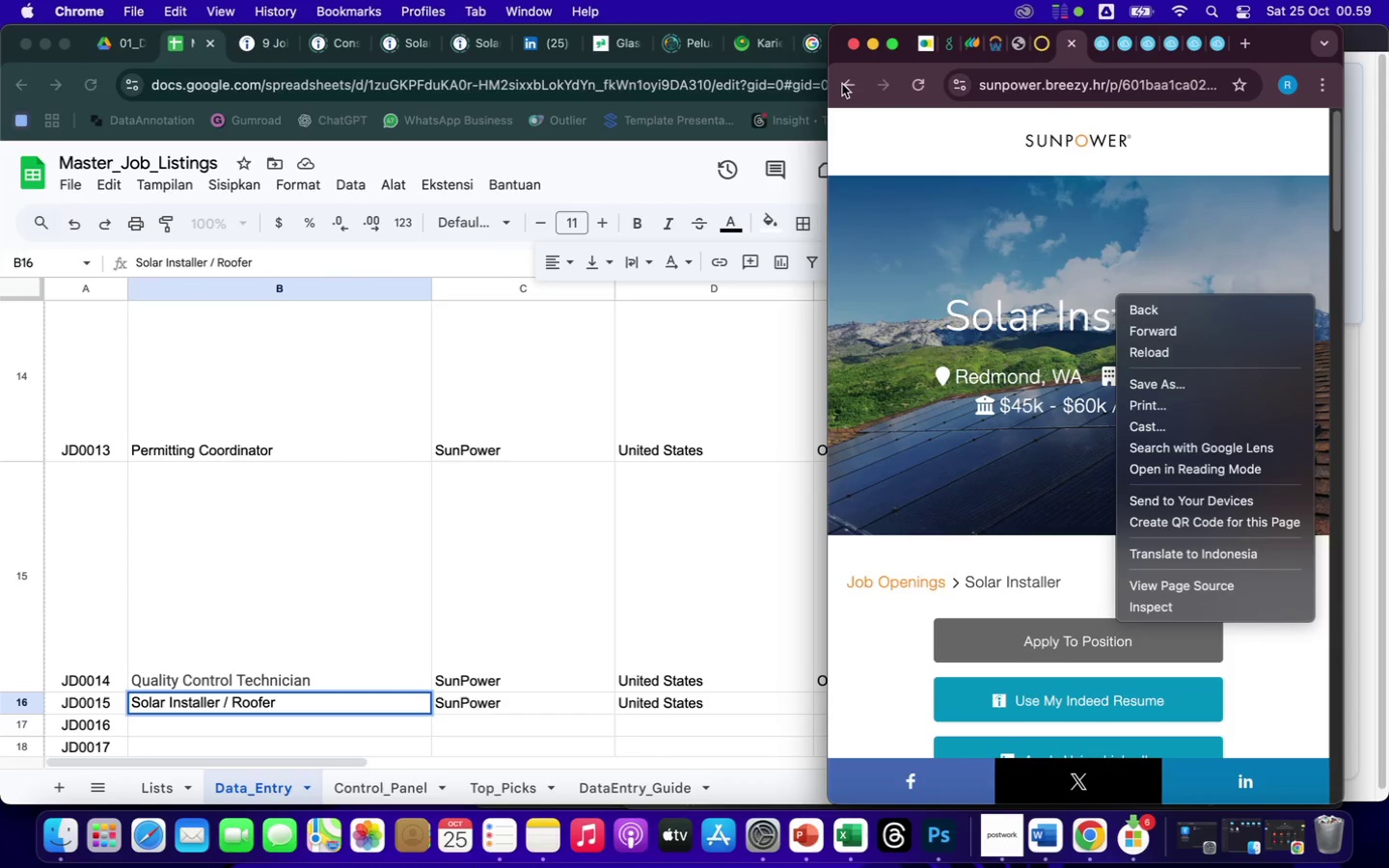 
left_click([848, 87])
 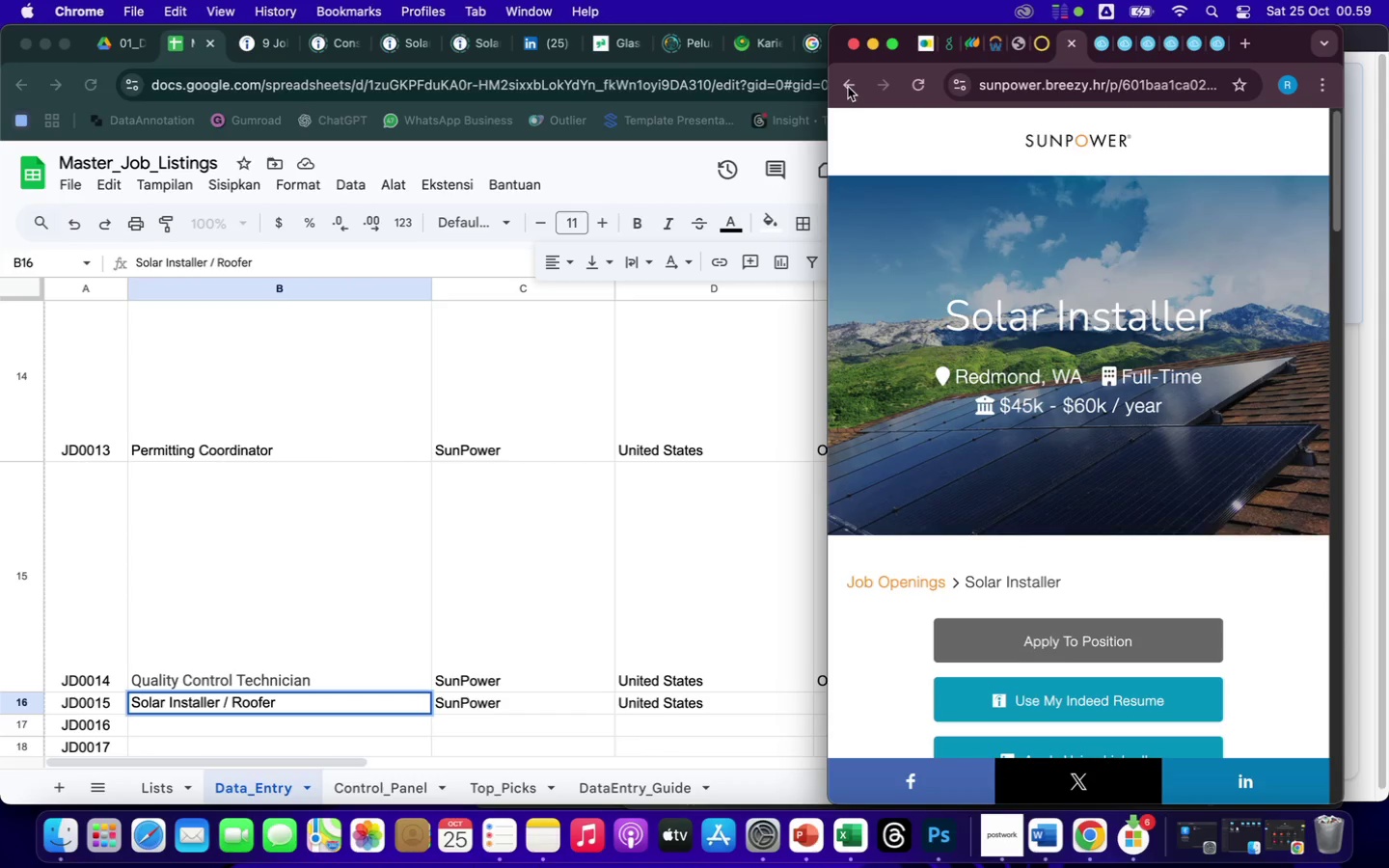 
left_click([848, 87])
 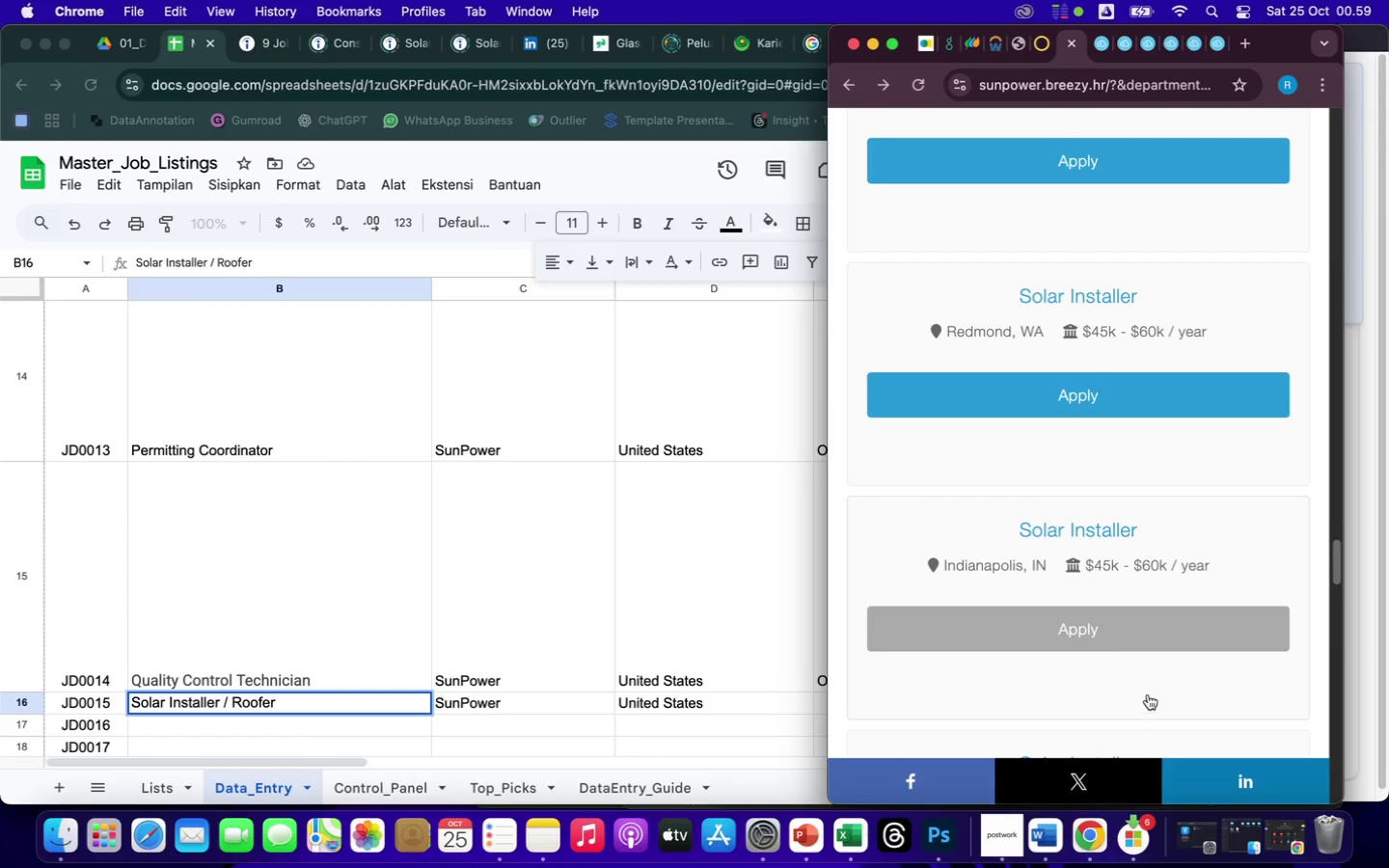 
mouse_move([1130, 41])
 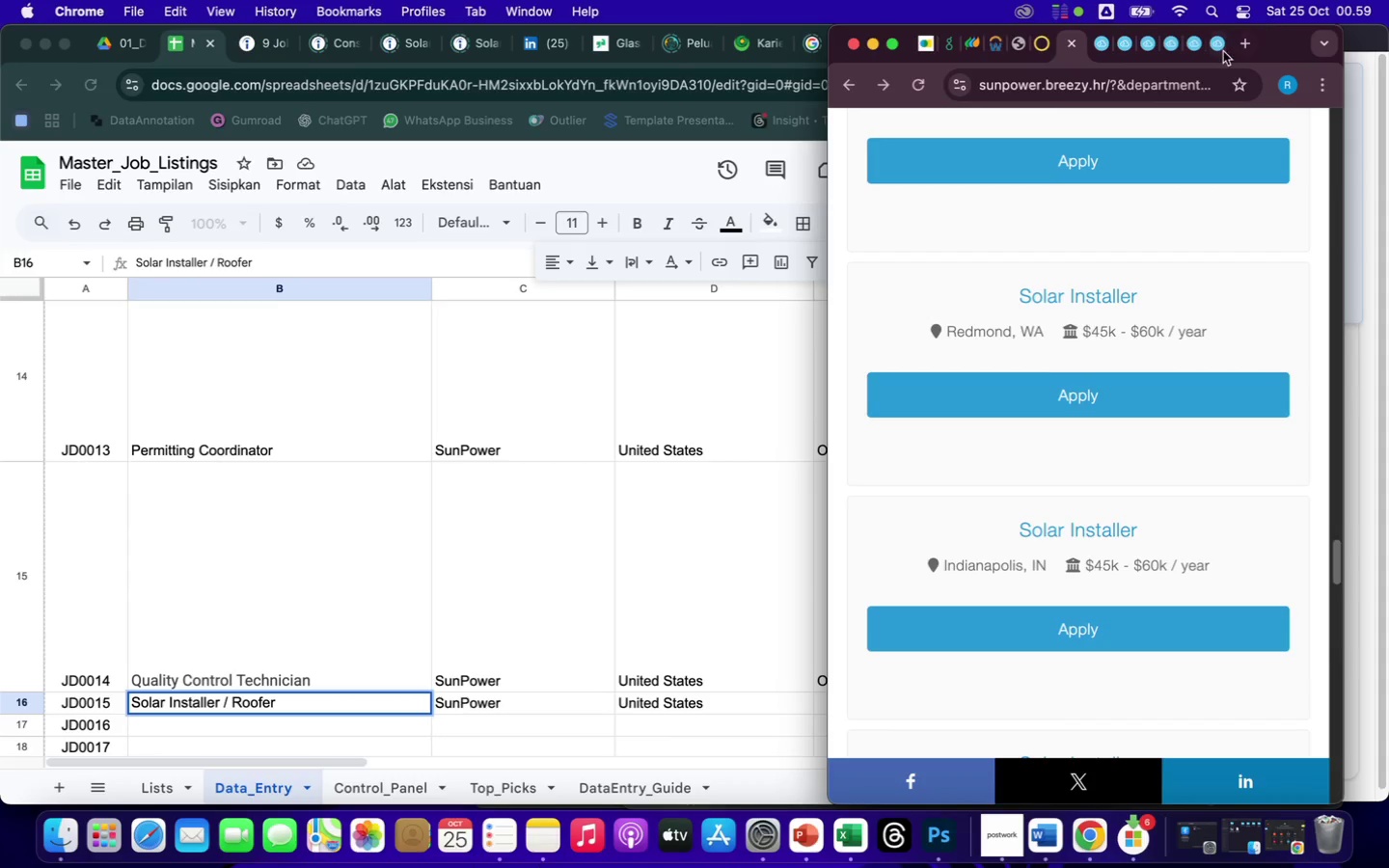 
left_click([1215, 53])
 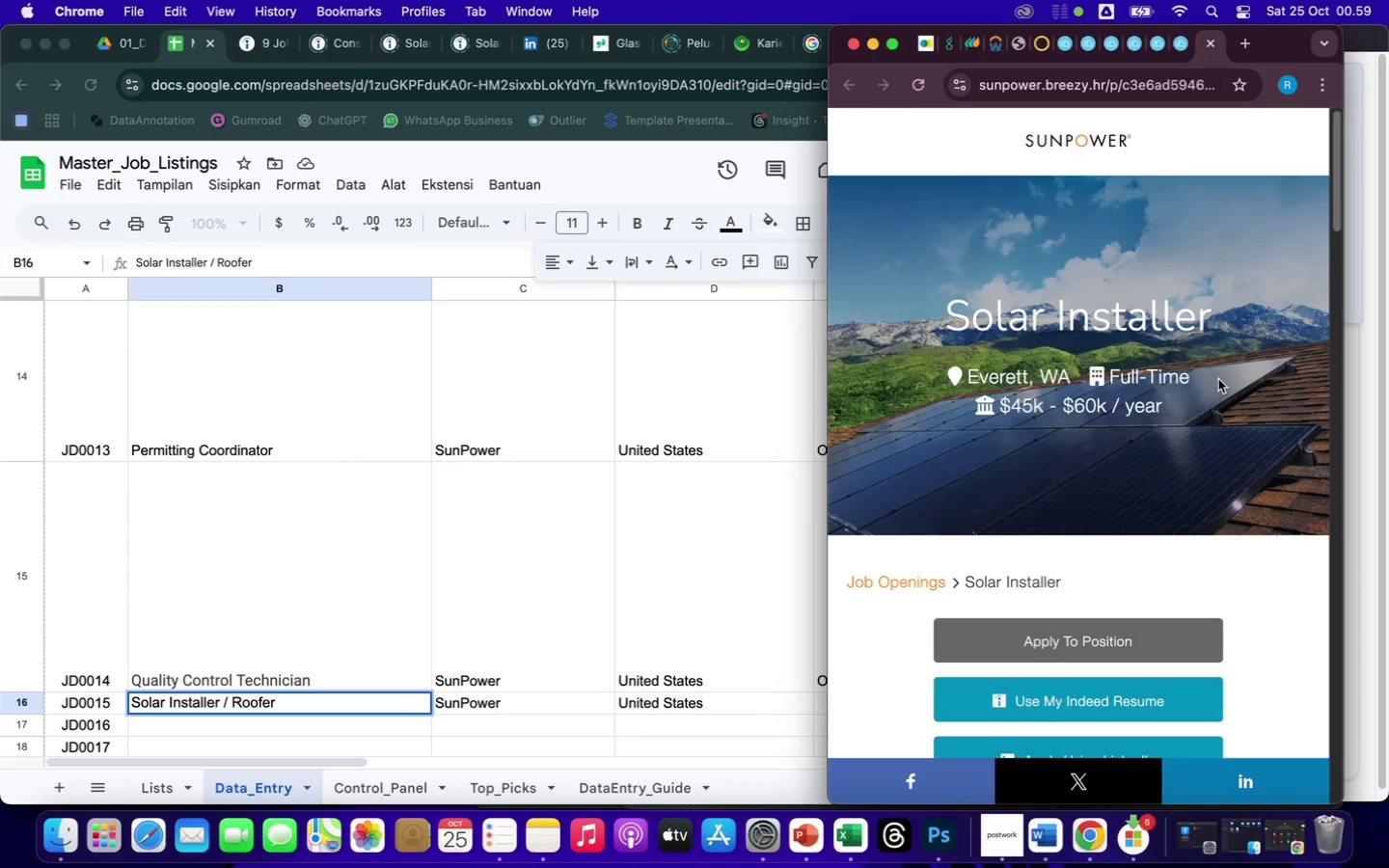 
wait(8.52)
 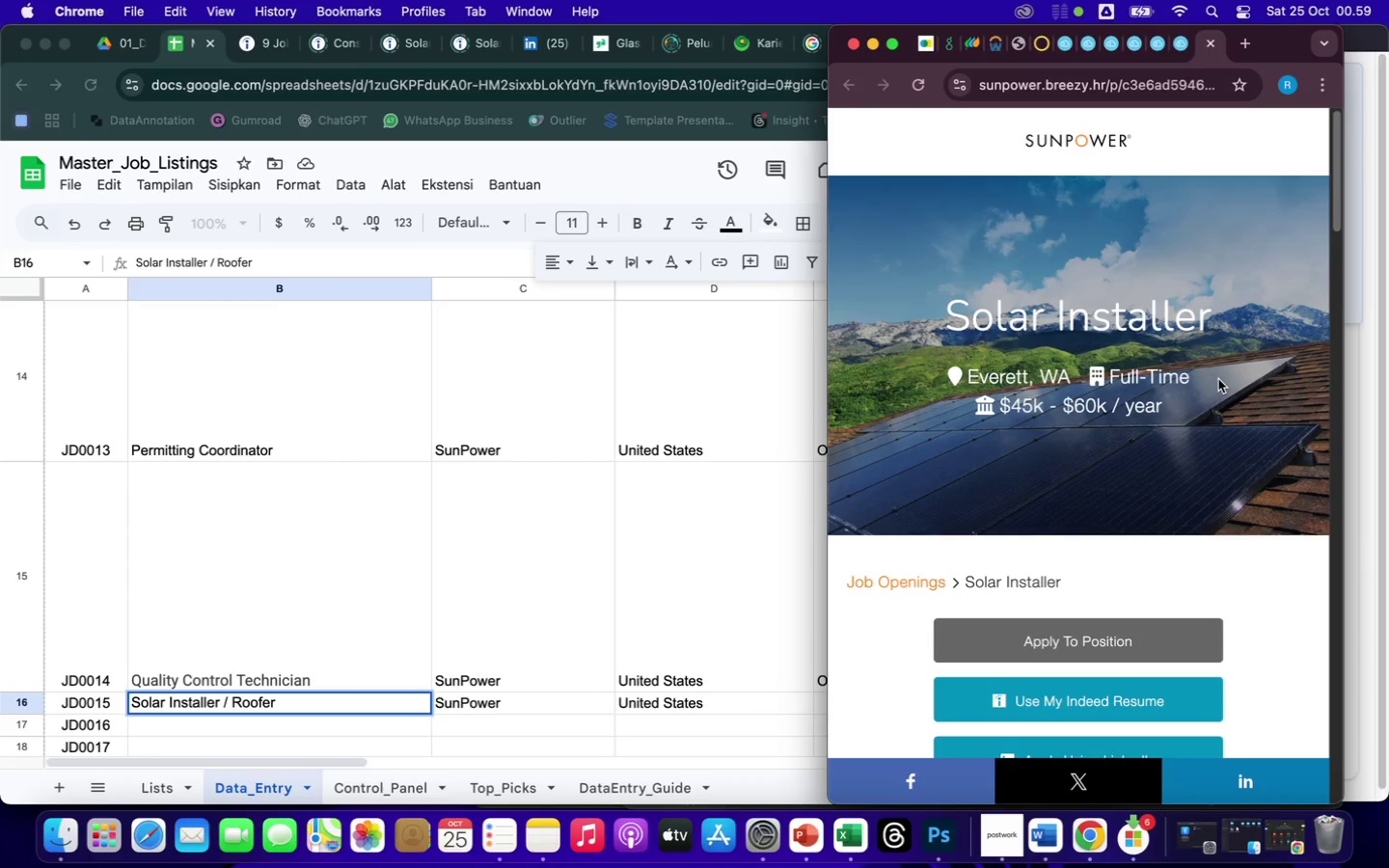 
left_click([1062, 55])
 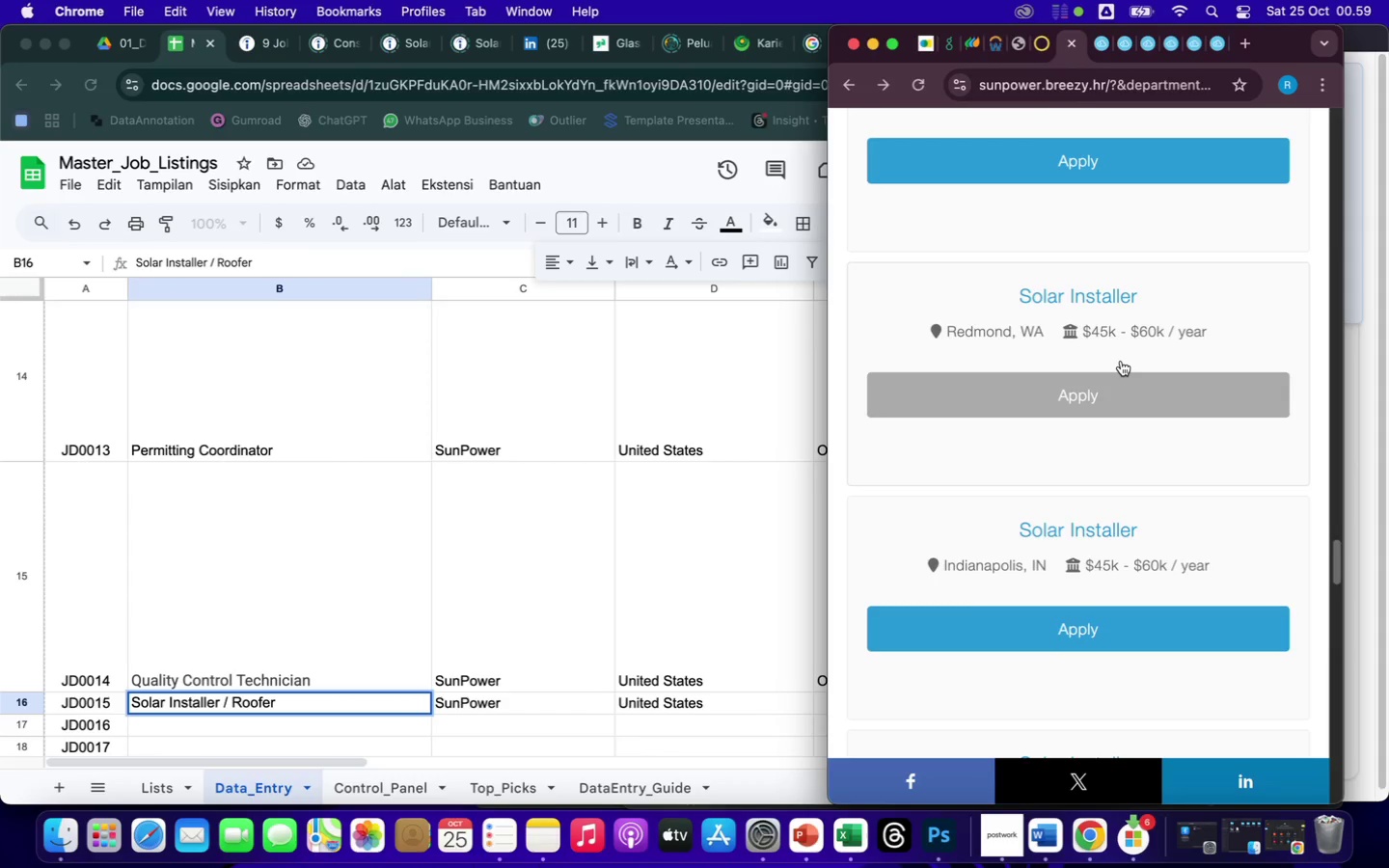 
wait(6.87)
 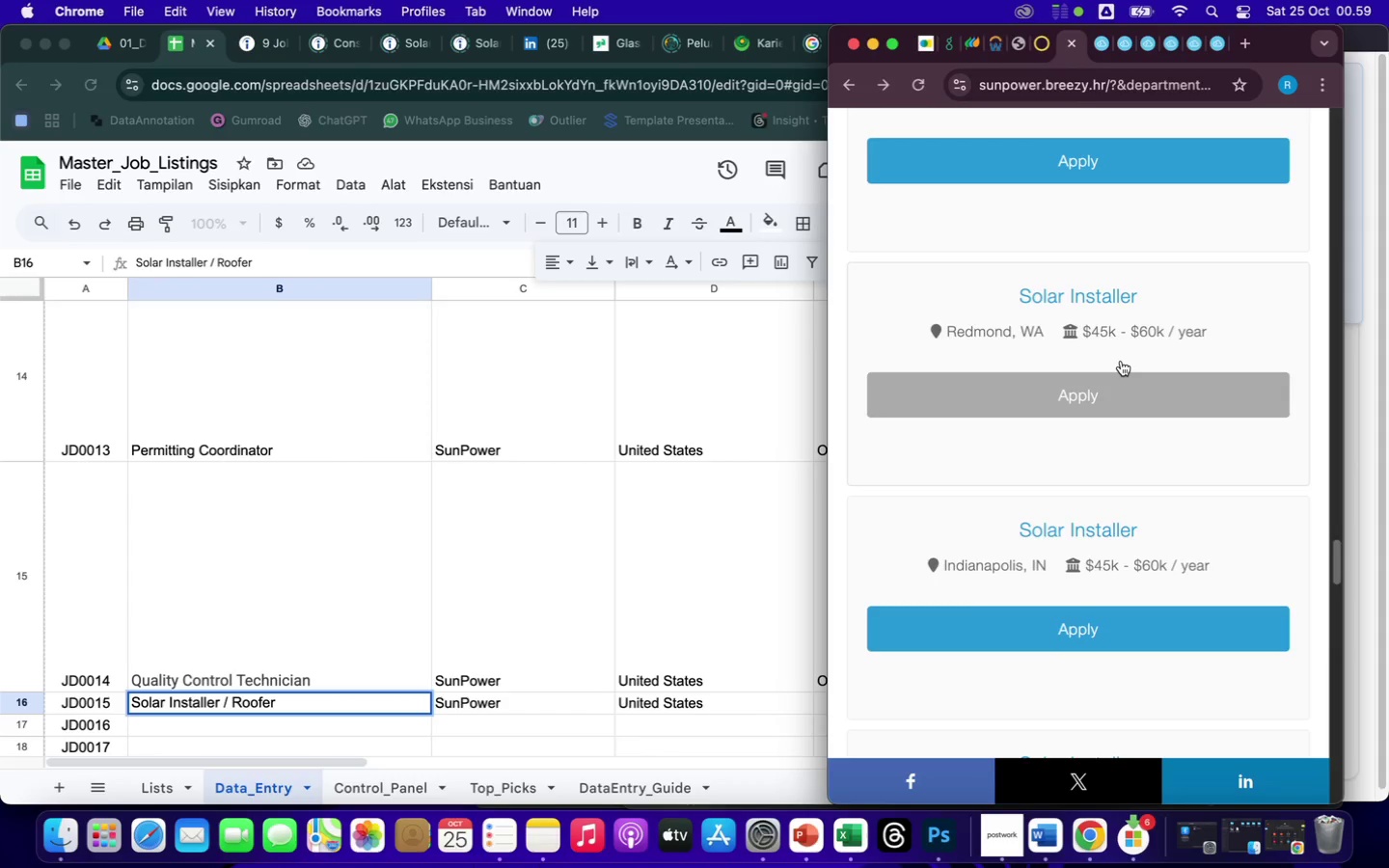 
scroll: coordinate [1191, 564], scroll_direction: down, amount: 195.0
 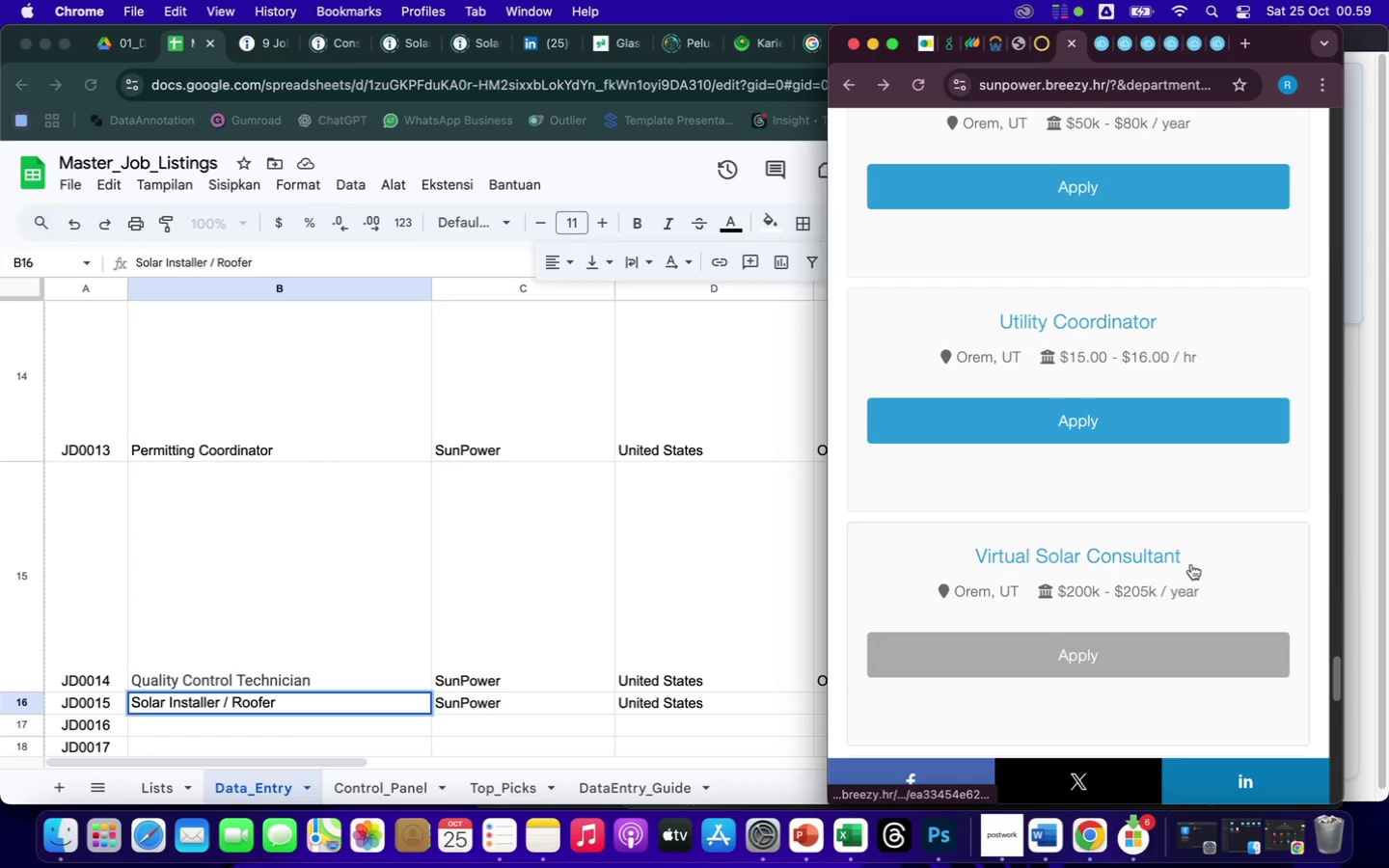 
scroll: coordinate [1191, 564], scroll_direction: up, amount: 323.0
 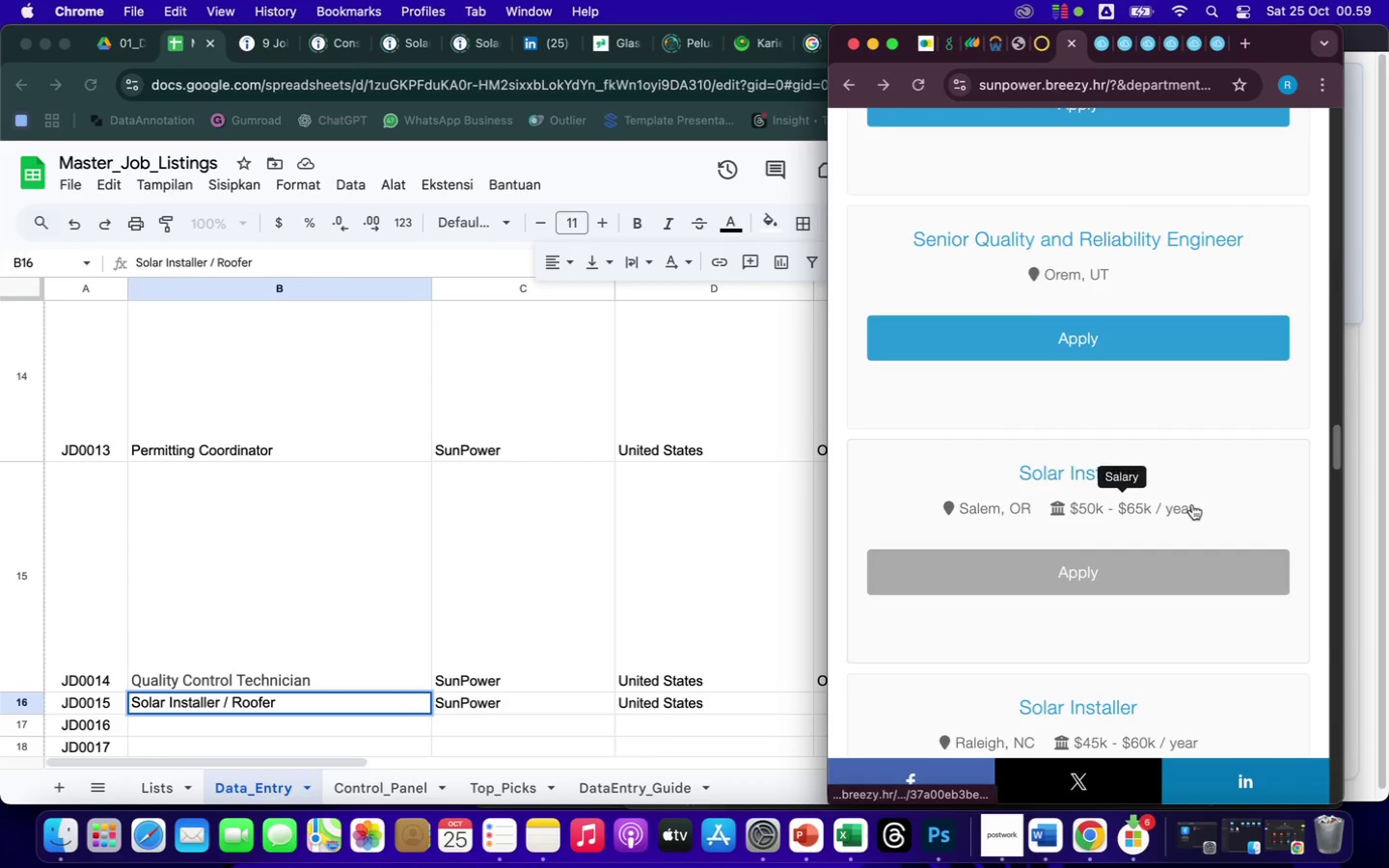 
scroll: coordinate [1192, 504], scroll_direction: down, amount: 121.0
 